 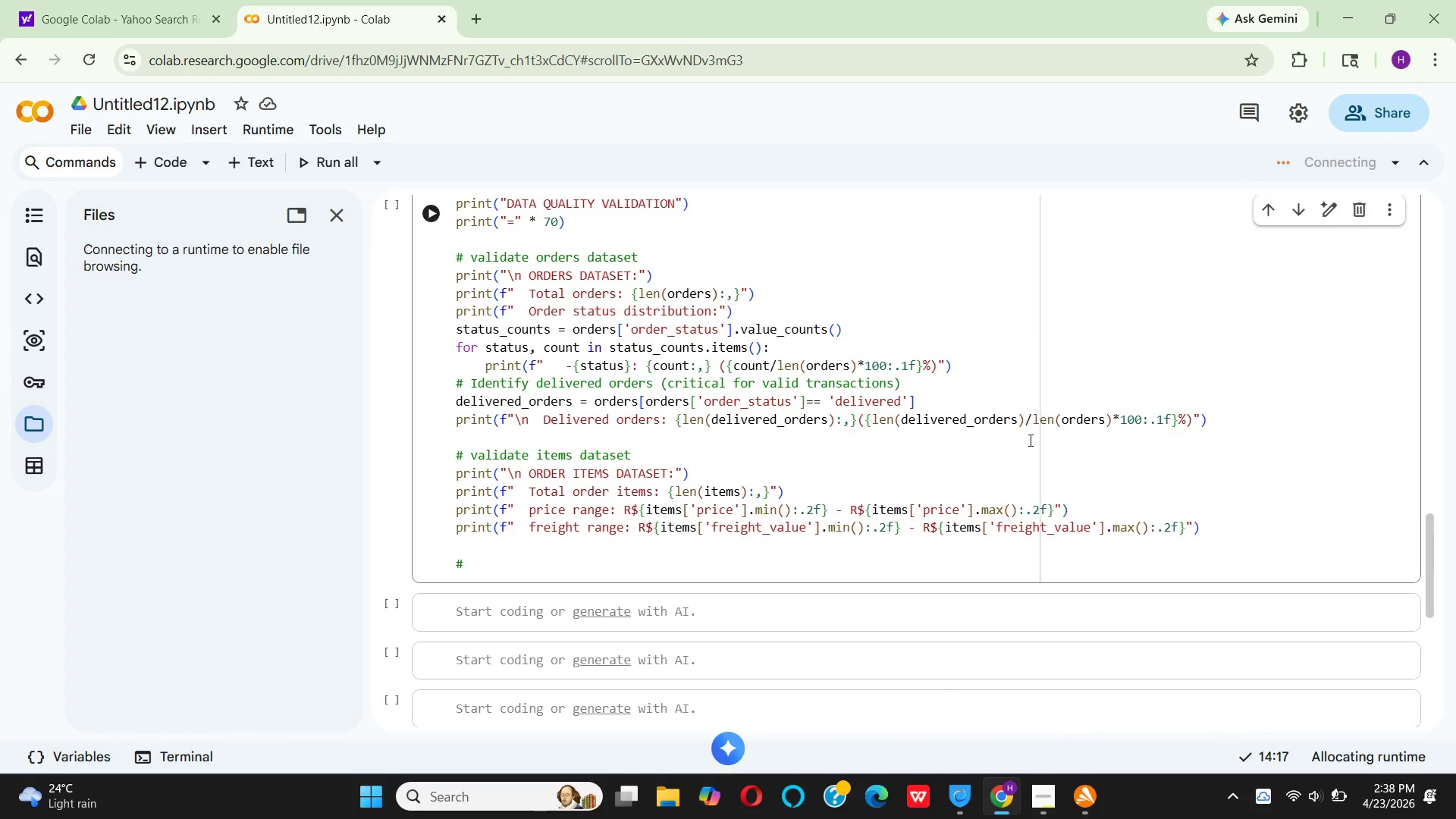 
left_click([548, 566])
 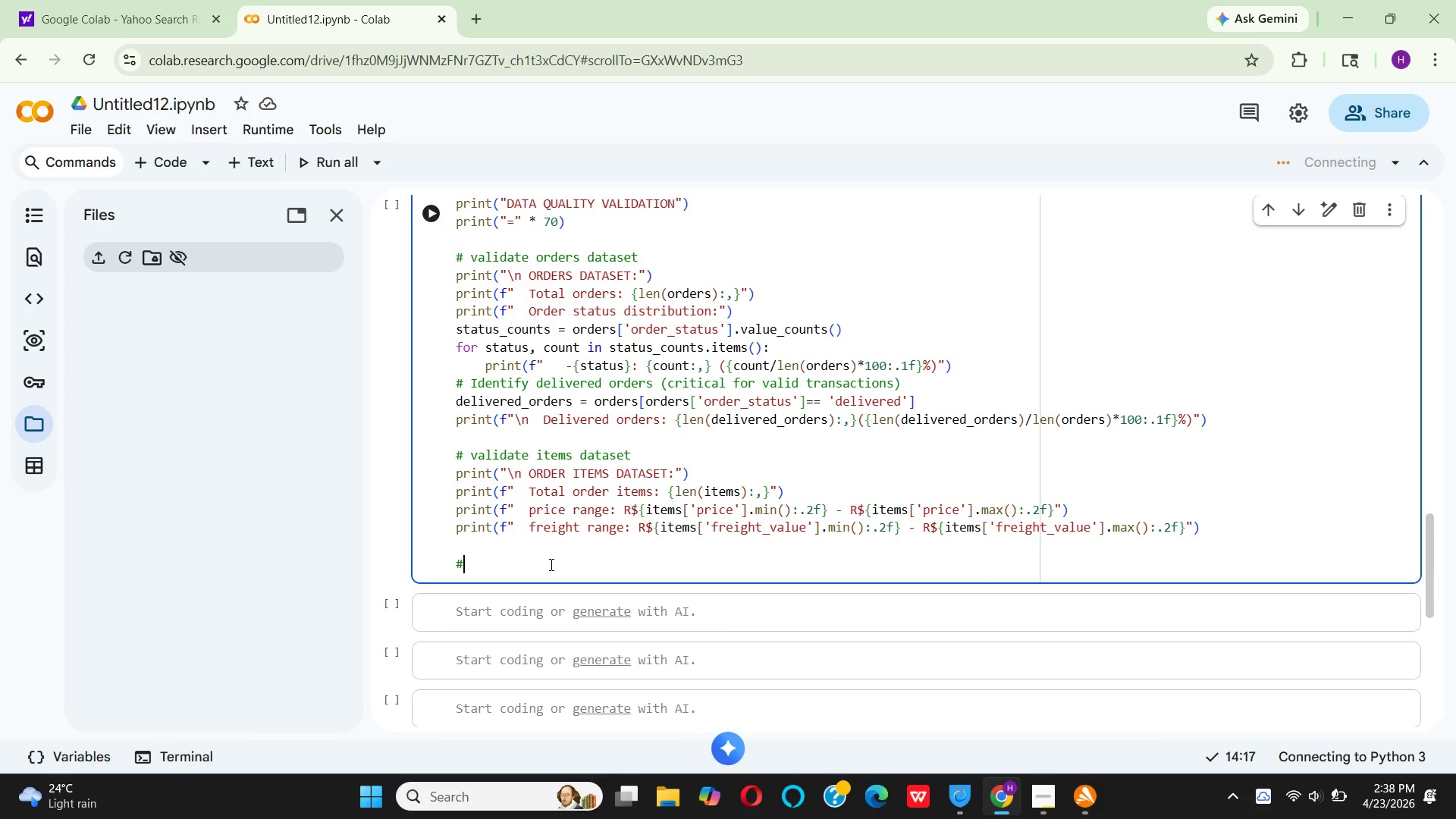 
wait(8.03)
 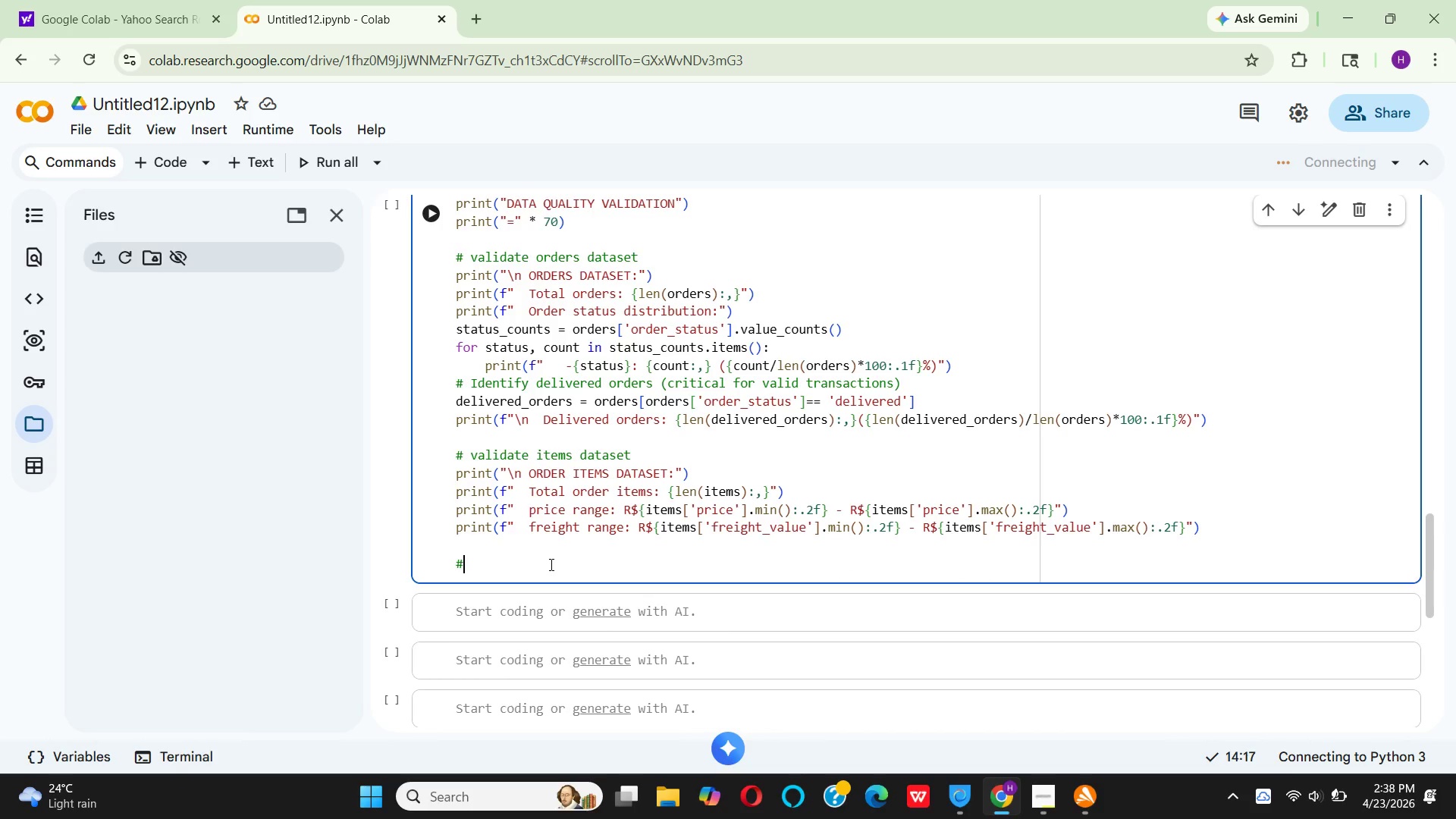 
type( Chech invalid values)
 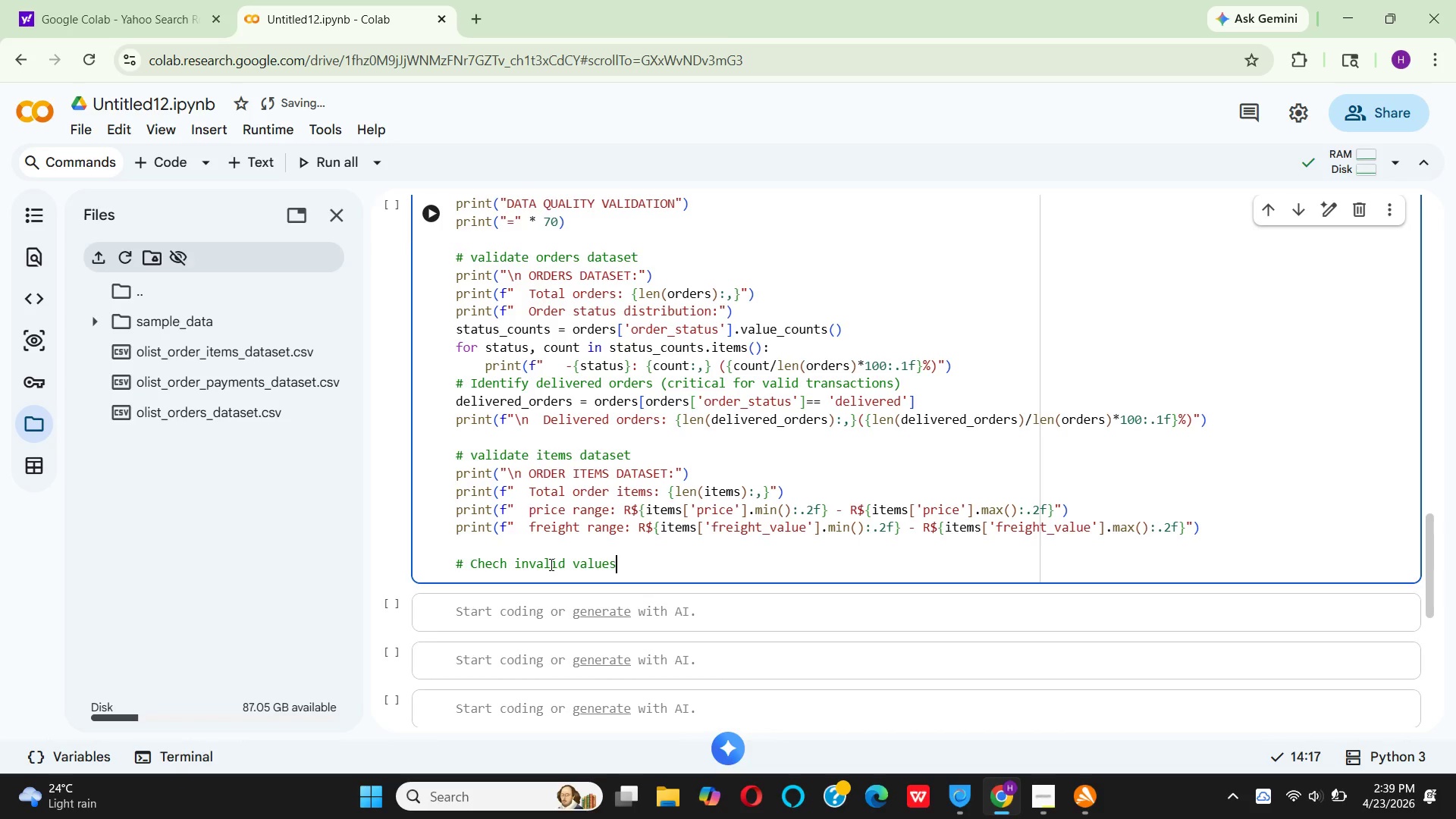 
key(Enter)
 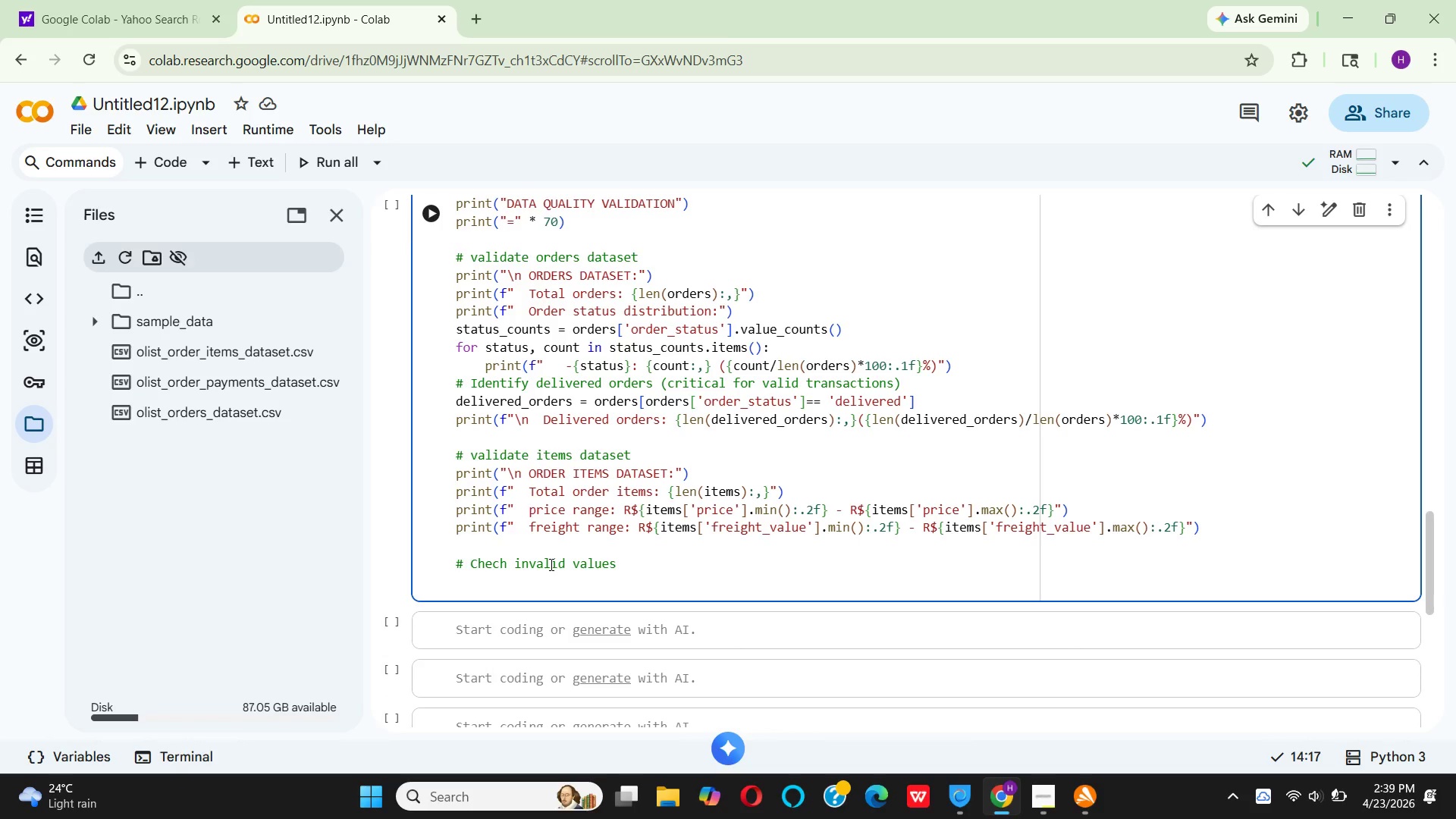 
type(invalid)
 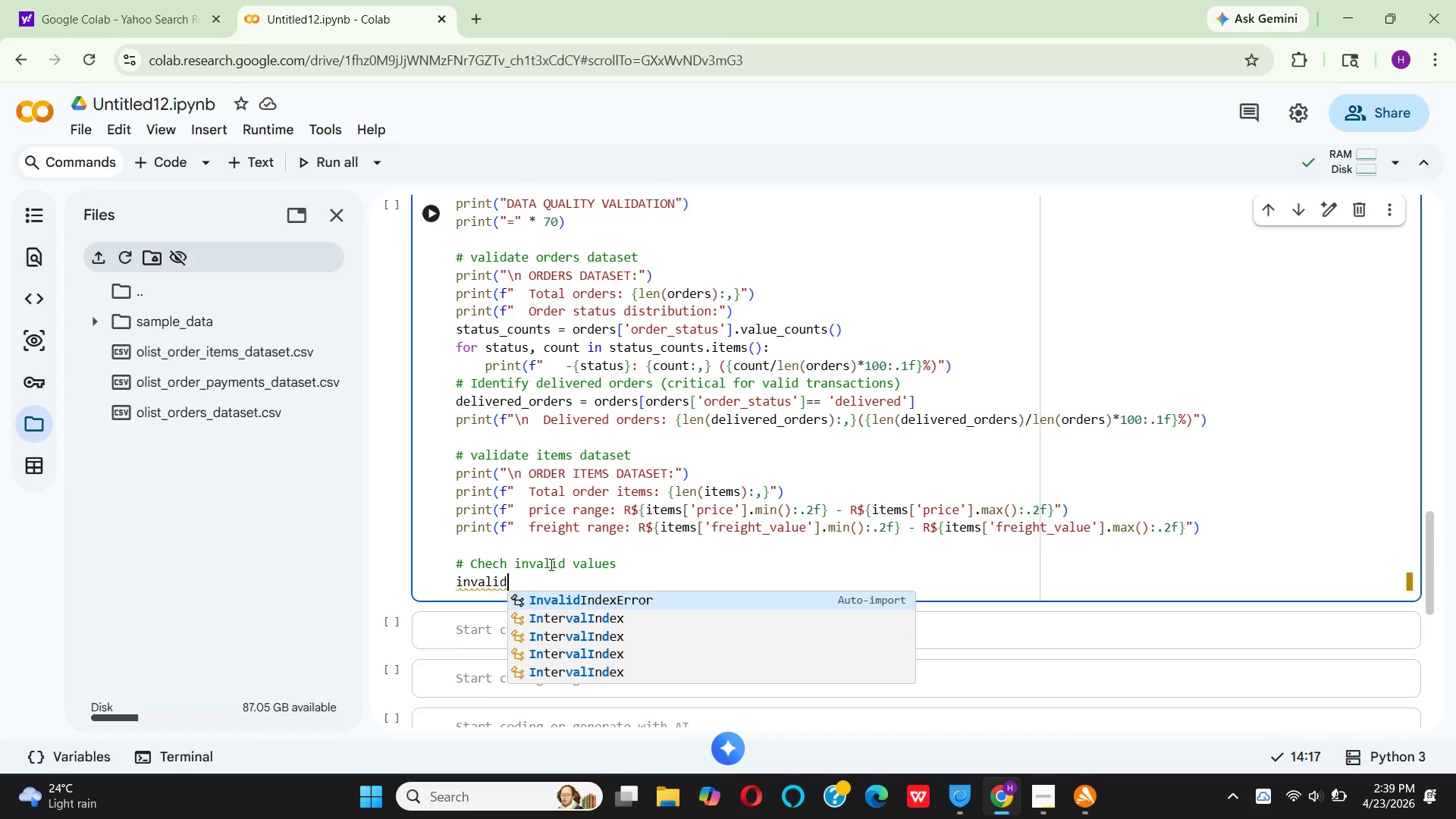 
type(_prices = )
 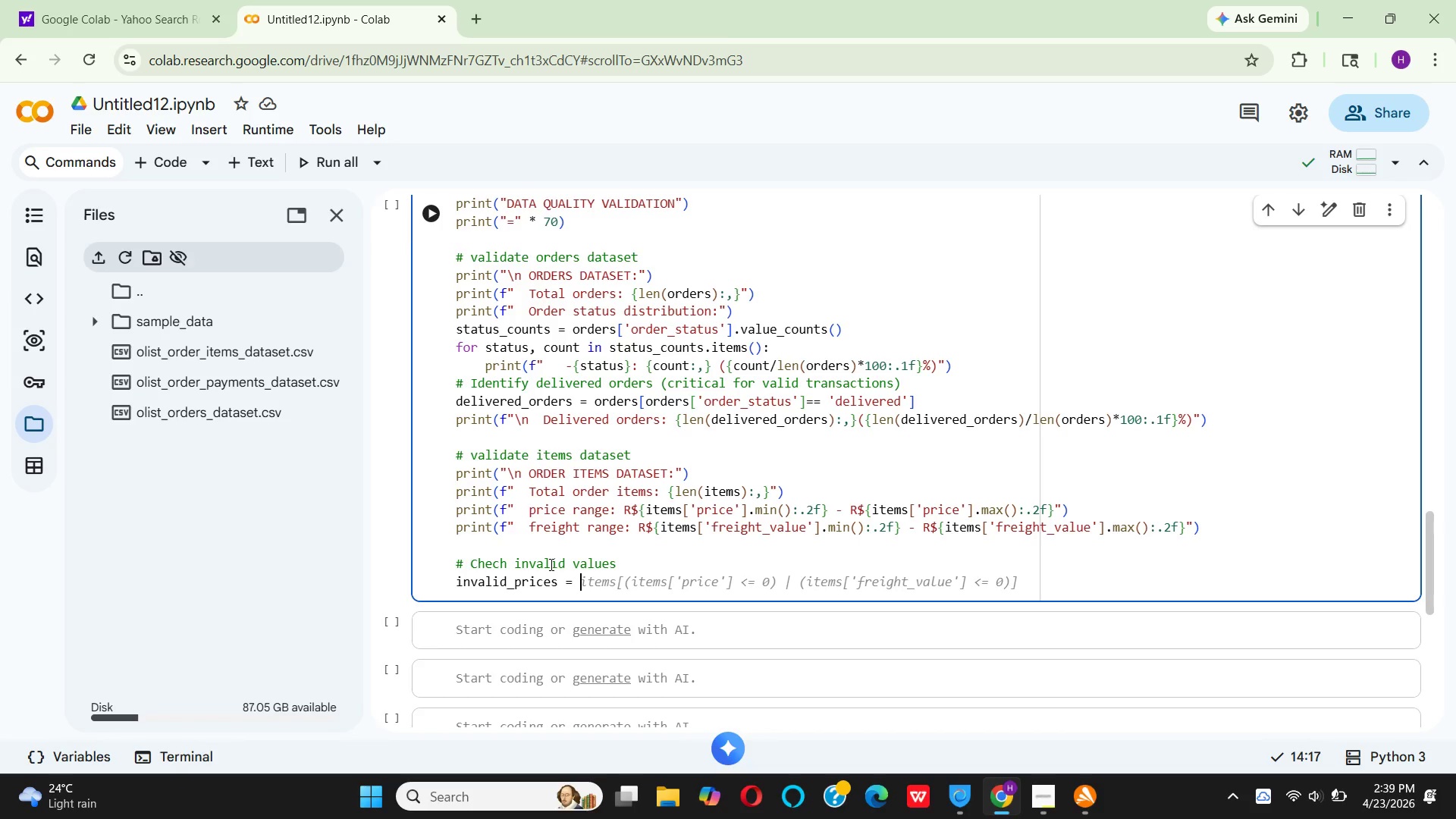 
type((itr)
key(Backspace)
type(e)
 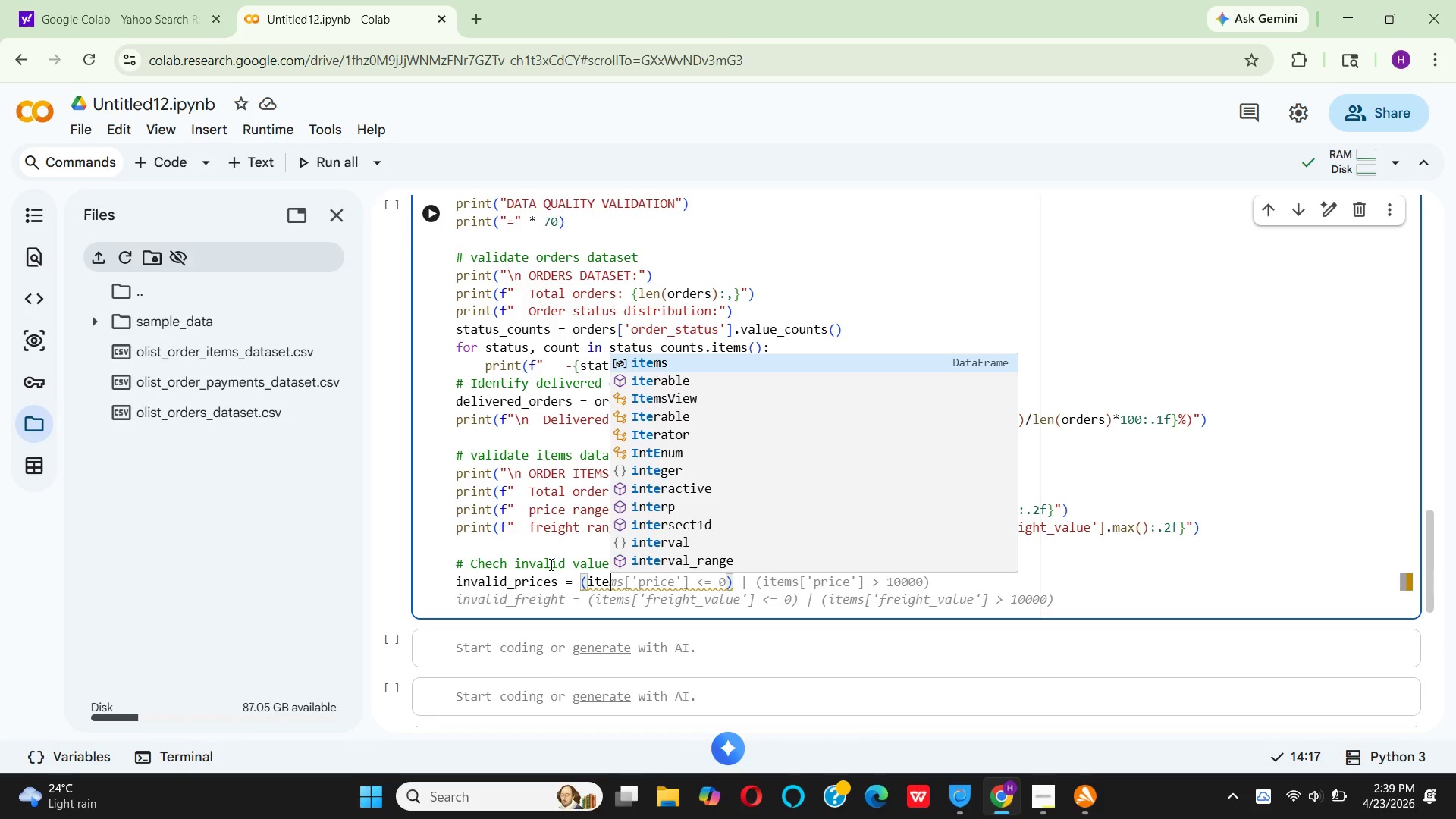 
key(Enter)
 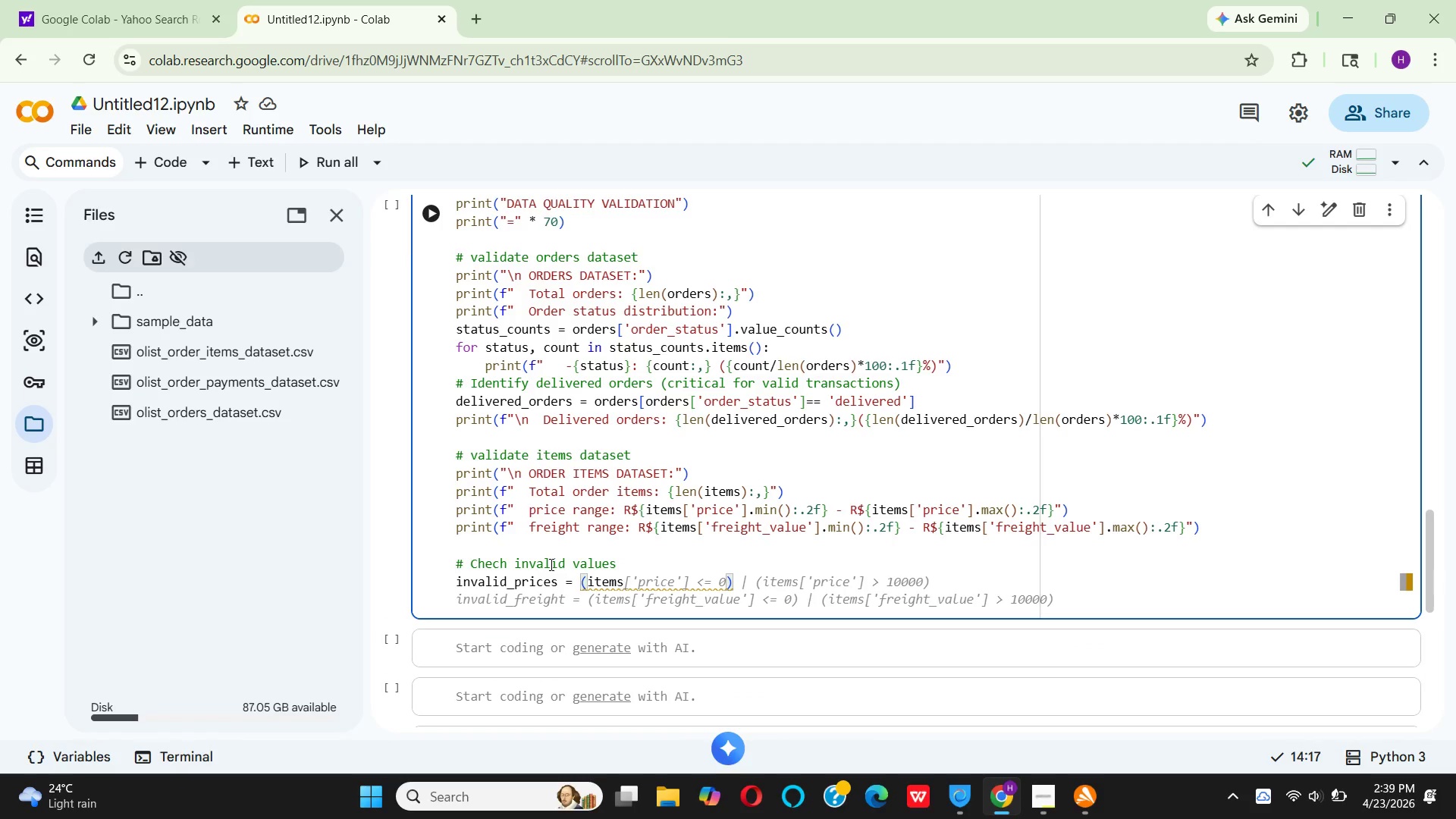 
key(BracketLeft)
 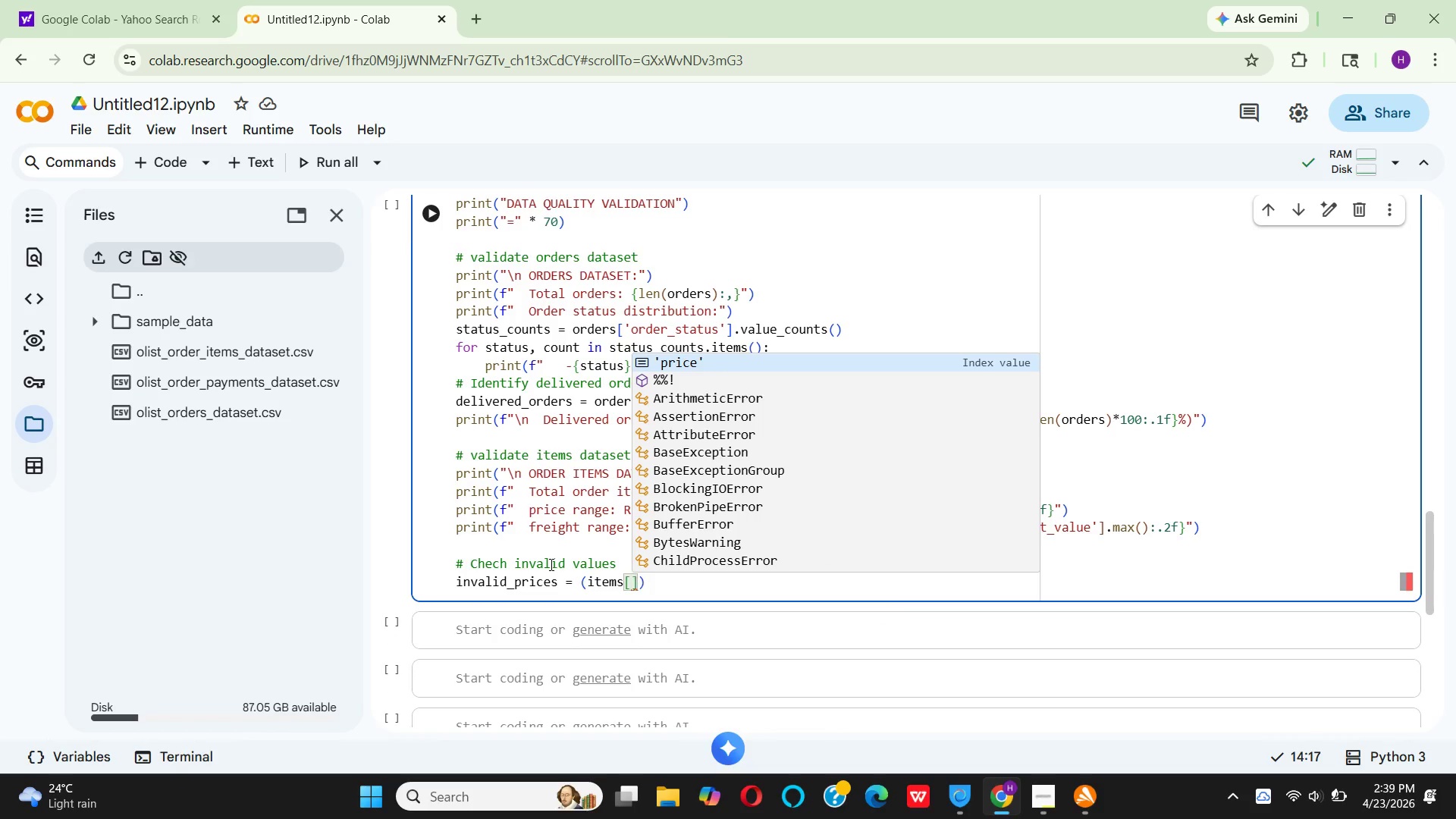 
wait(6.74)
 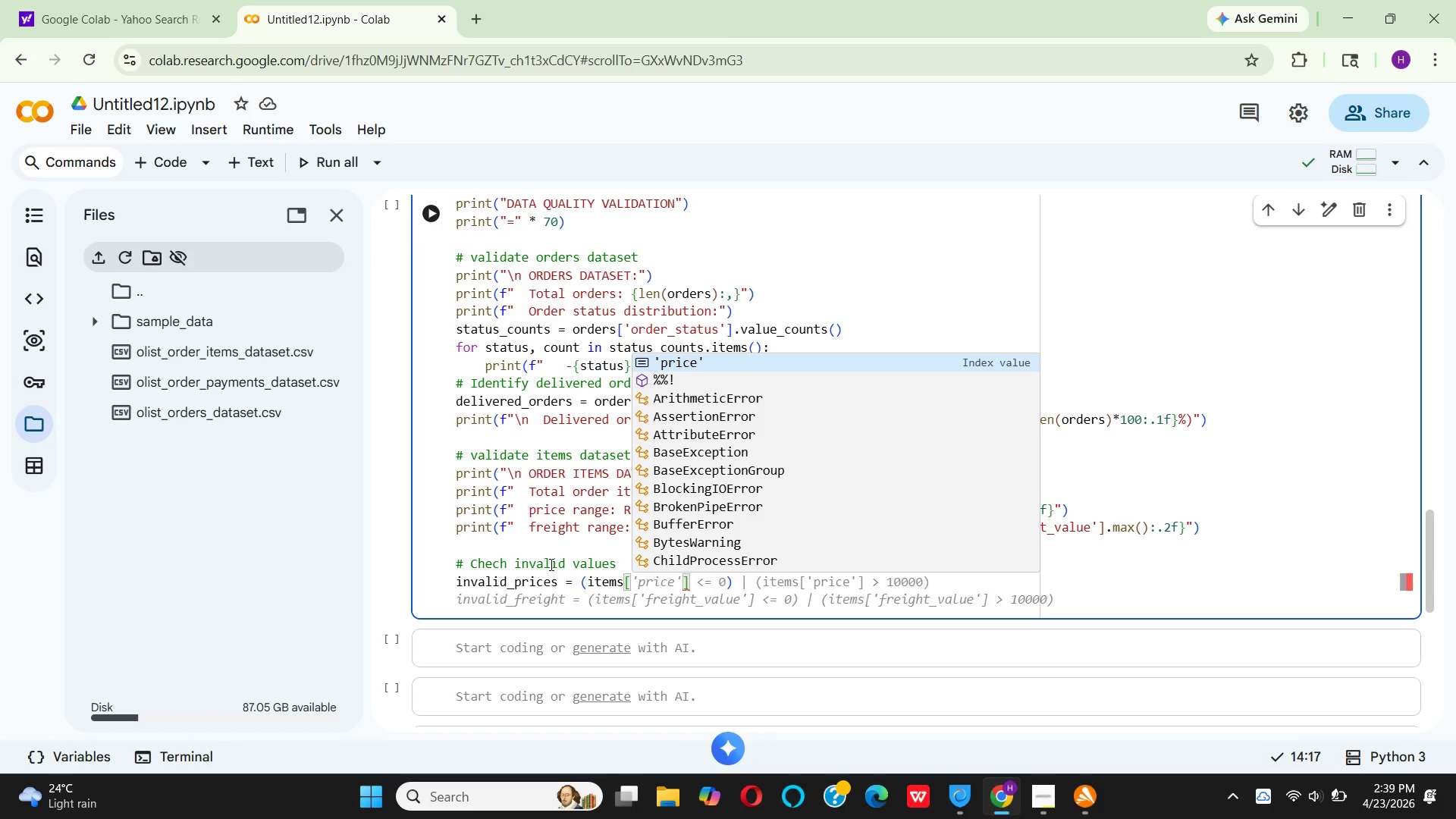 
key(Quote)
 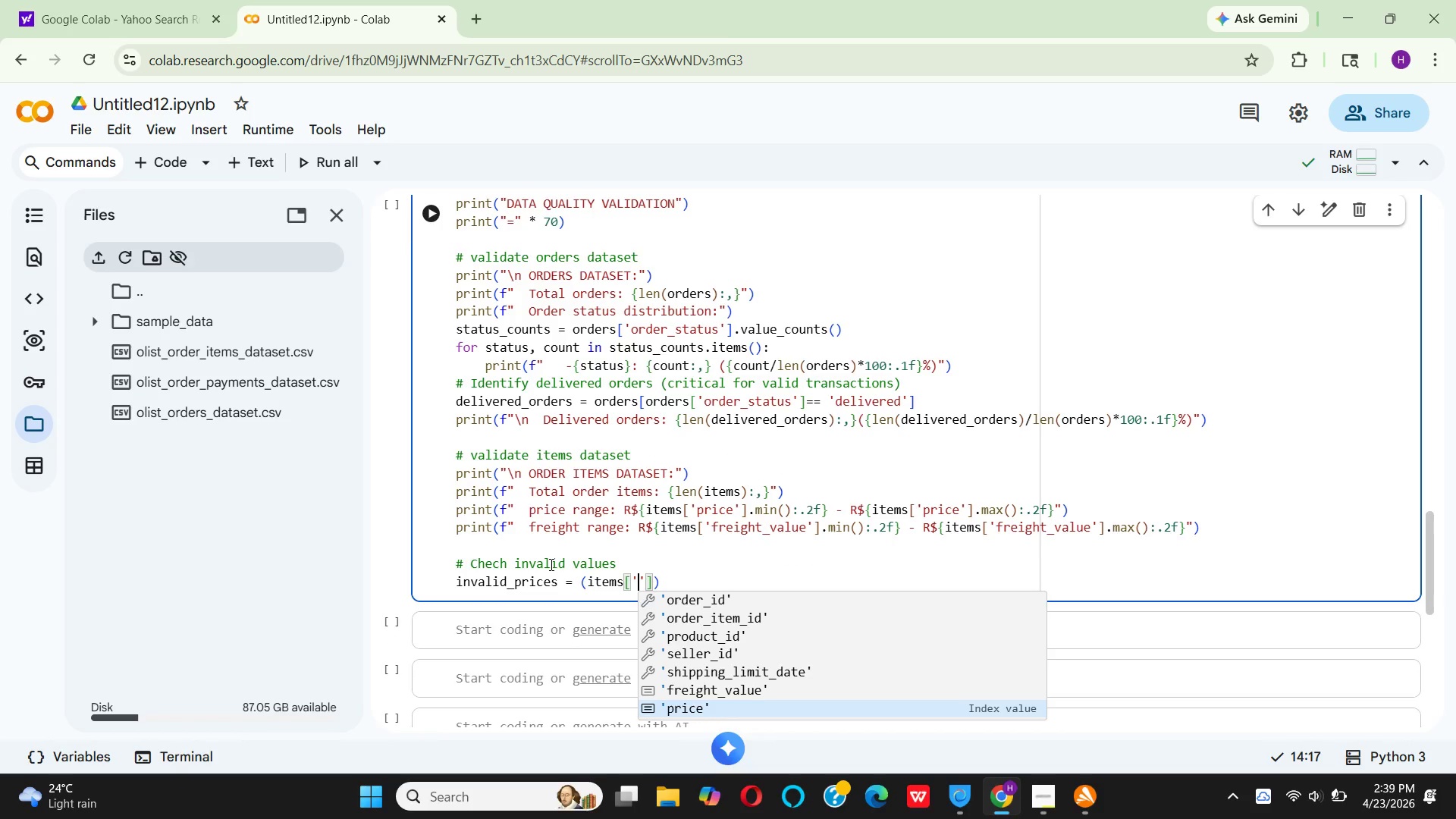 
key(Enter)
 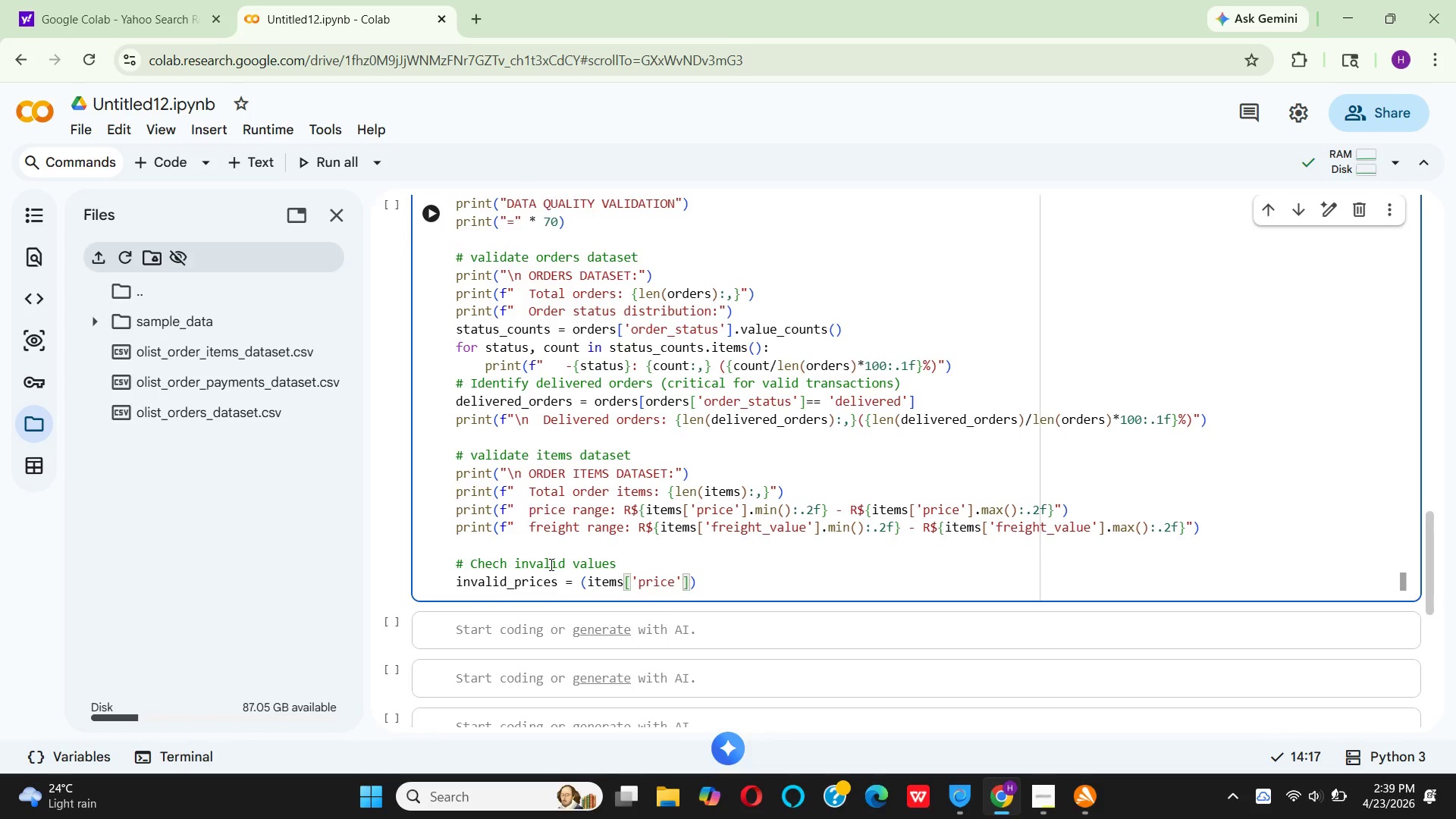 
key(ArrowRight)
 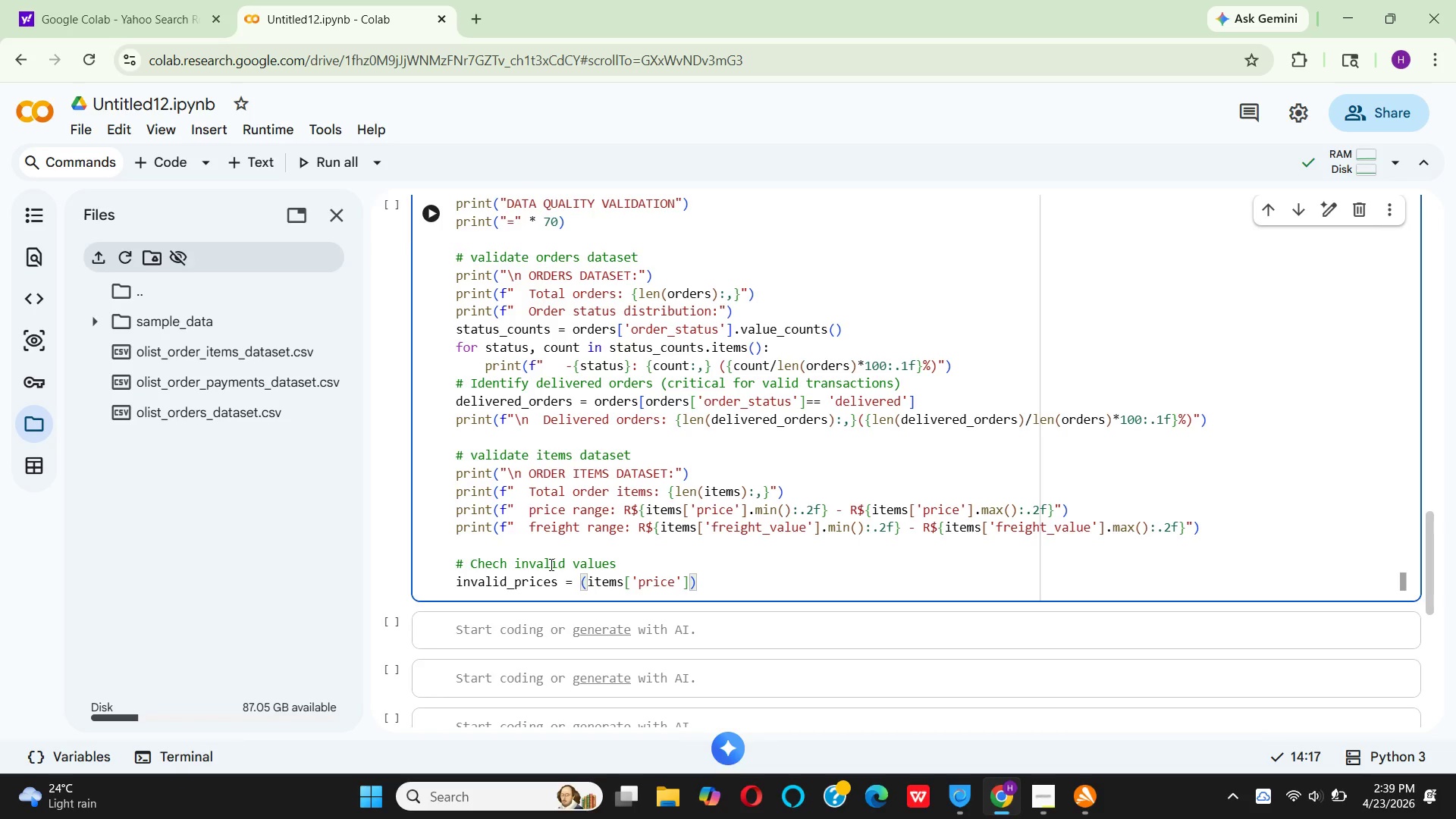 
key(Shift+Comma)
 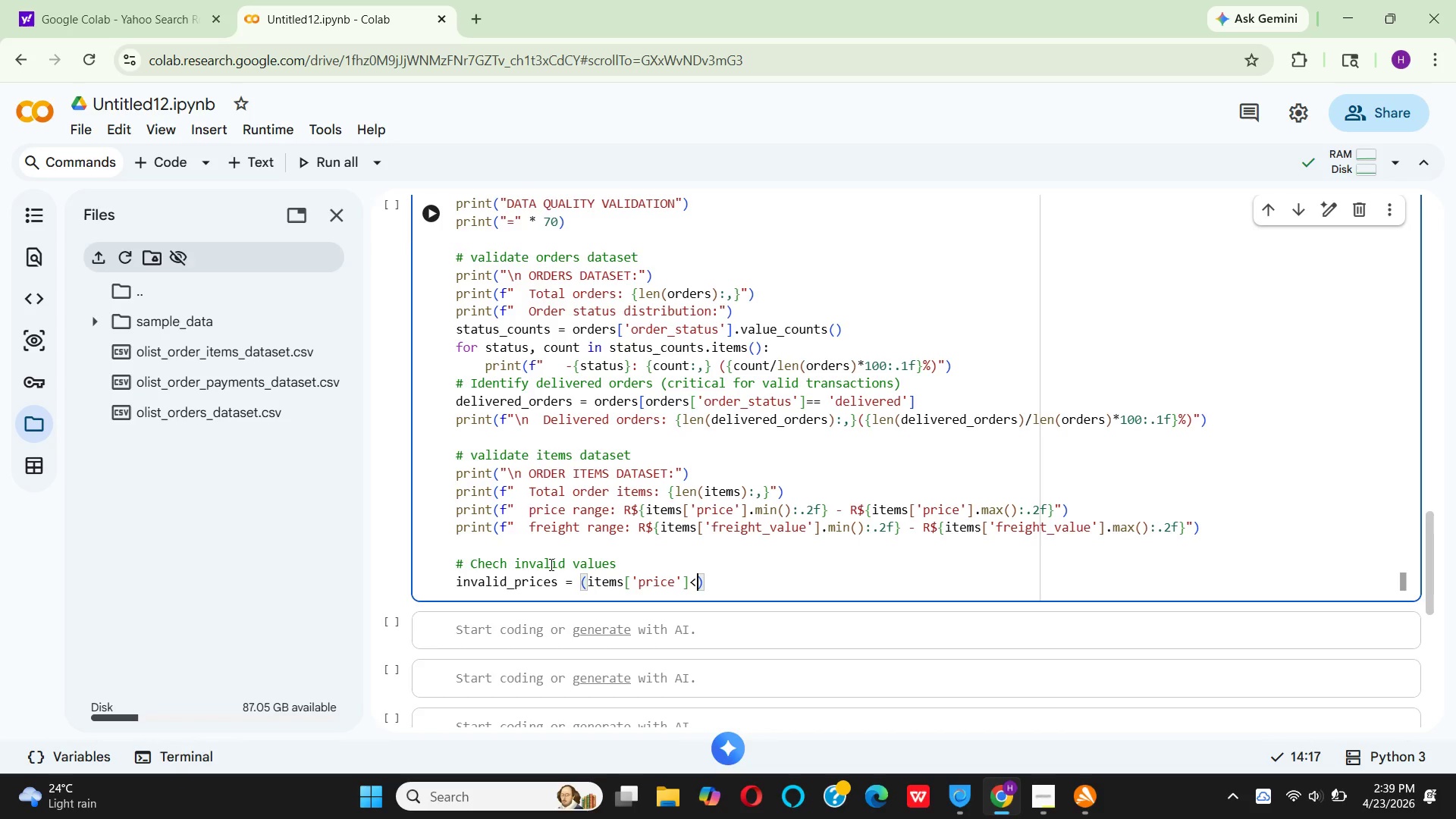 
key(Equal)
 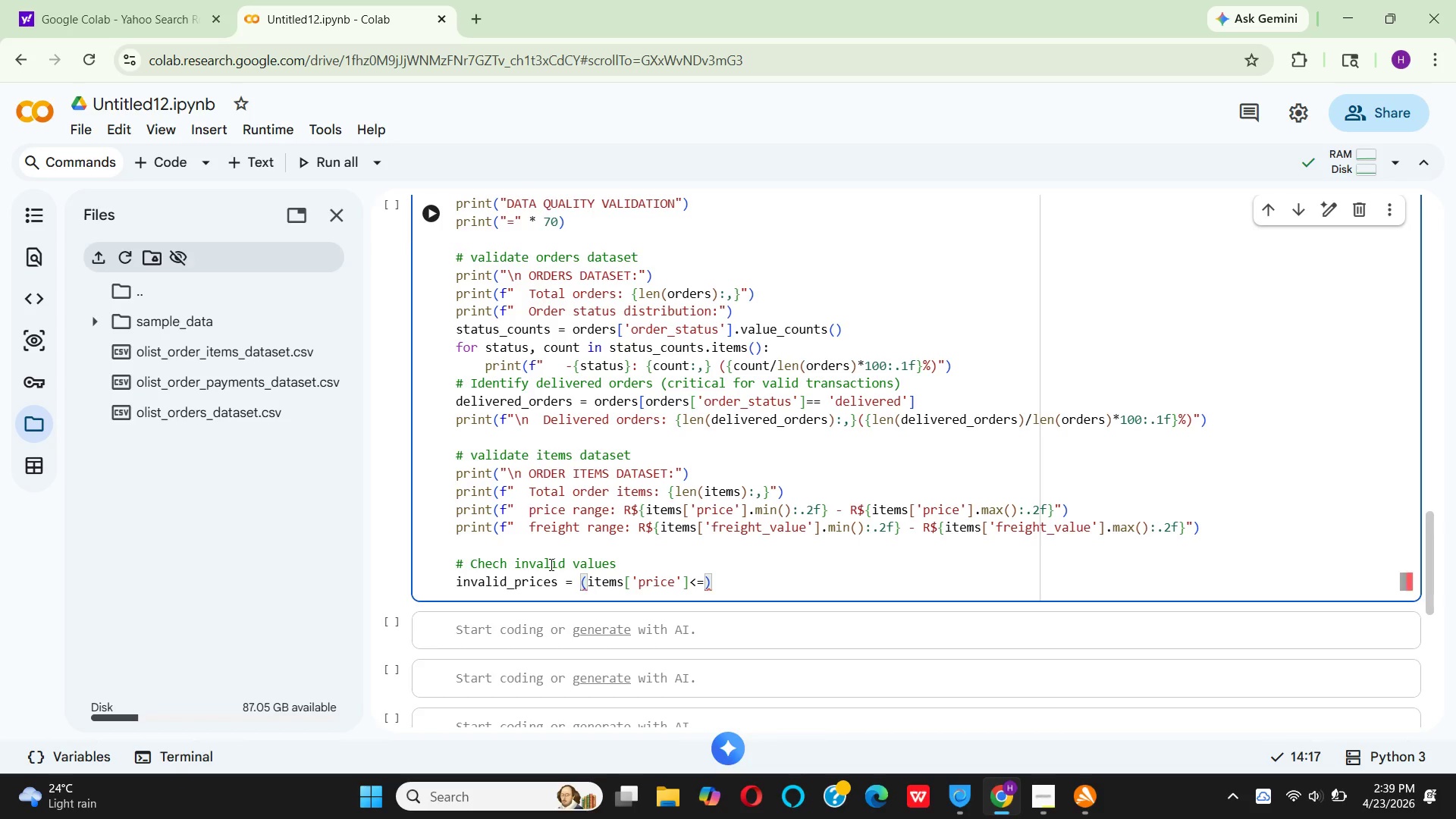 
key(ArrowLeft)
 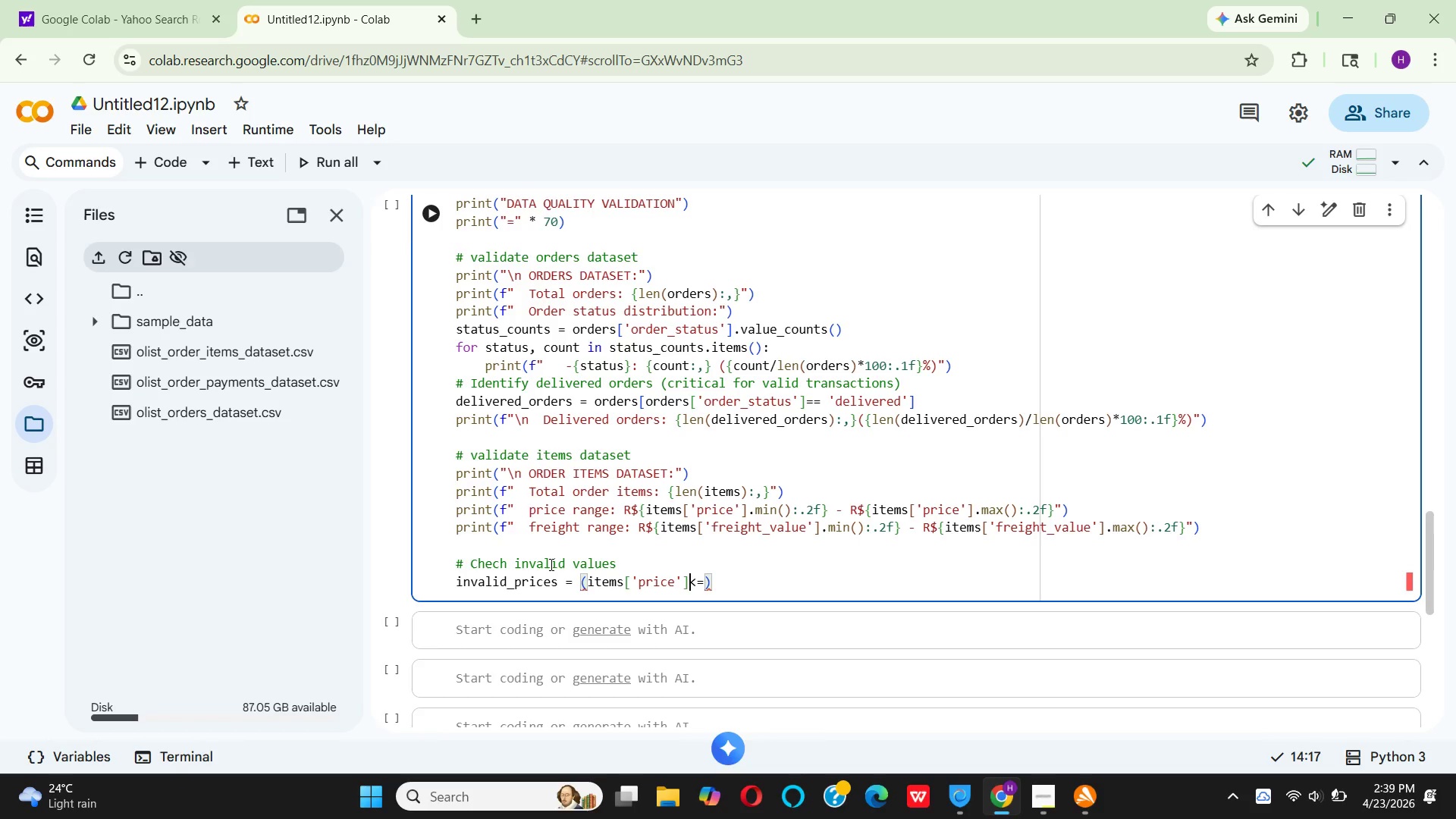 
key(ArrowLeft)
 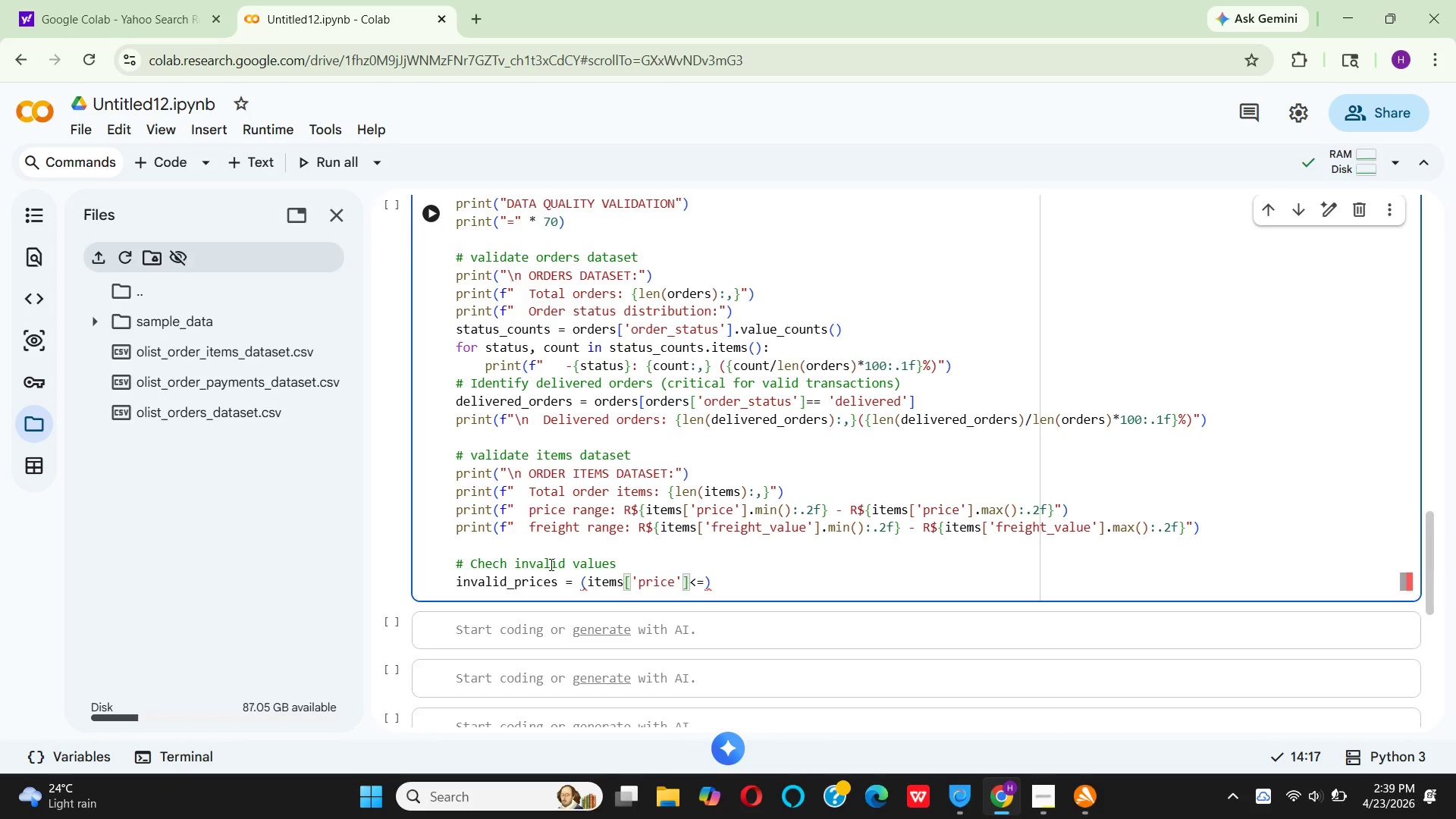 
key(Space)
 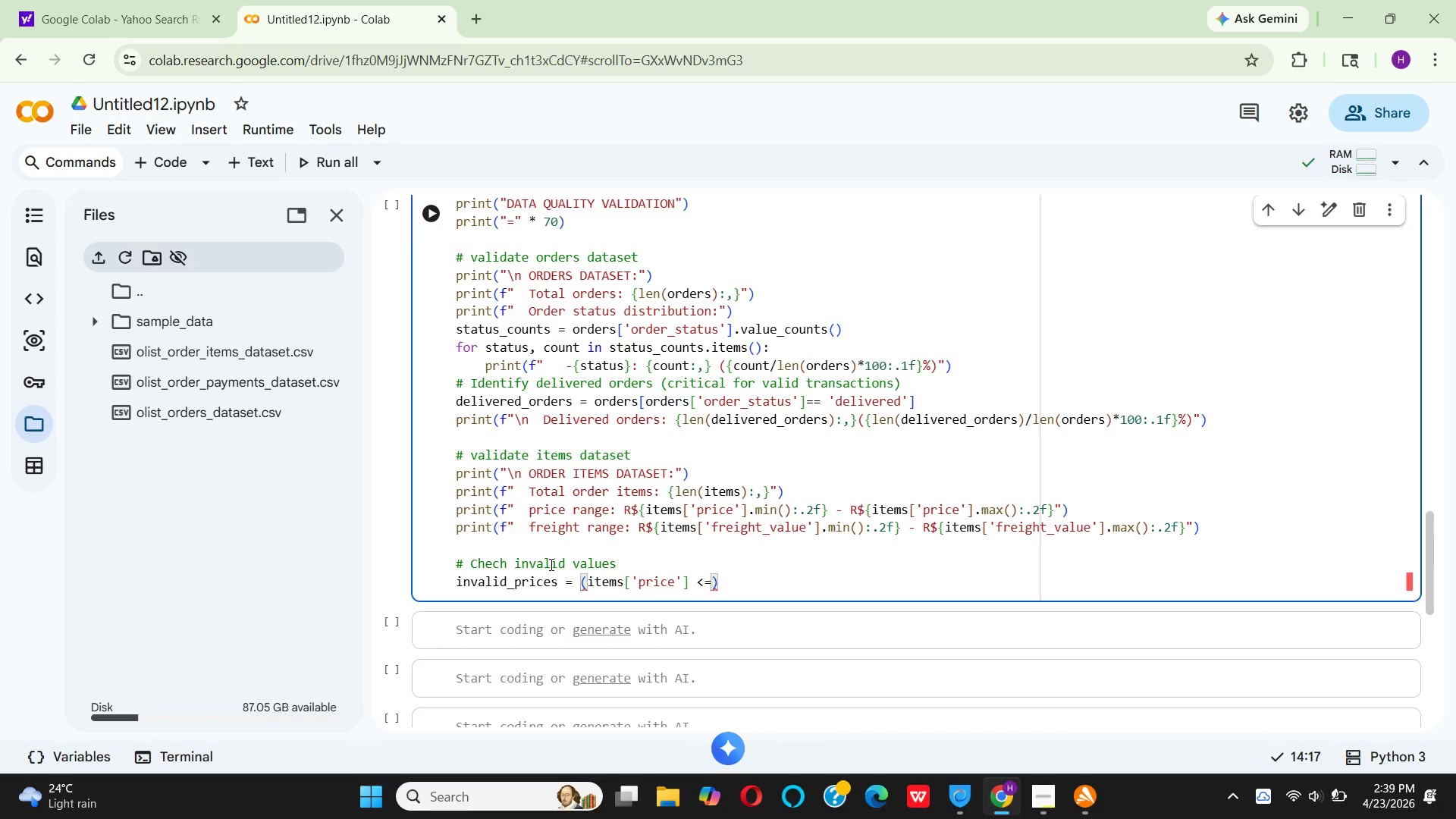 
key(ArrowRight)
 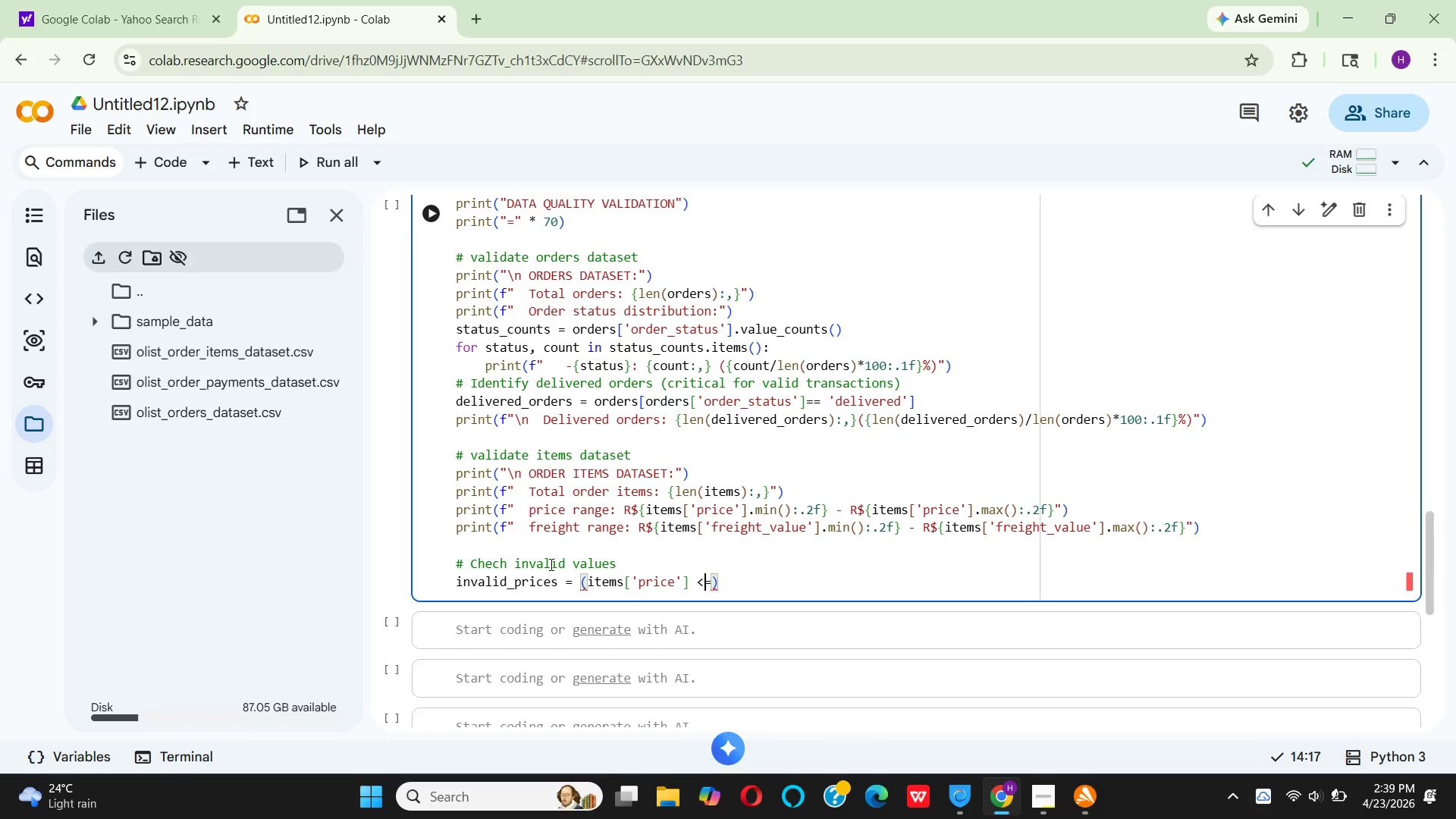 
key(ArrowRight)
 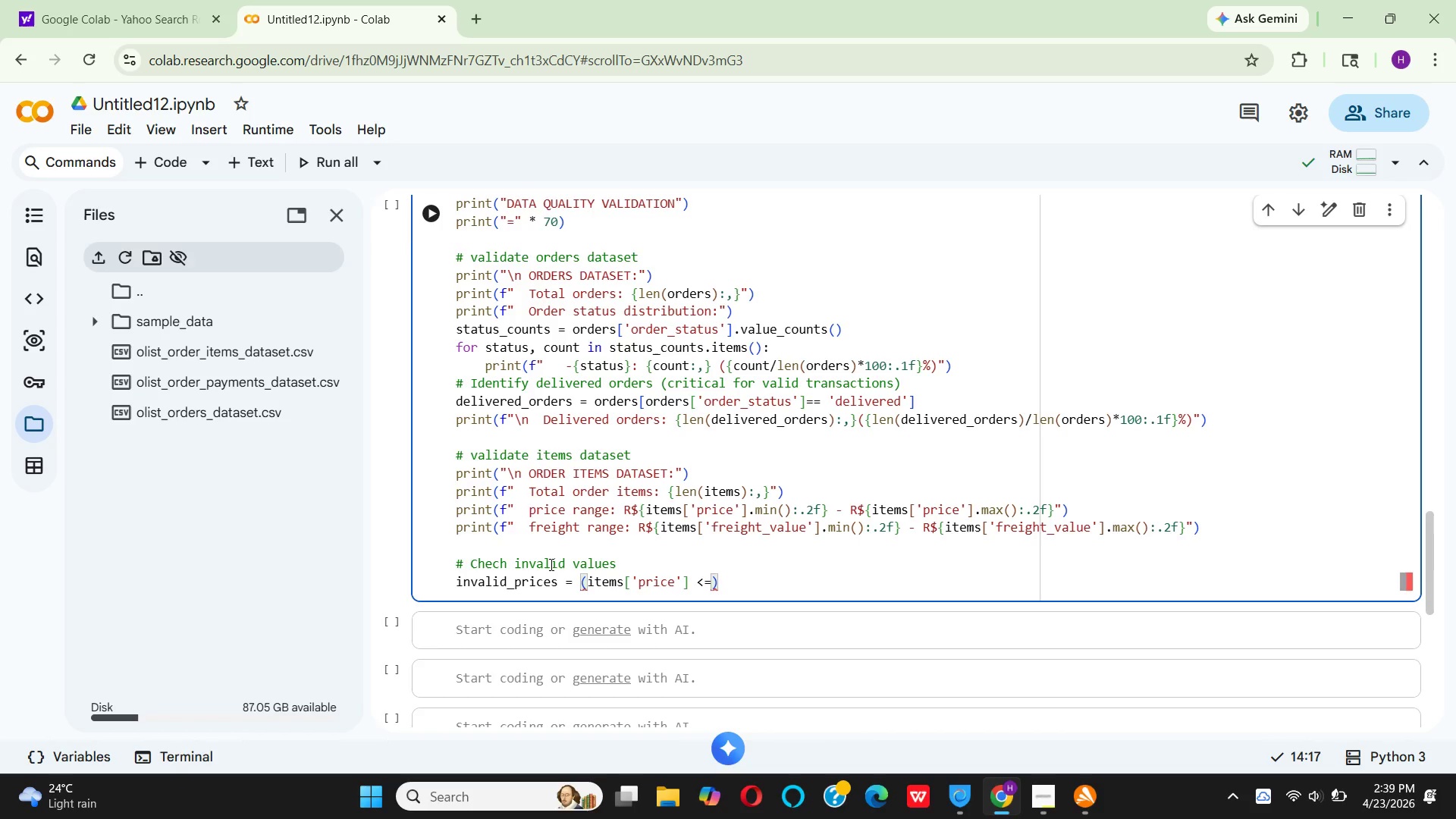 
key(Space)
 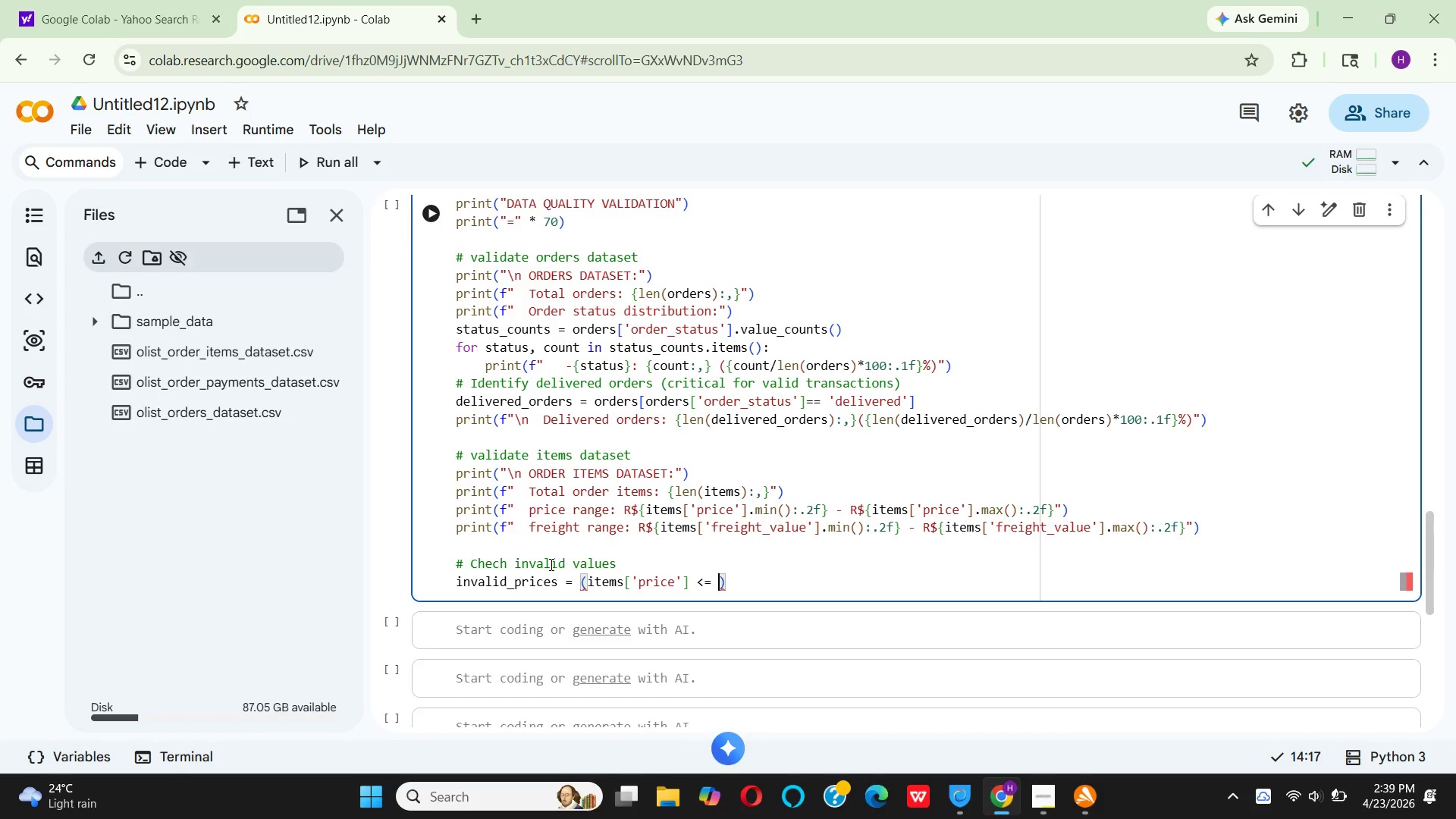 
key(Backspace)
 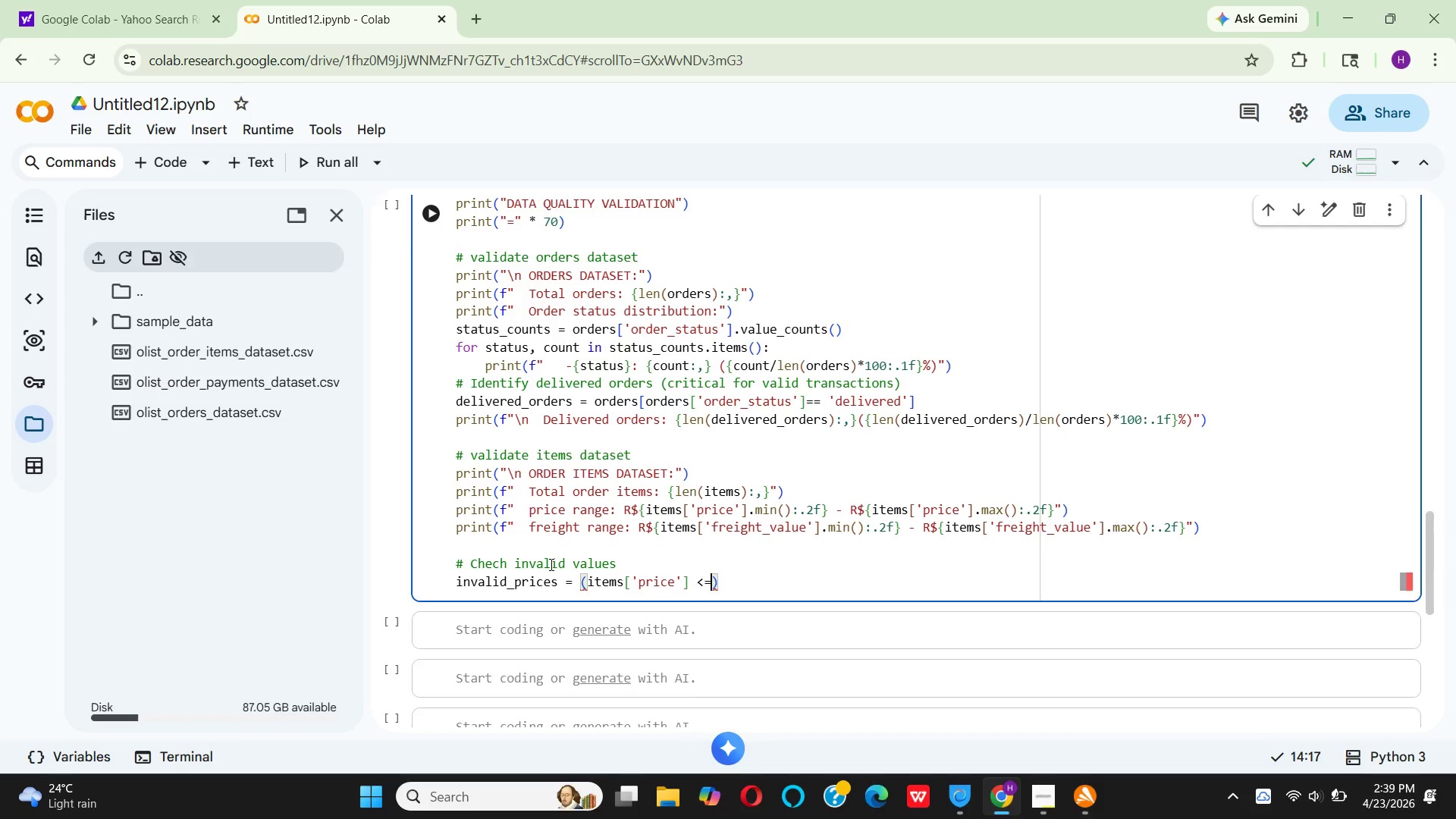 
key(0)
 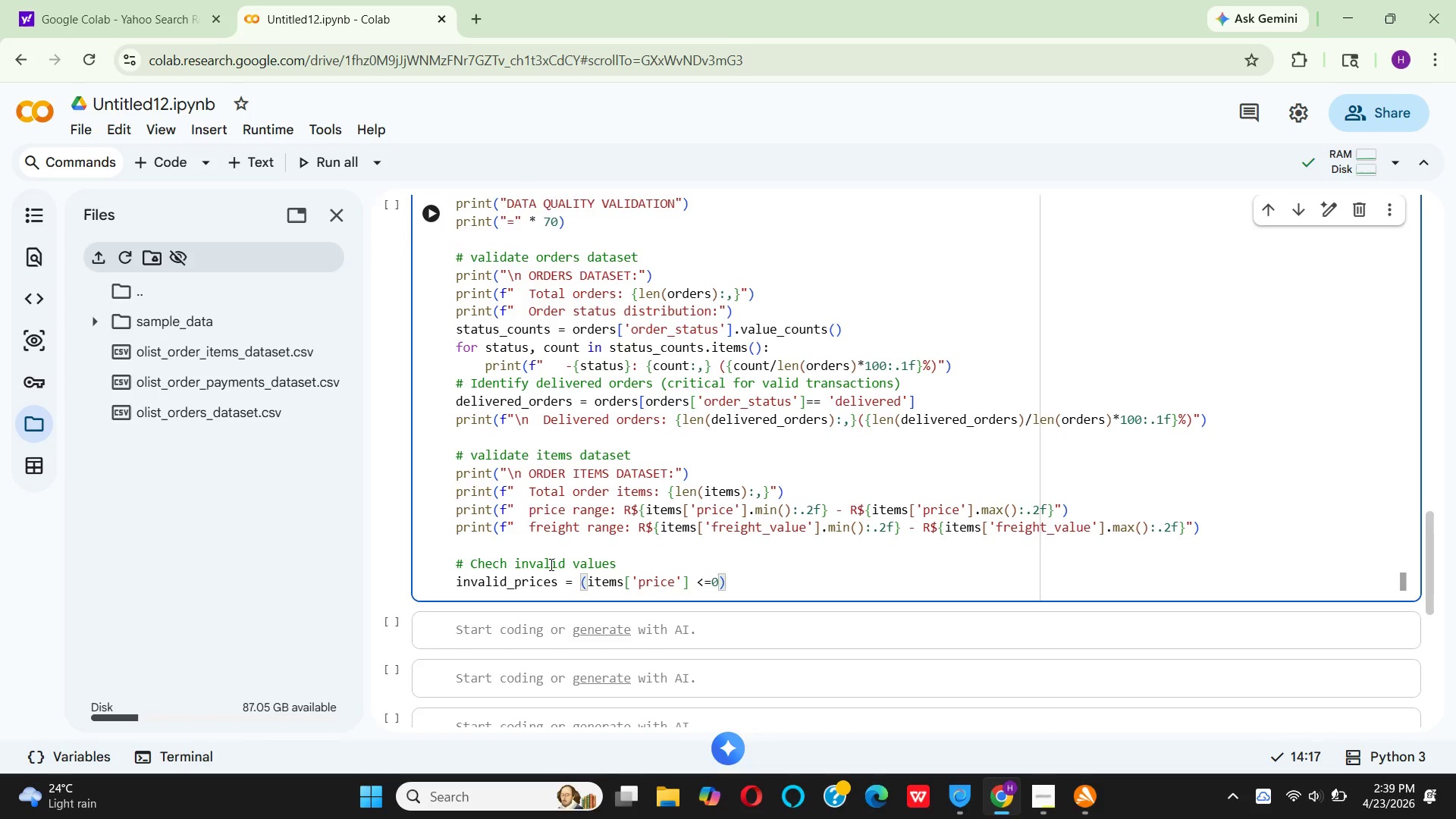 
key(ArrowRight)
 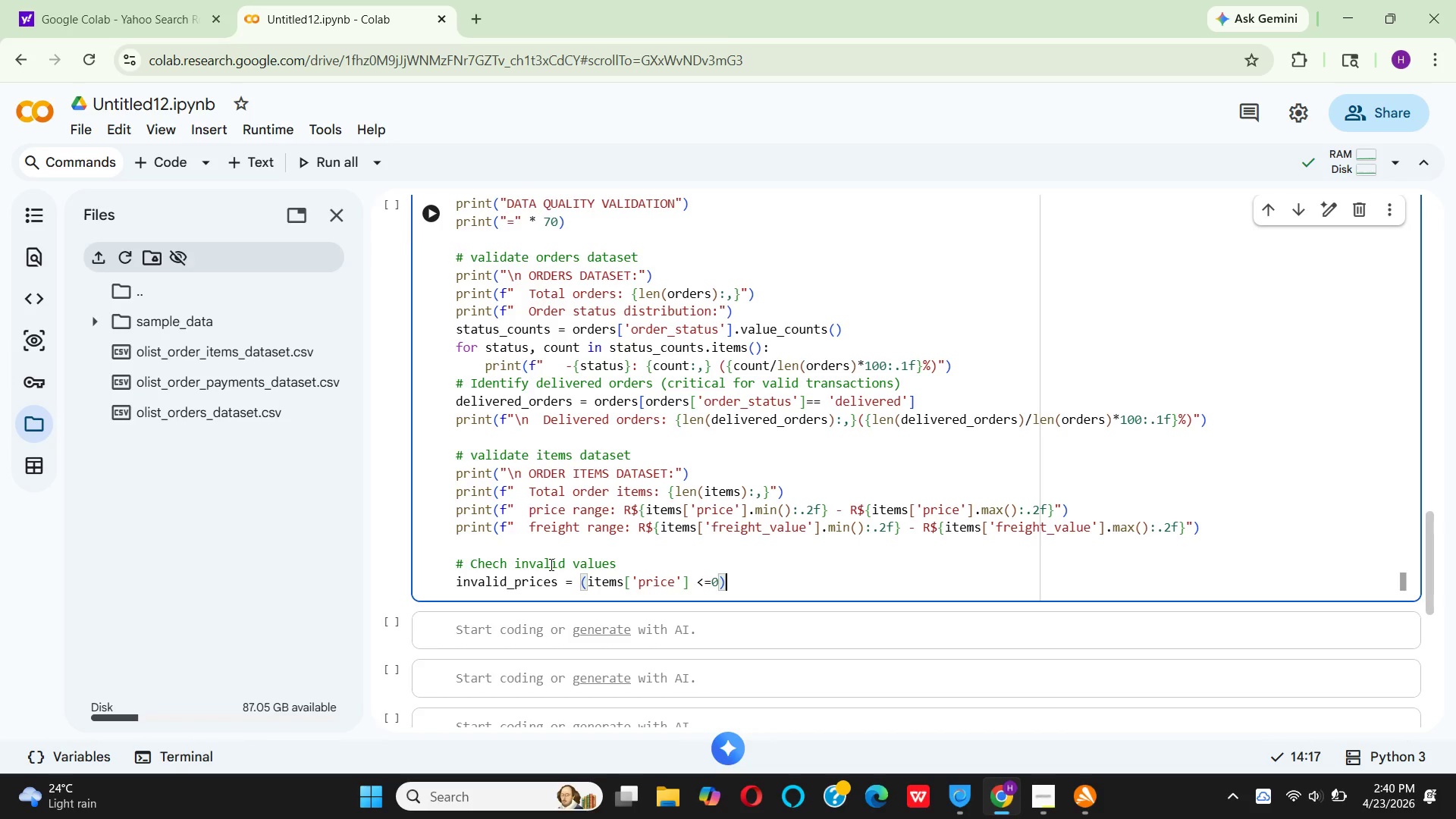 
type(.sum9)
 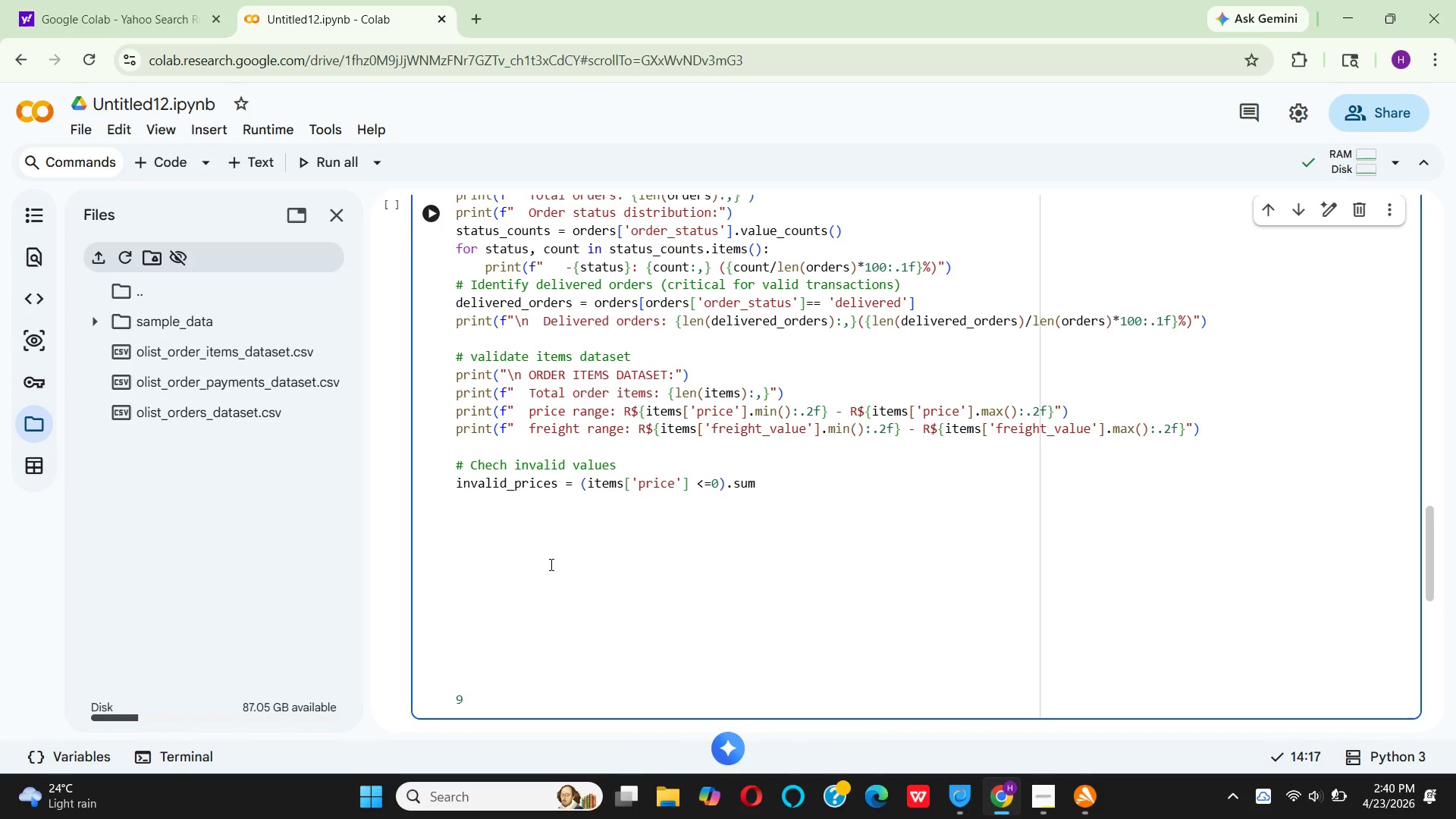 
hold_key(key=Enter, duration=1.0)
 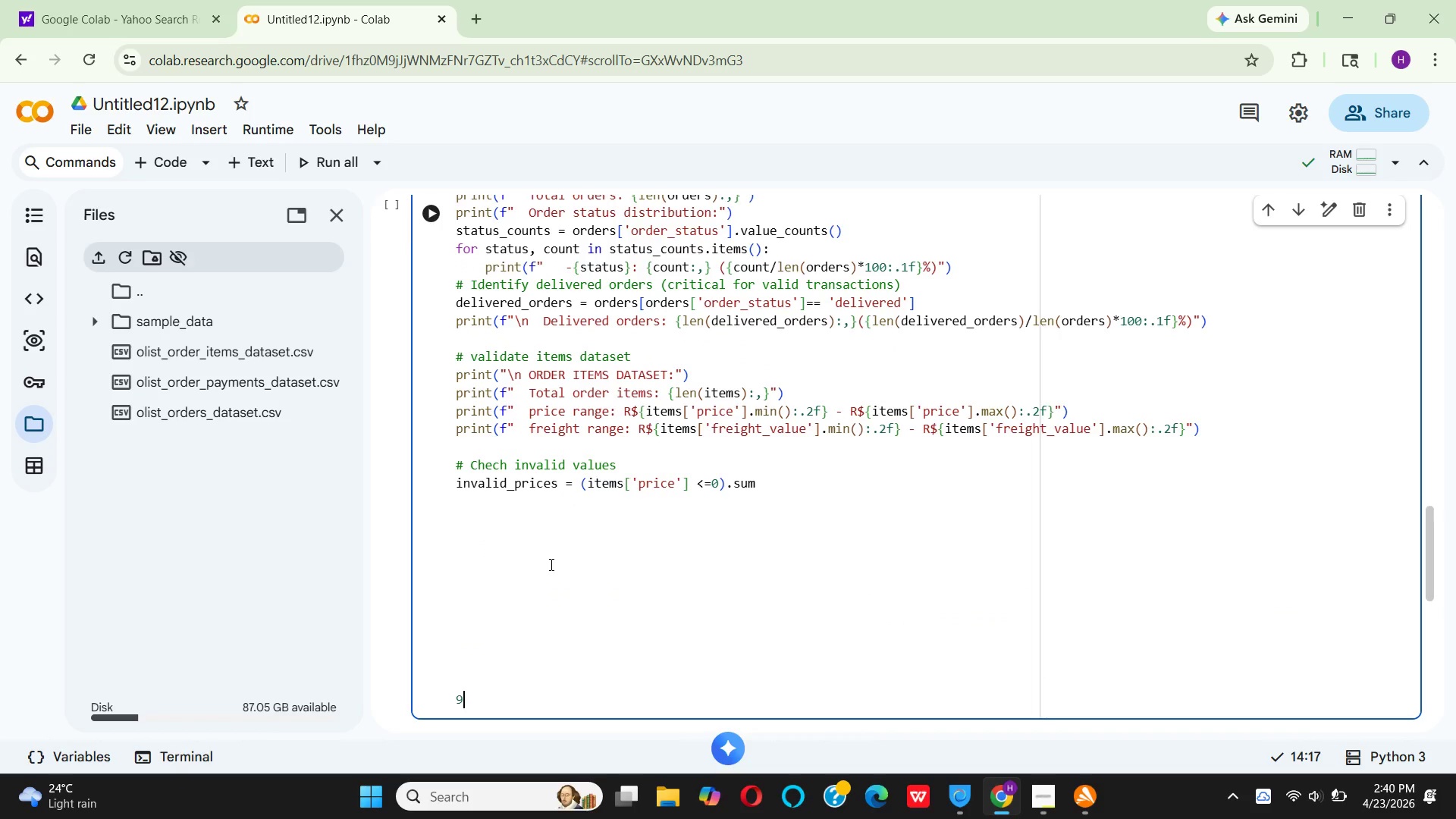 
hold_key(key=ControlLeft, duration=1.25)
 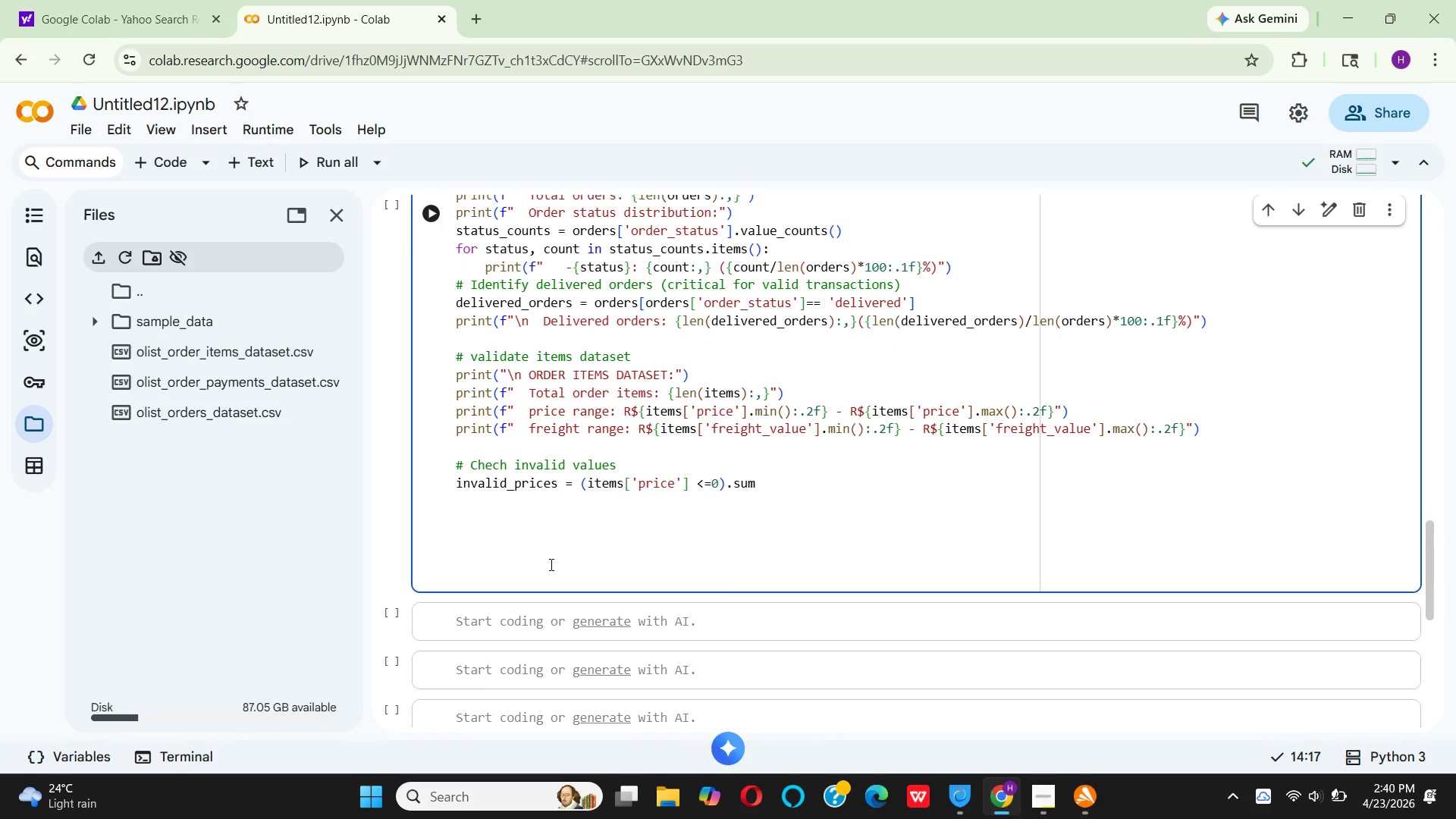 
hold_key(key=Z, duration=0.7)
 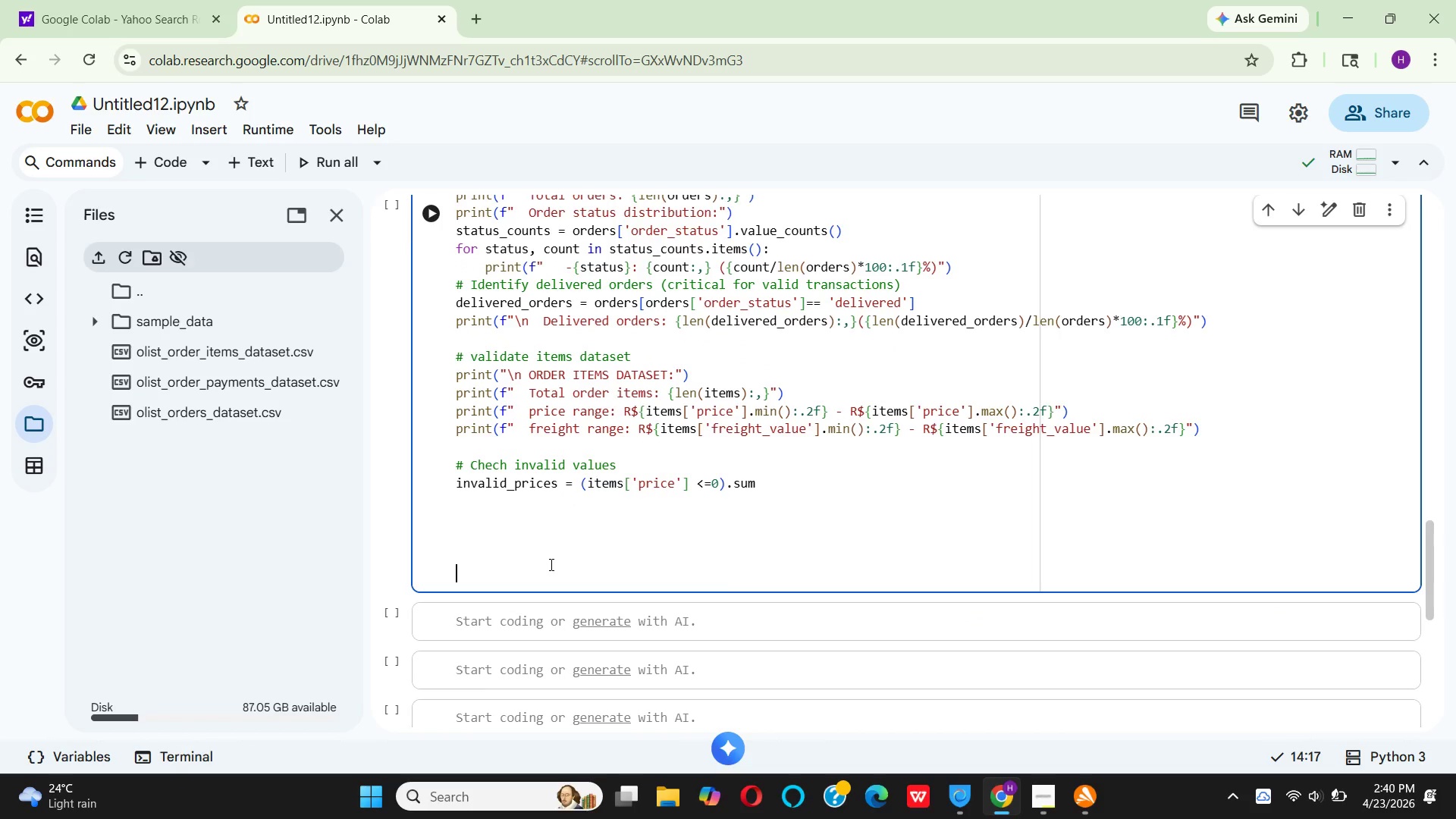 
hold_key(key=ControlLeft, duration=1.3)
 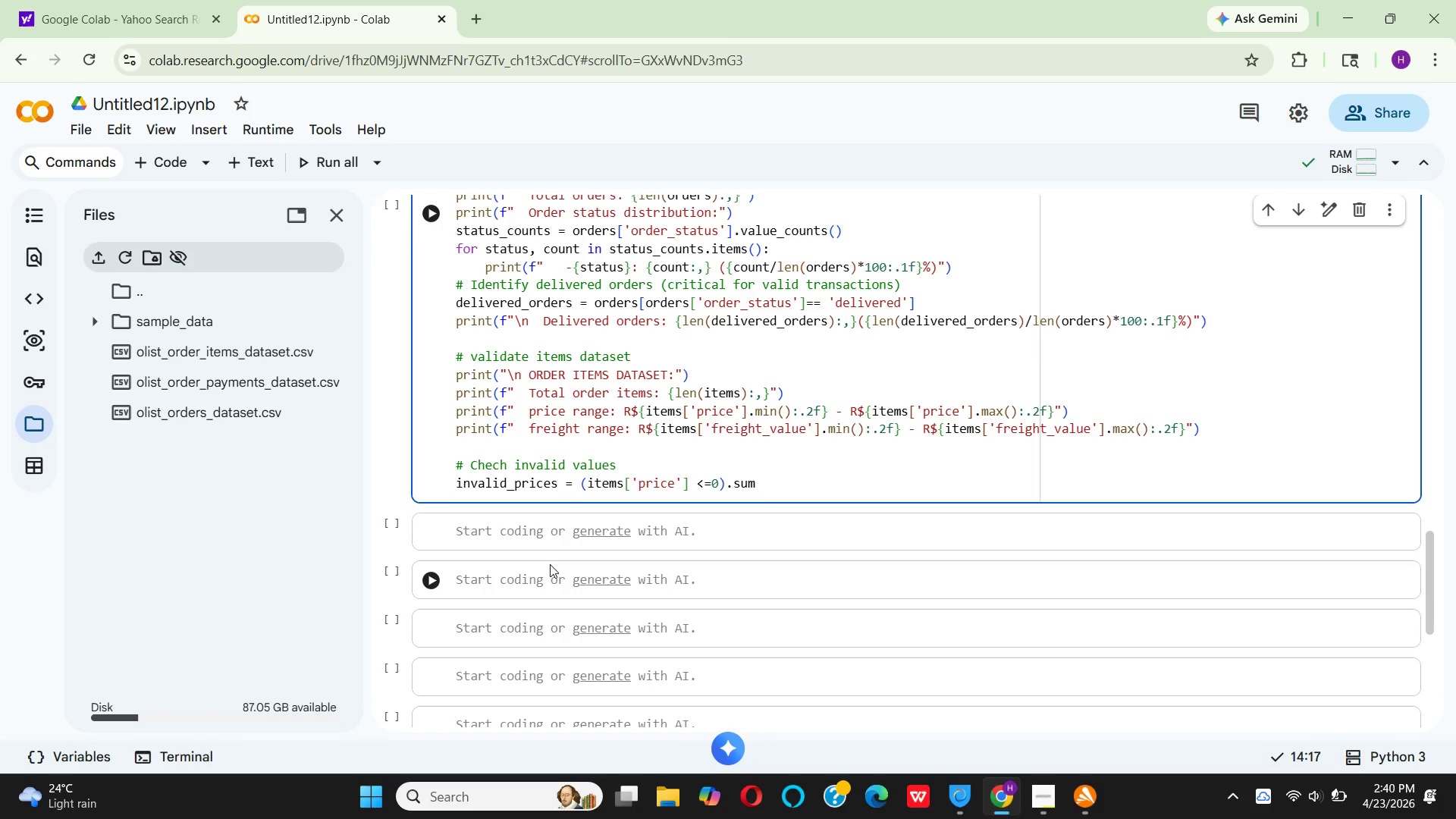 
hold_key(key=Z, duration=0.69)
 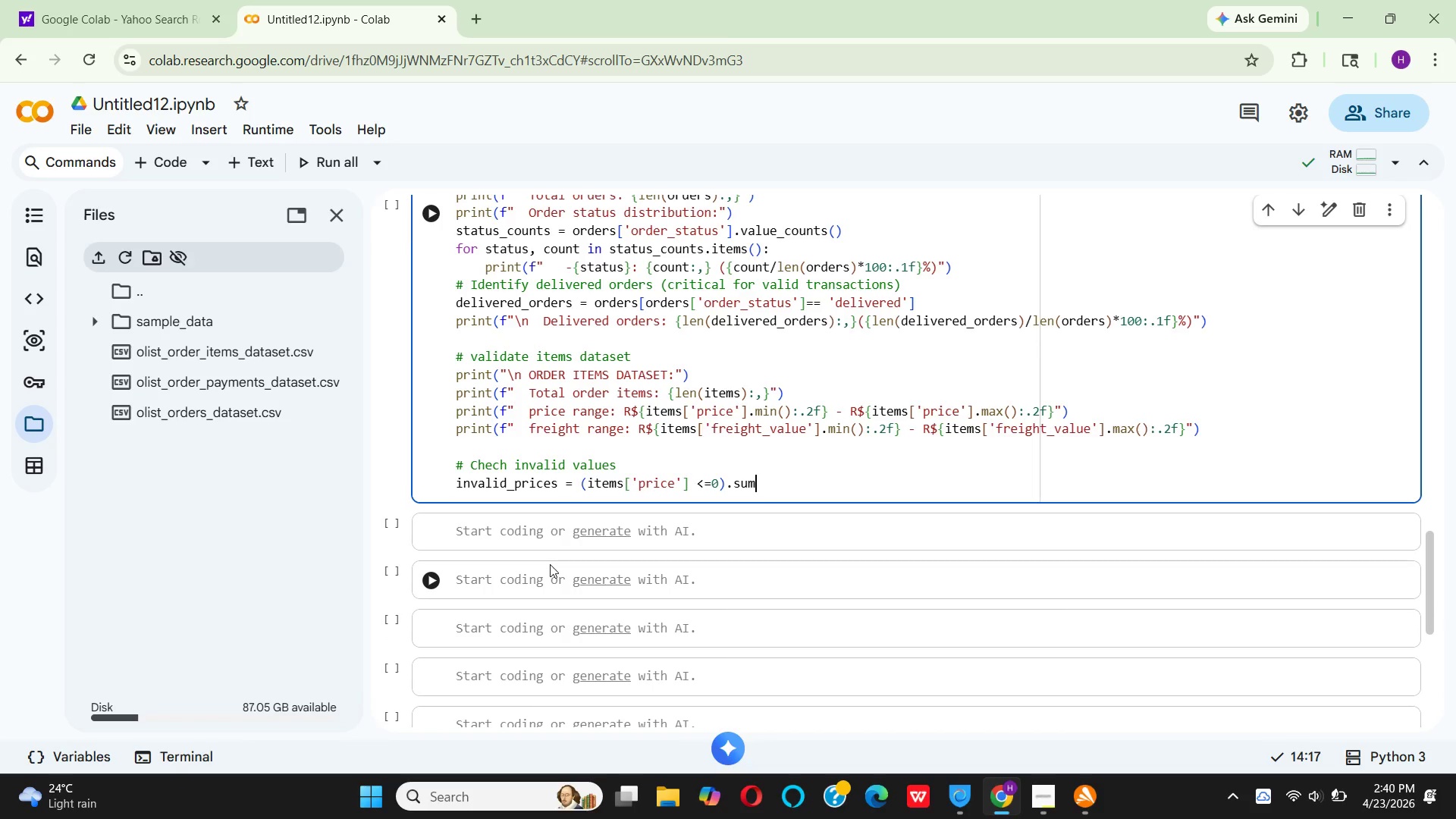 
key(Shift+9)
 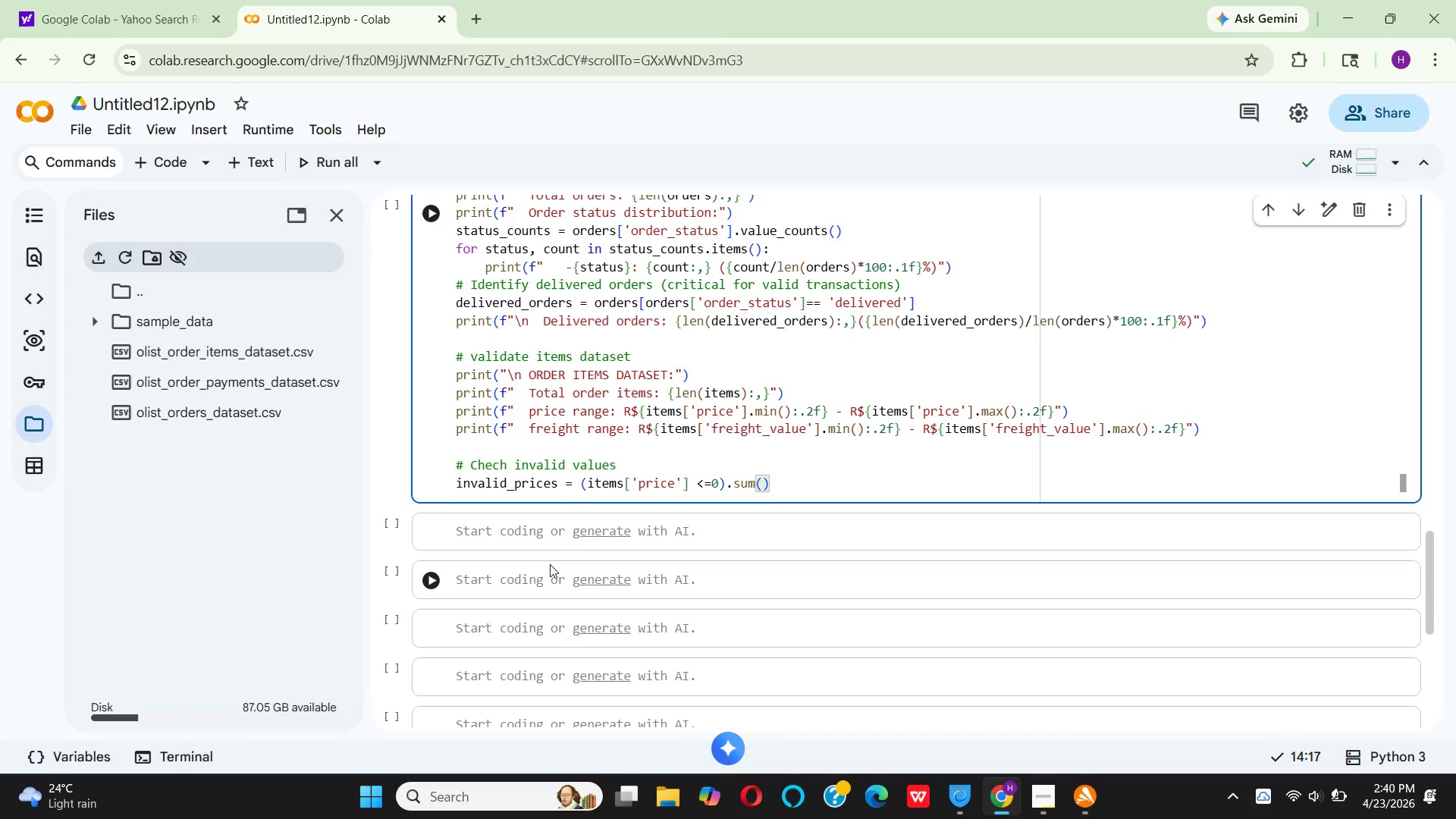 
key(ArrowRight)
 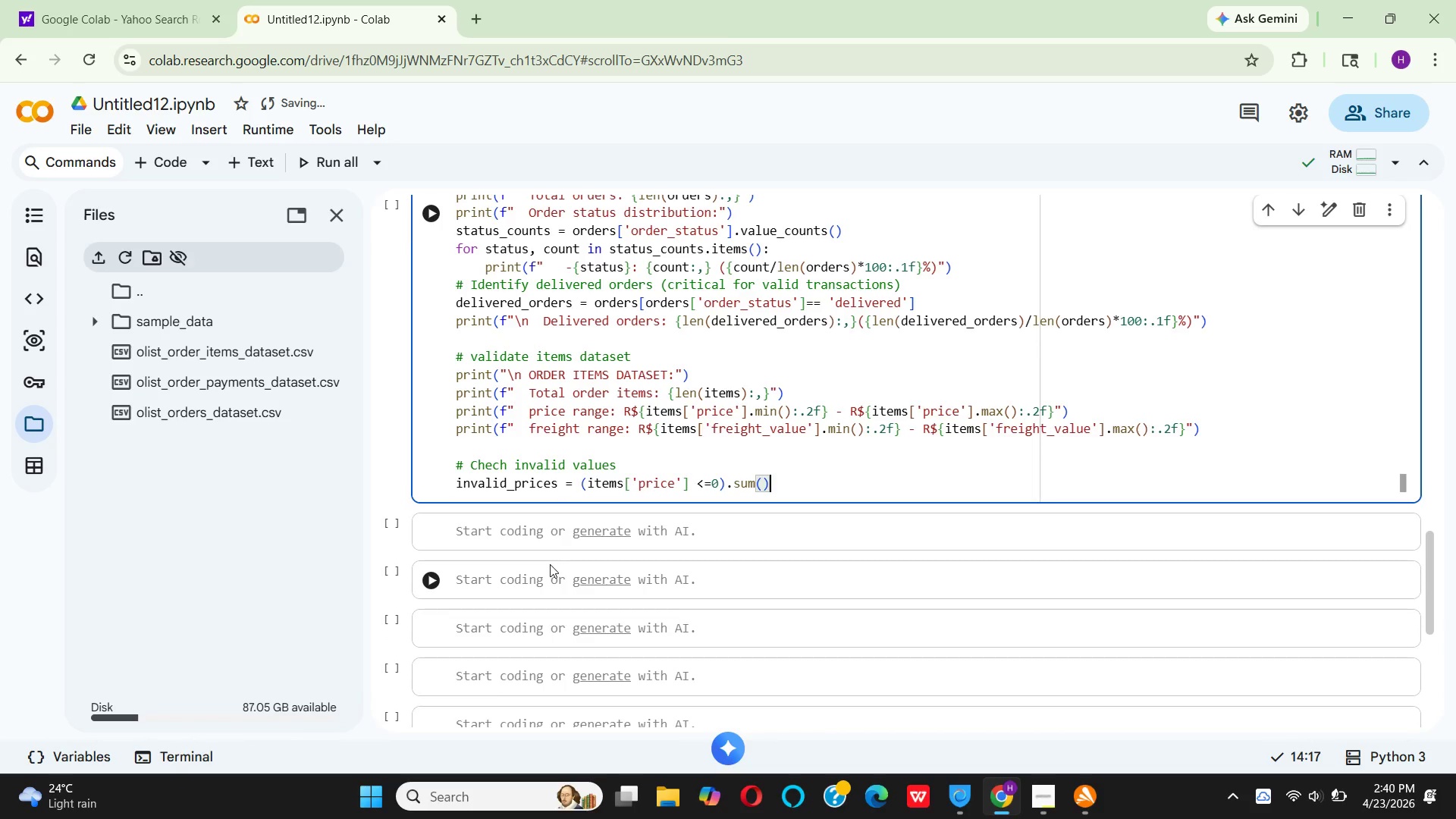 
key(Enter)
 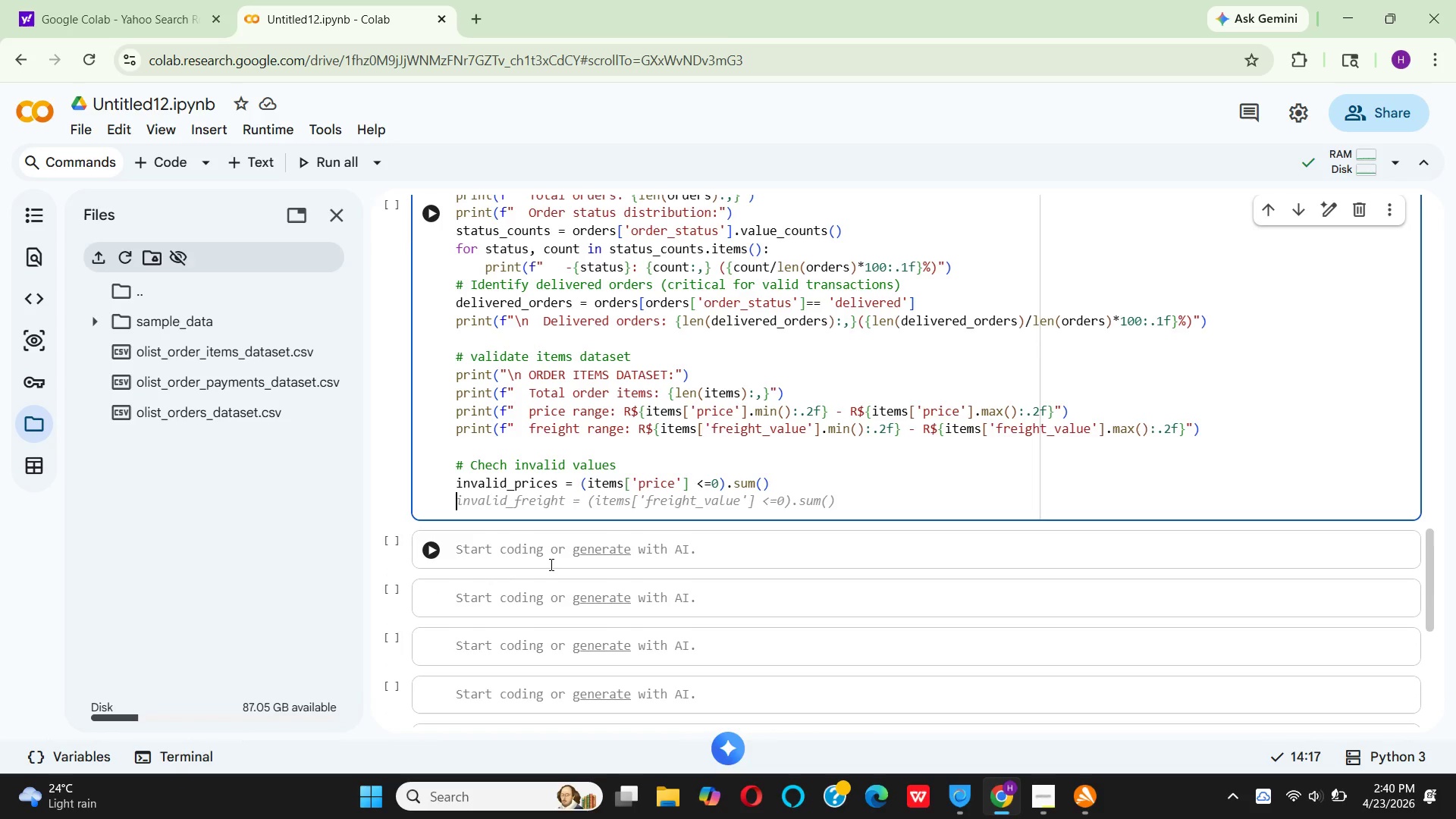 
key(I)
 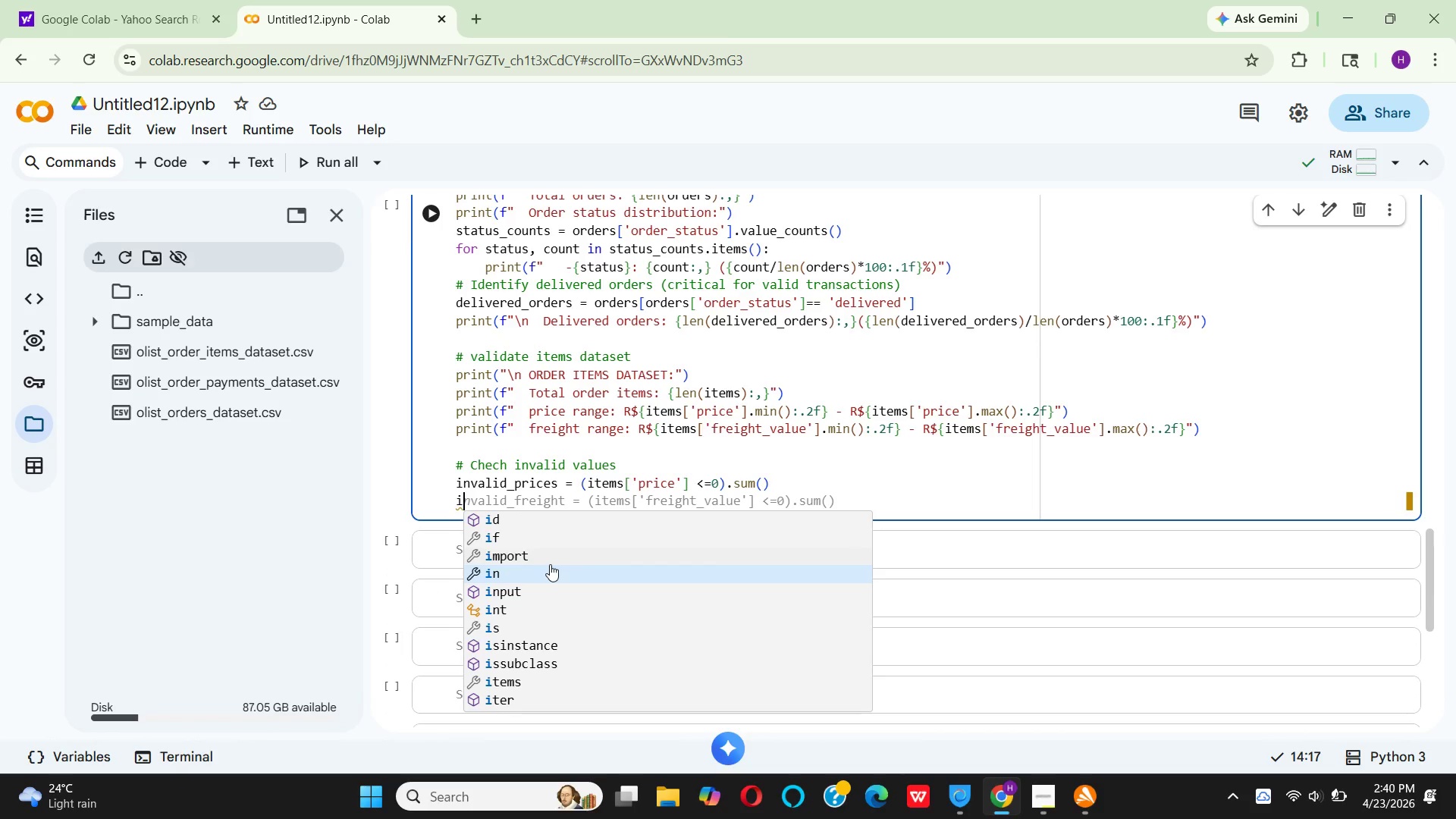 
type(nv)
 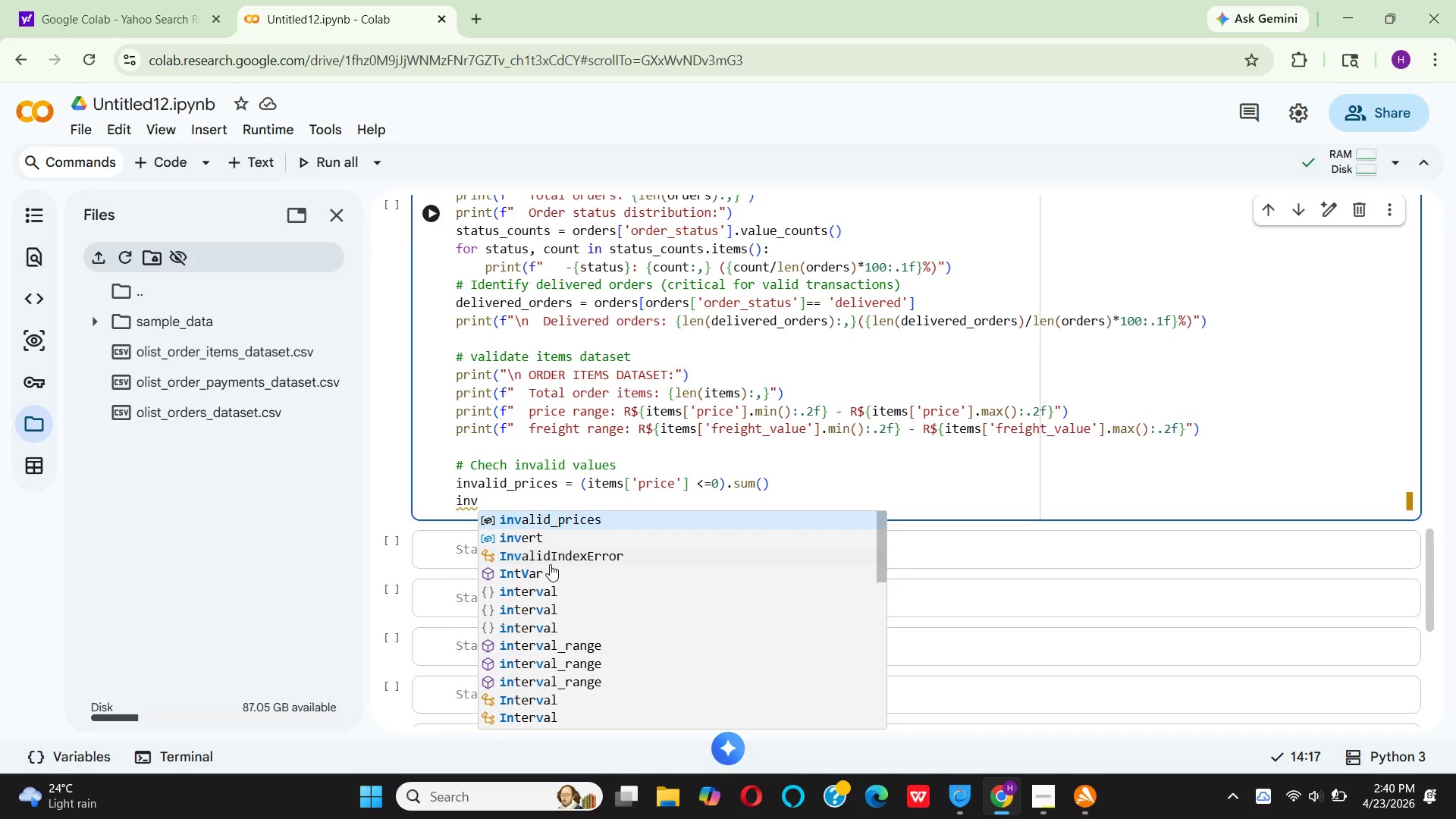 
wait(9.62)
 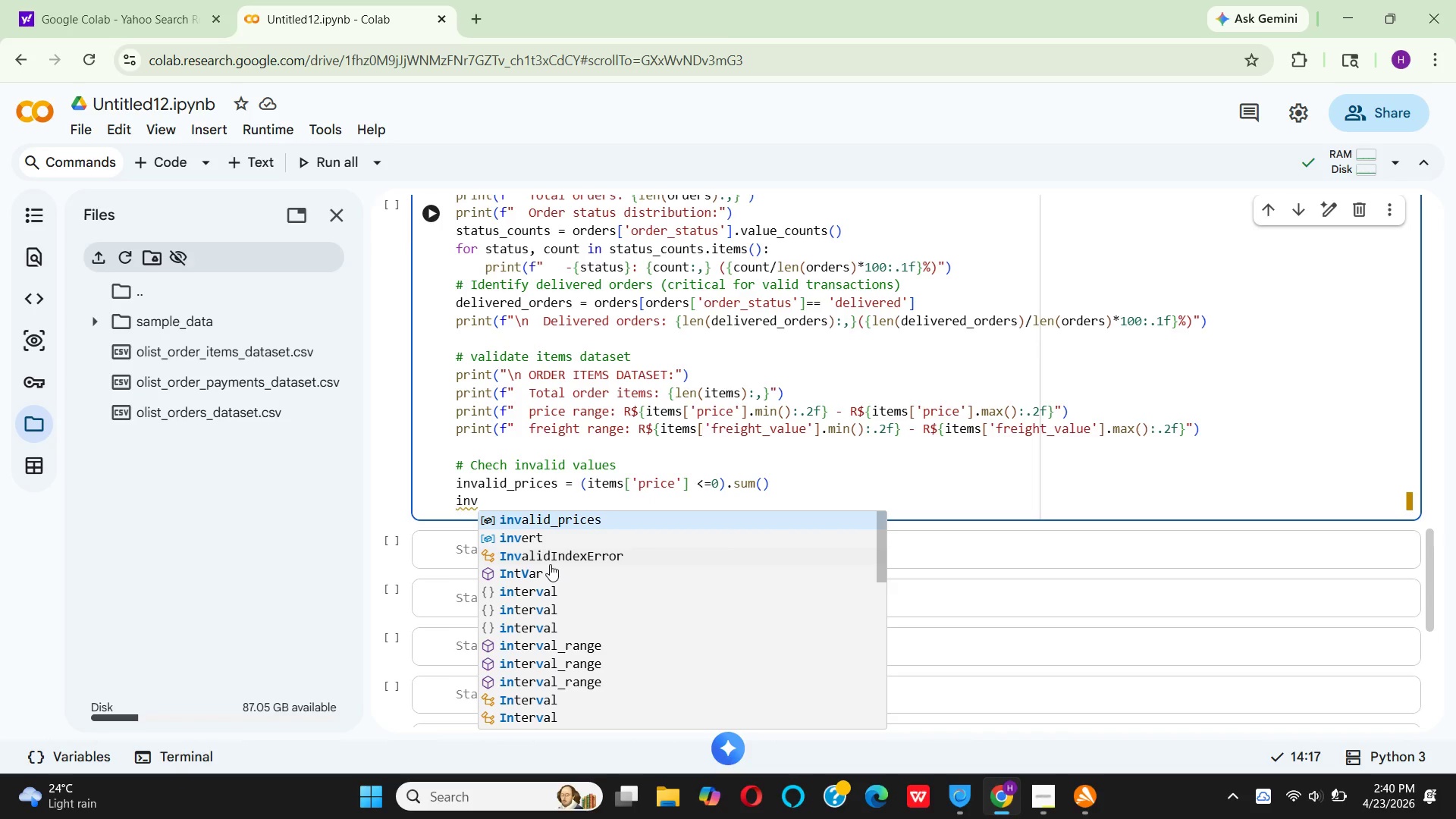 
type(alid_)
 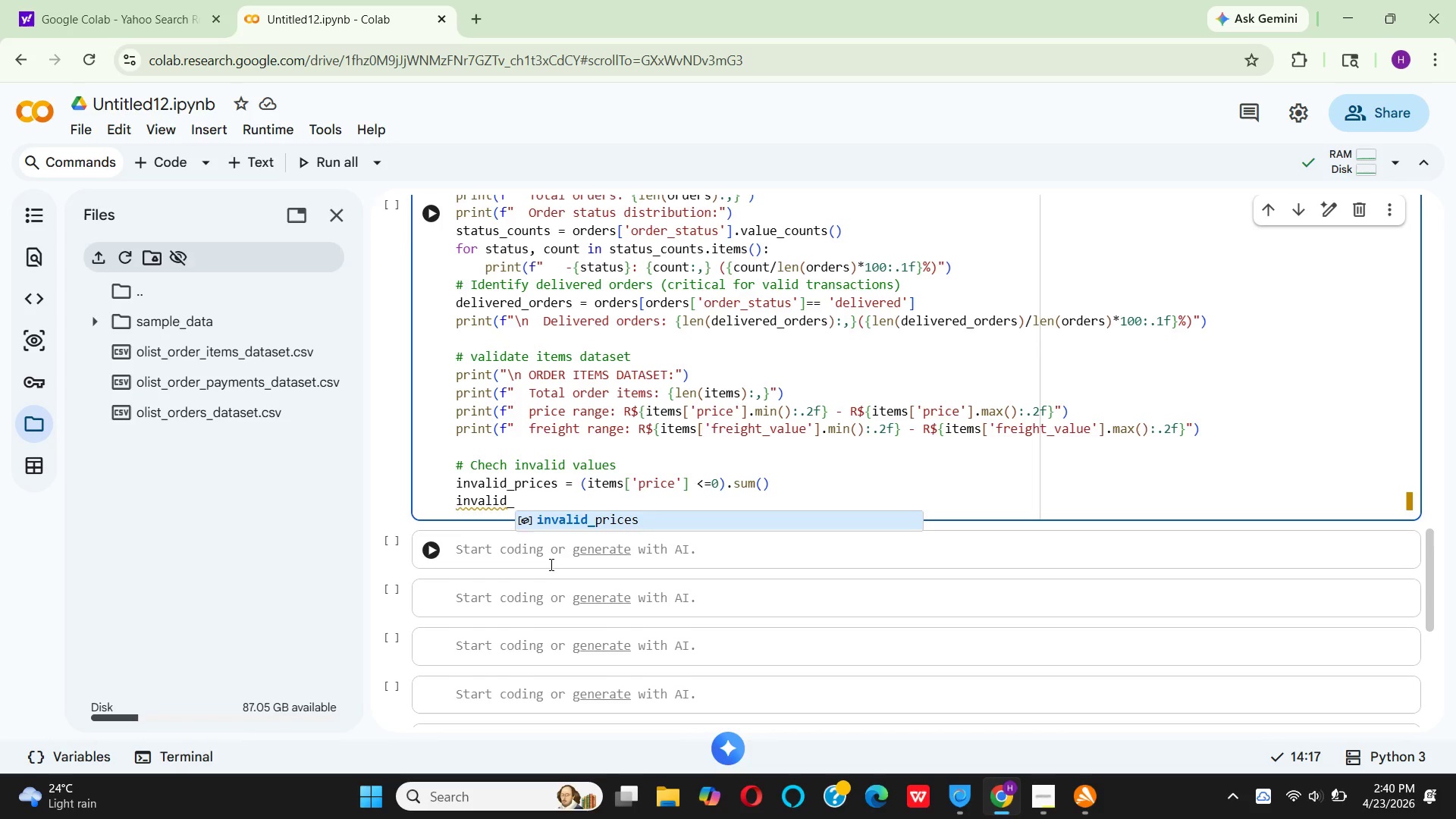 
type(freght = (items)
 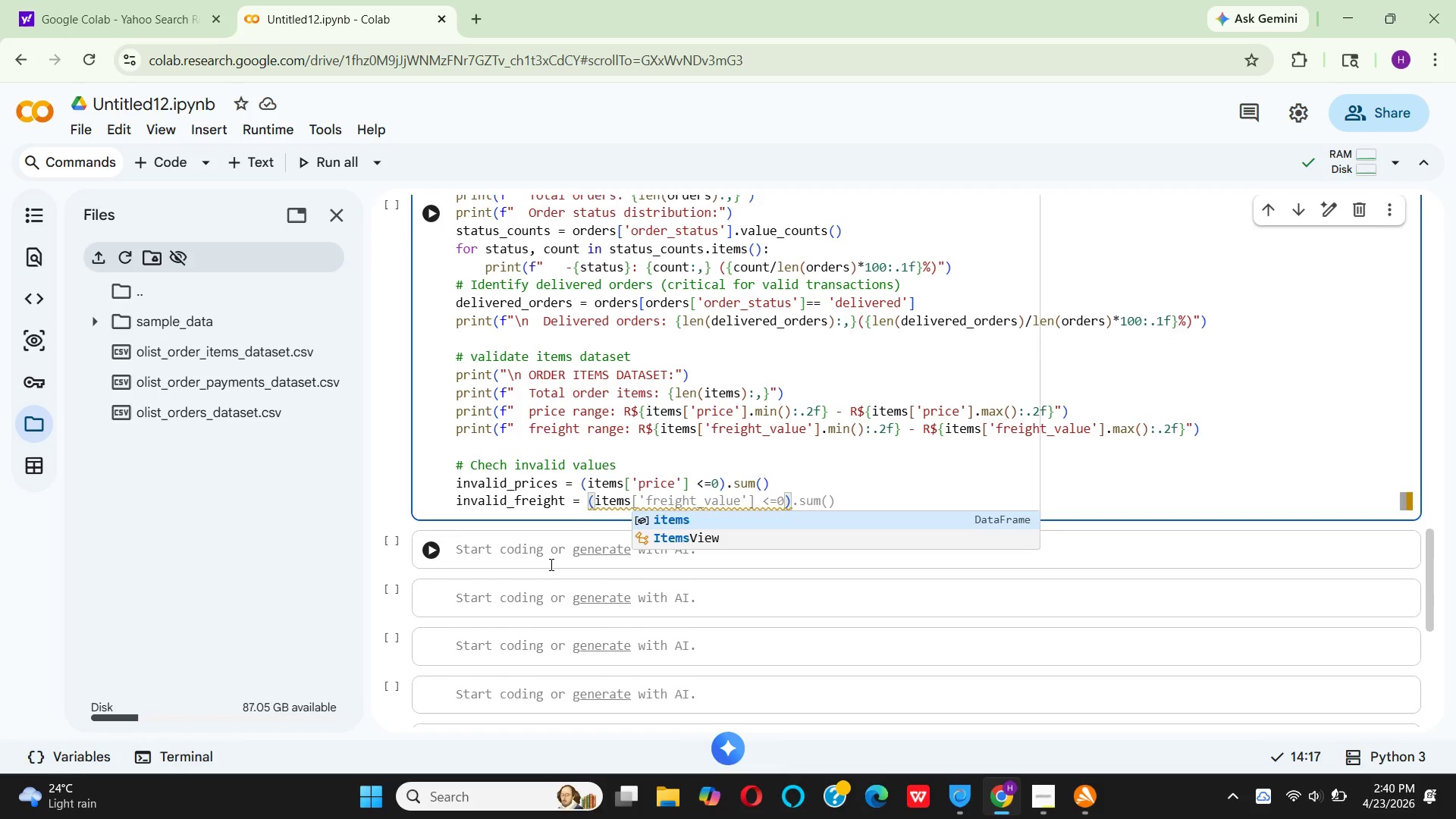 
key(Enter)
 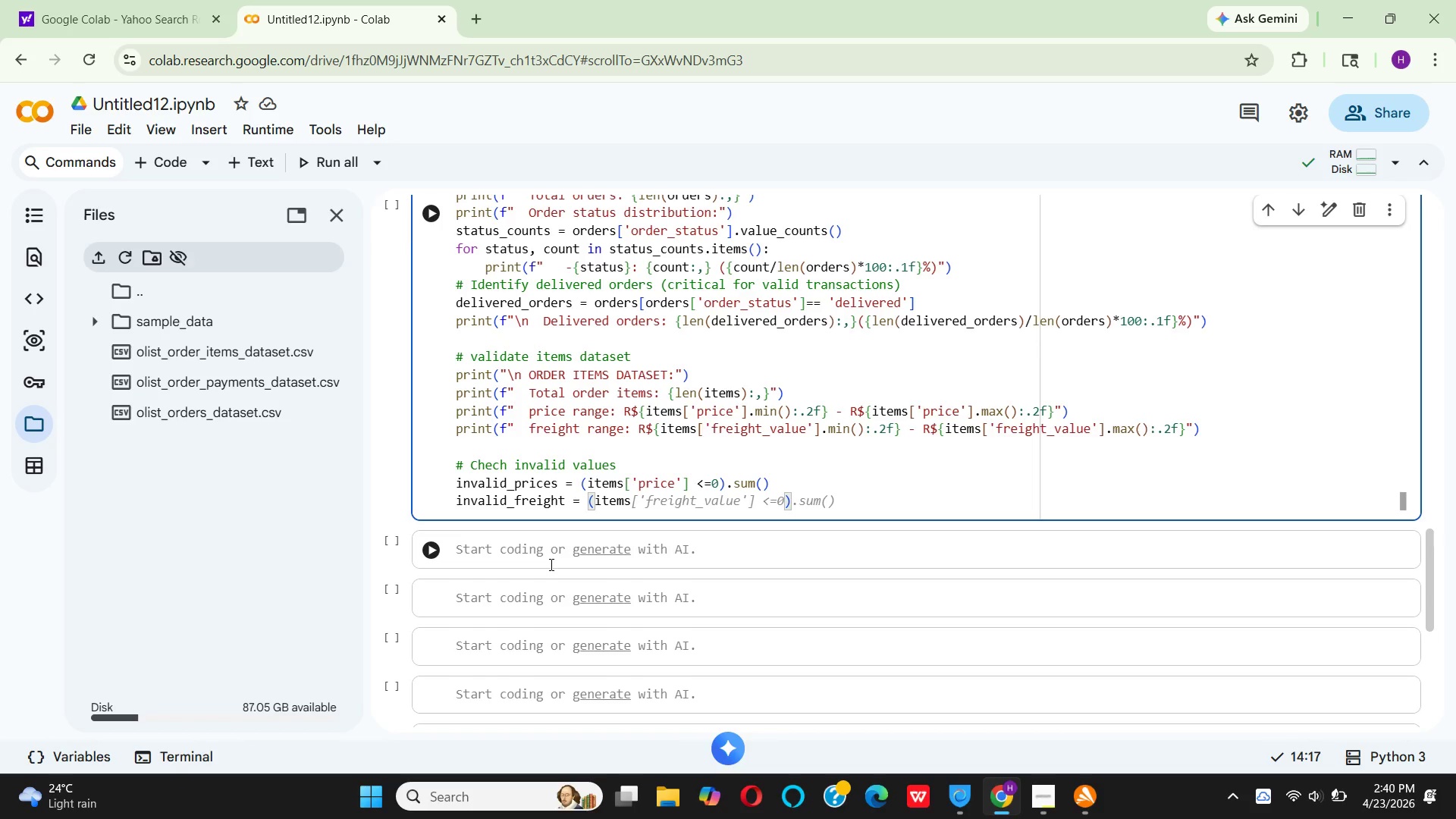 
key(BracketLeft)
 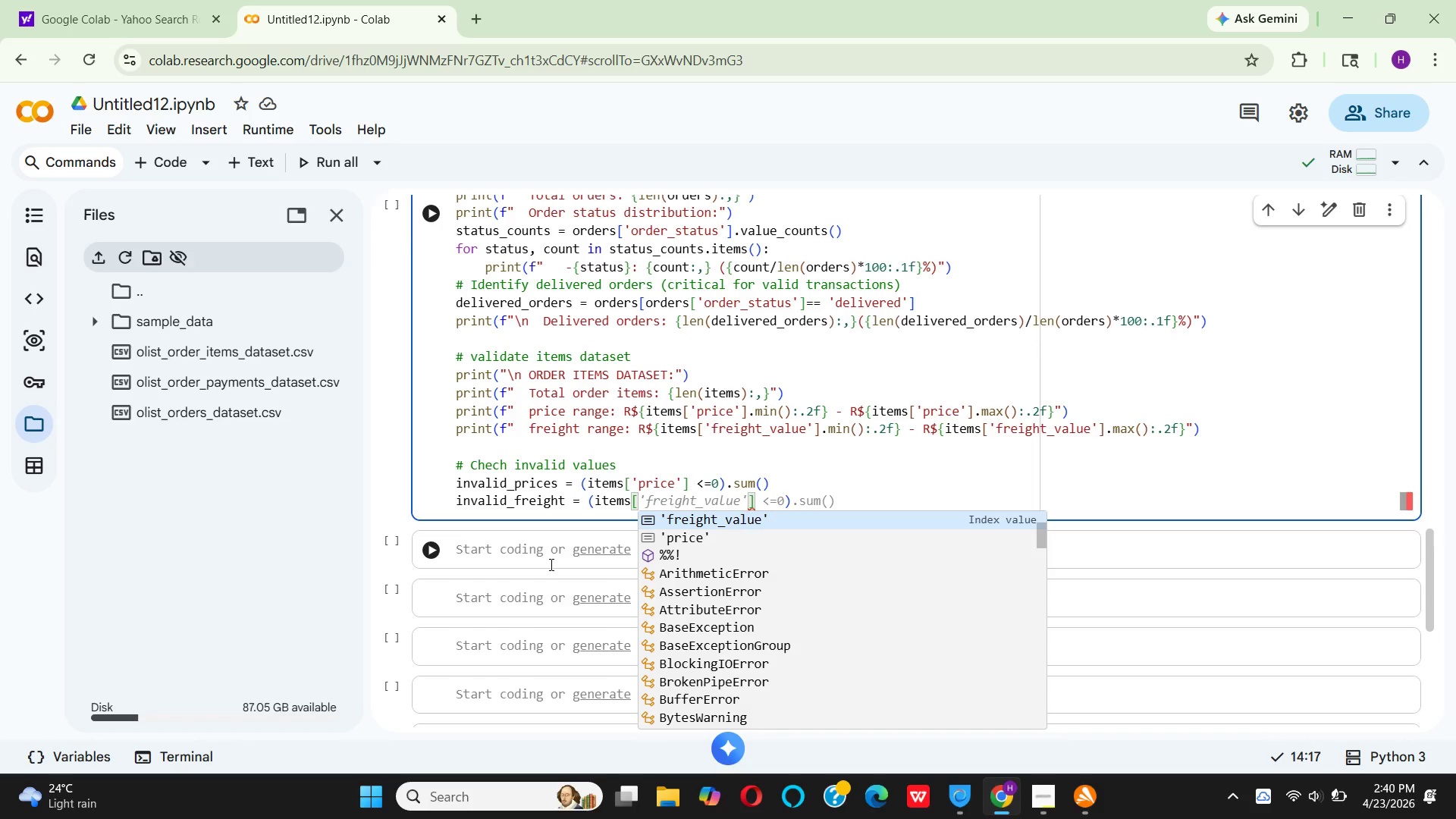 
key(Quote)
 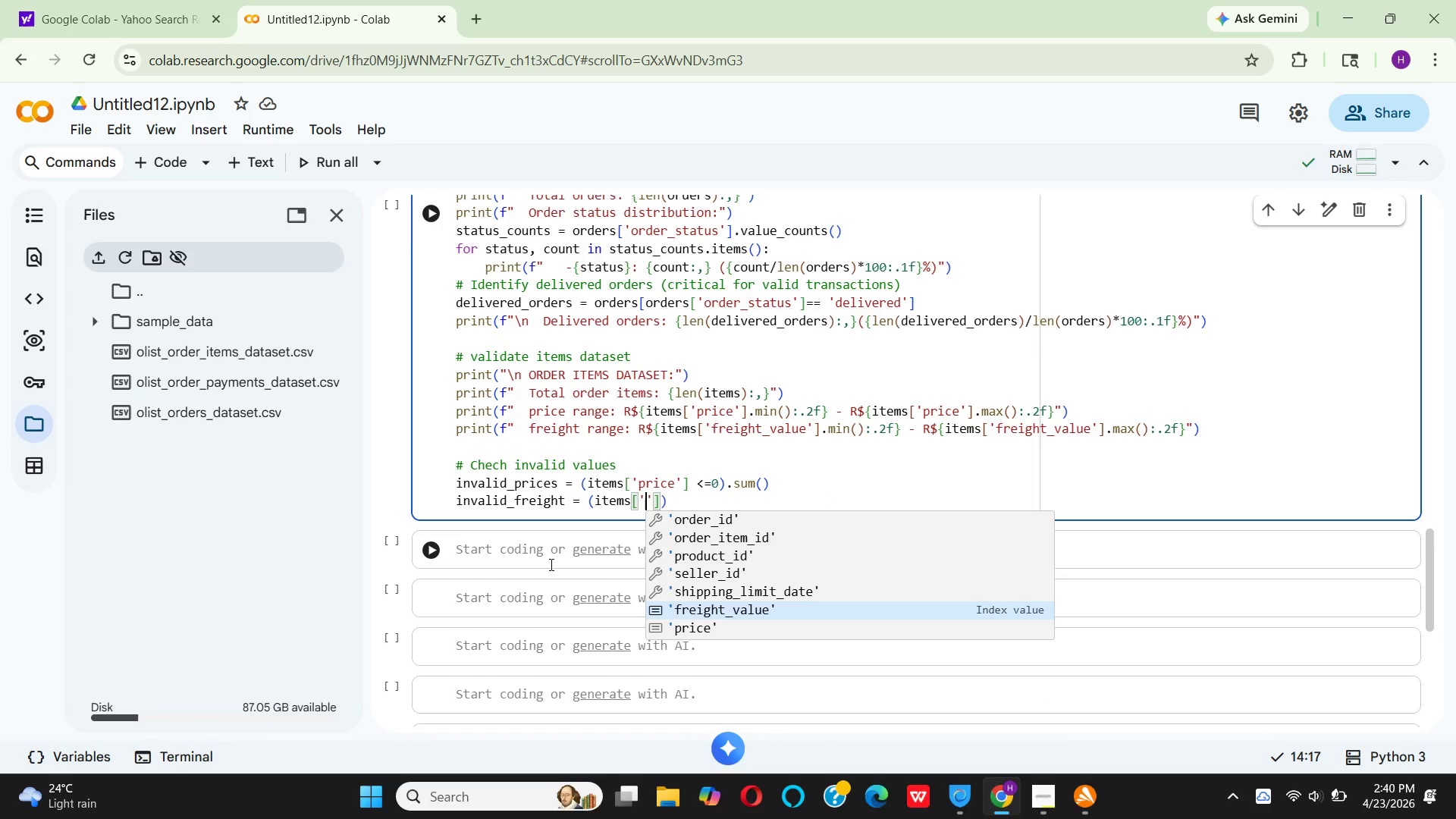 
key(Enter)
 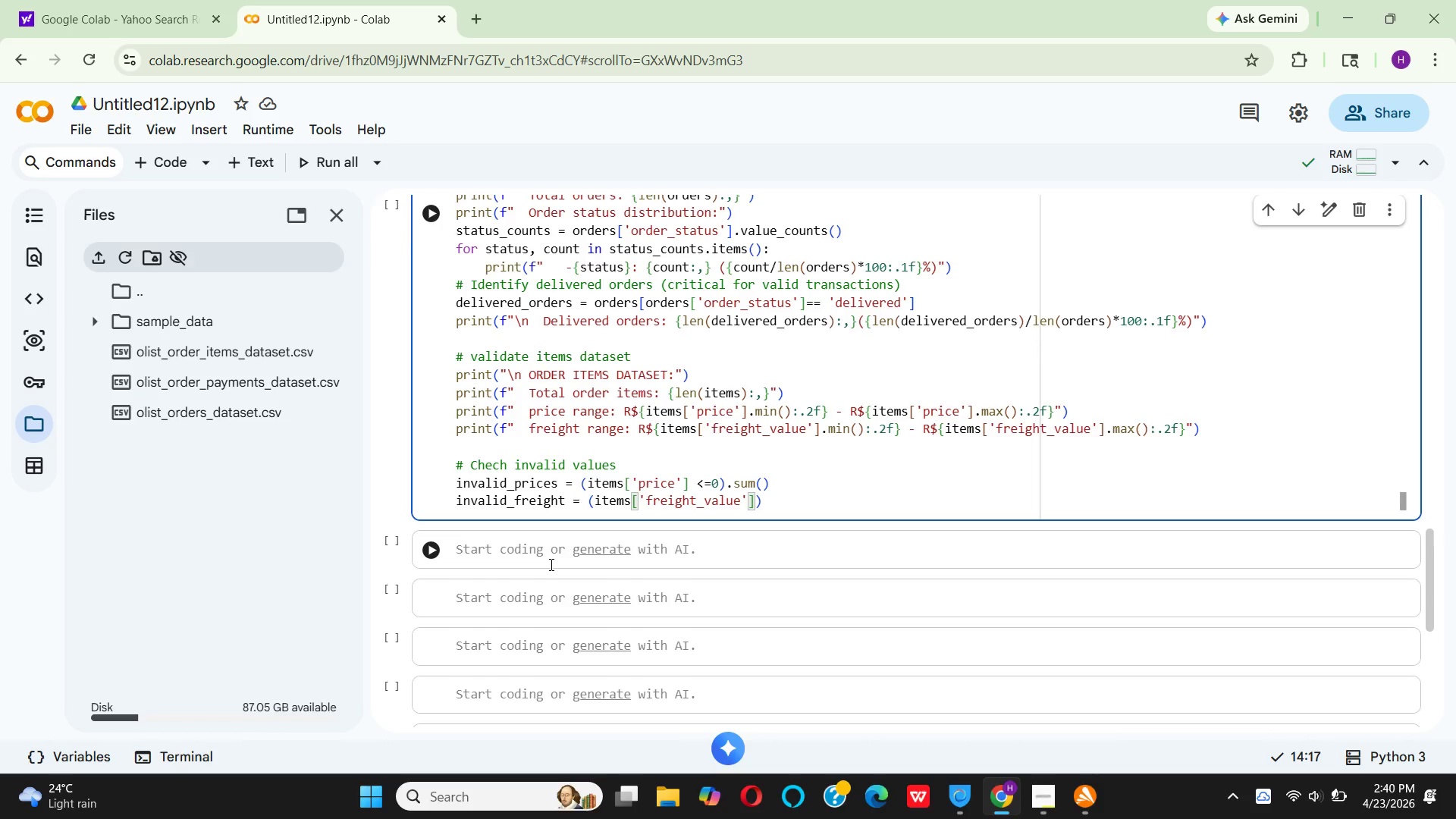 
key(ArrowRight)
 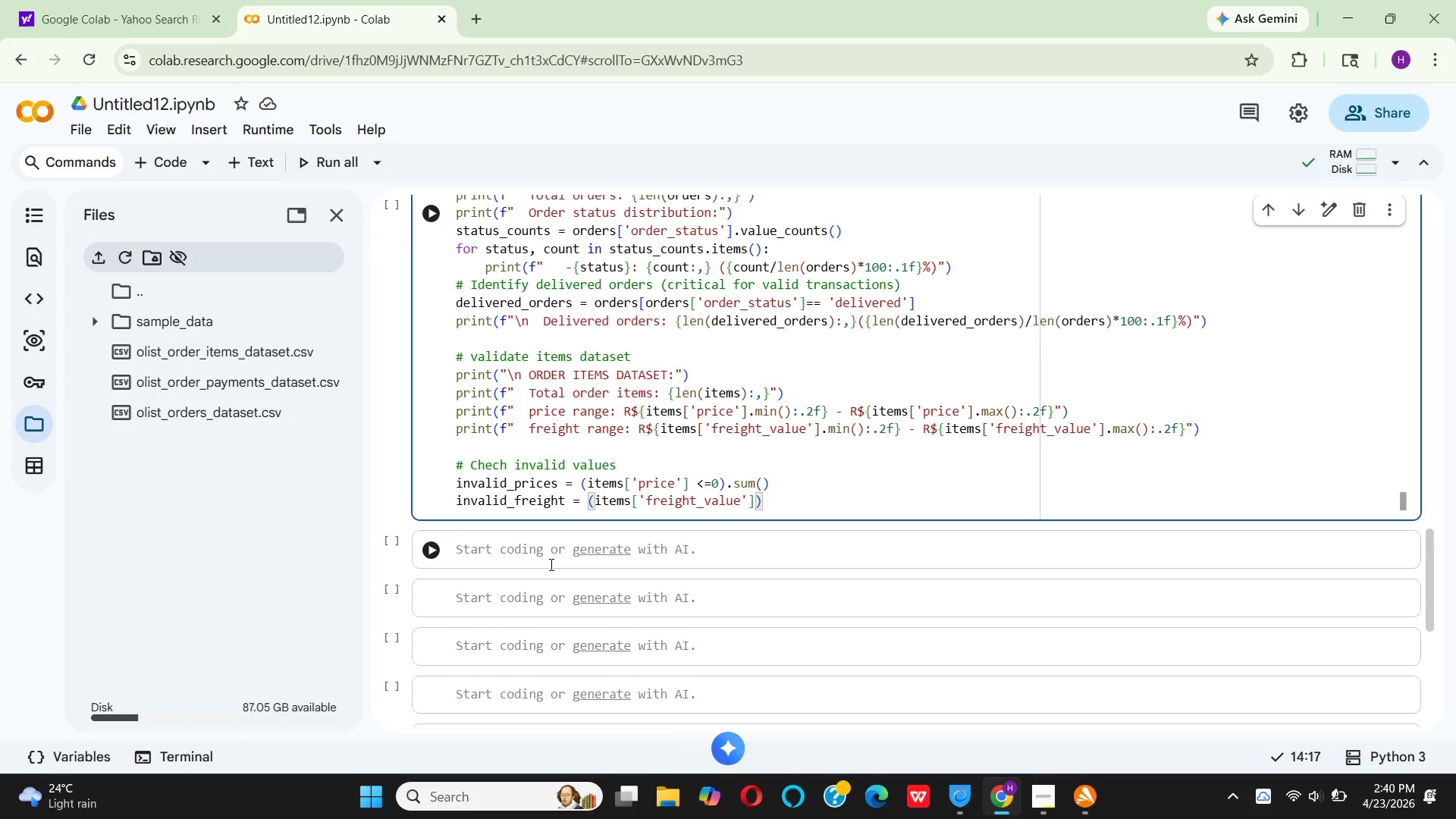 
key(Space)
 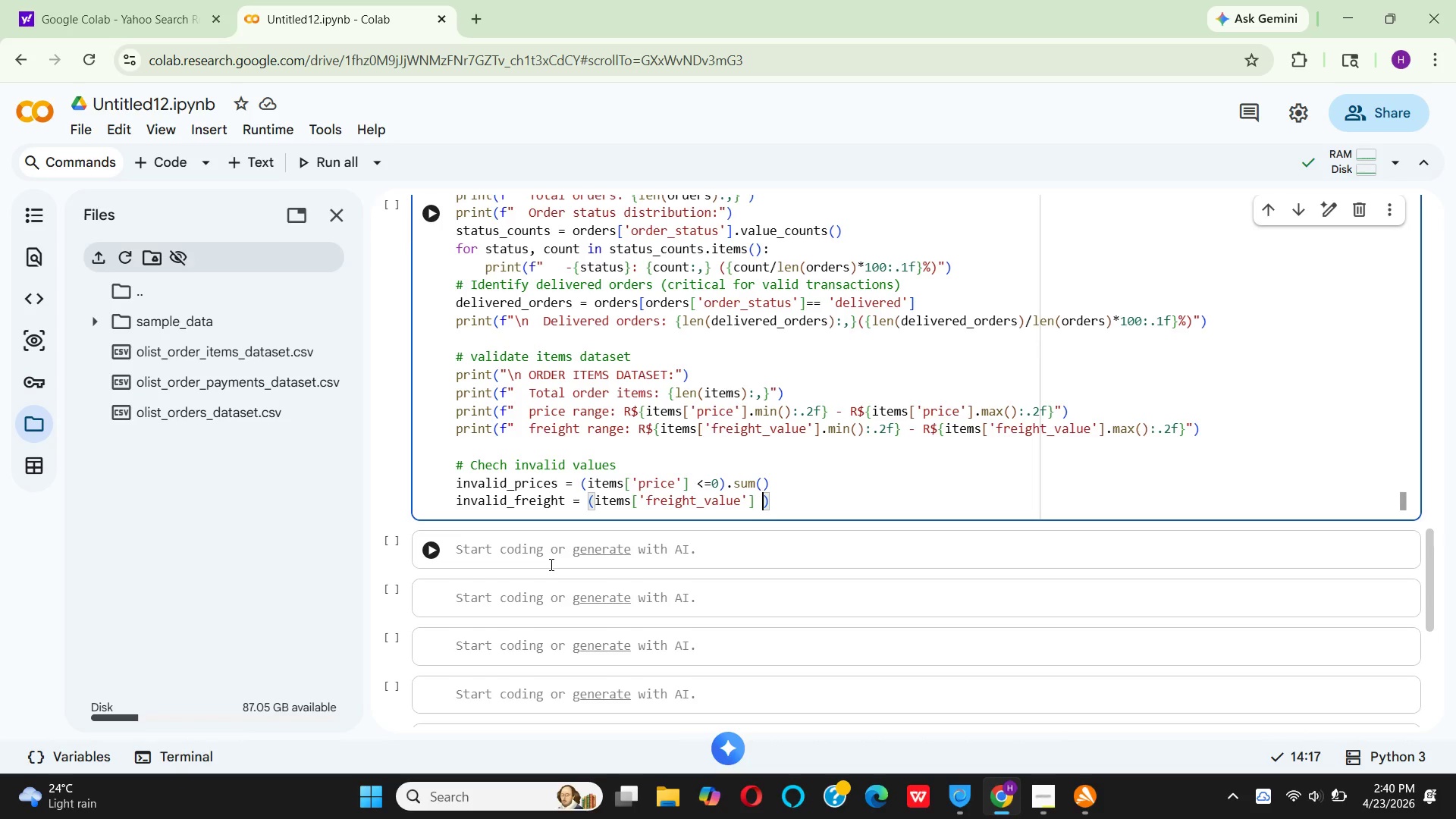 
key(Shift+ShiftRight)
 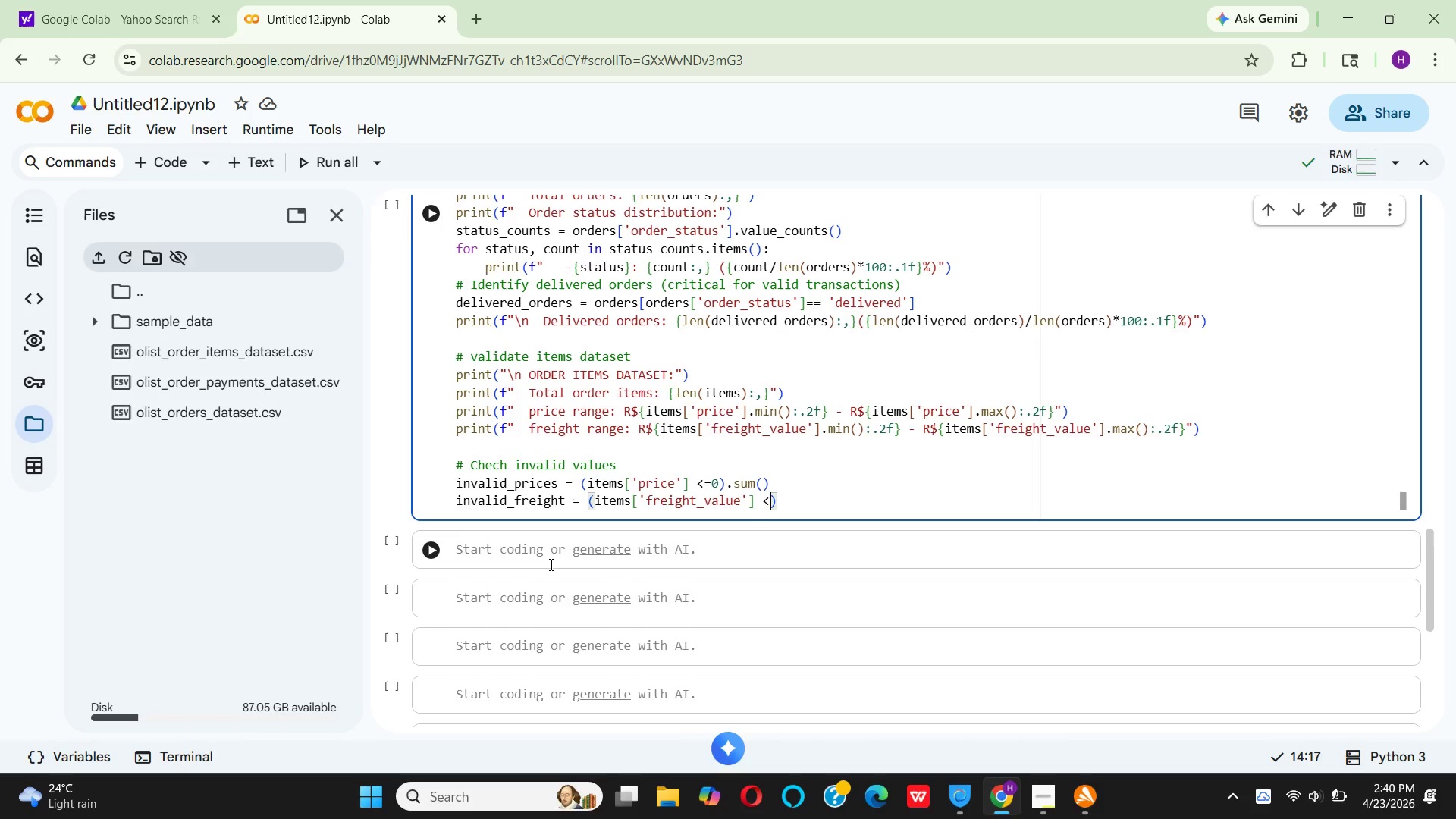 
key(Shift+Comma)
 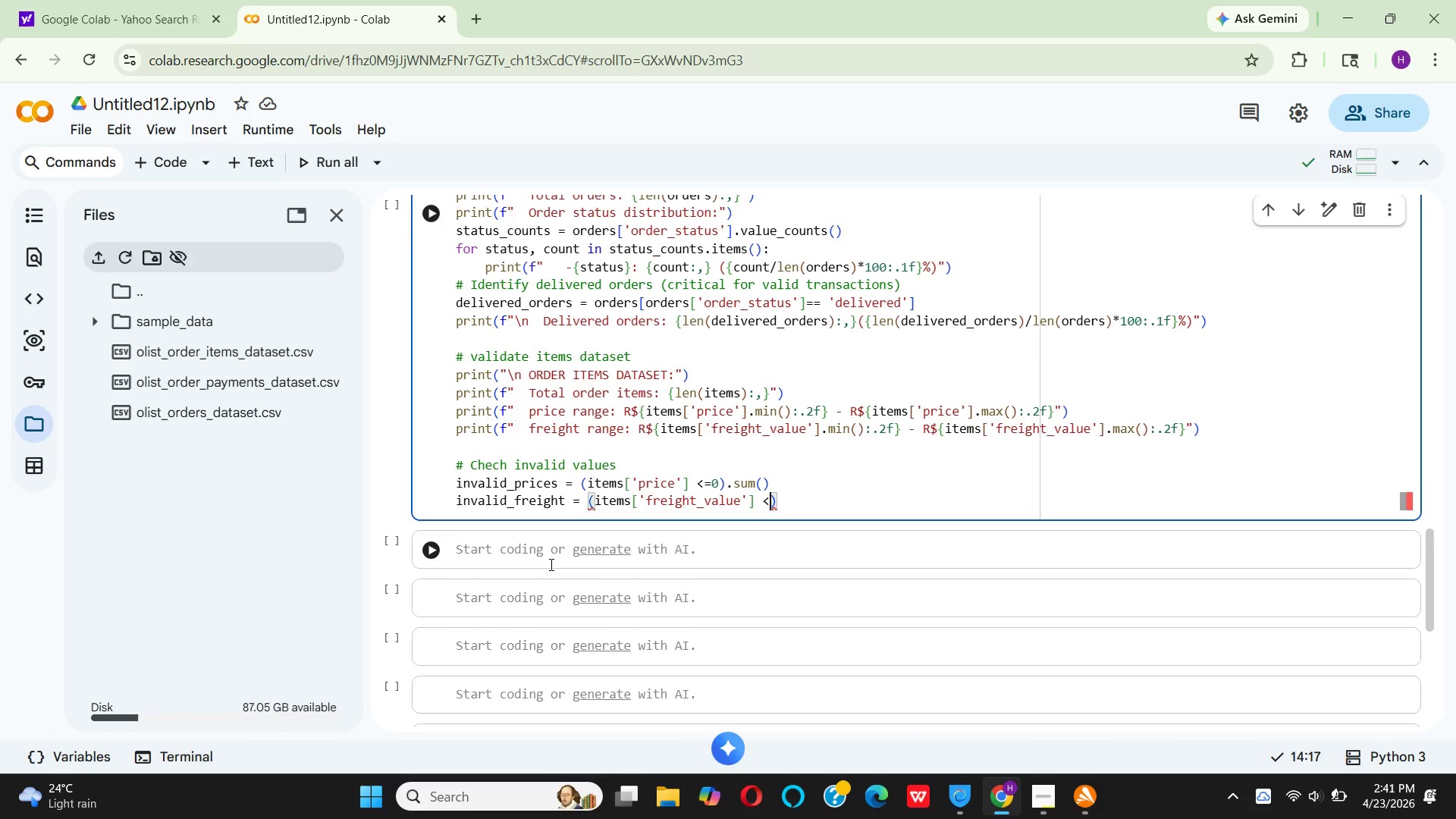 
key(Space)
 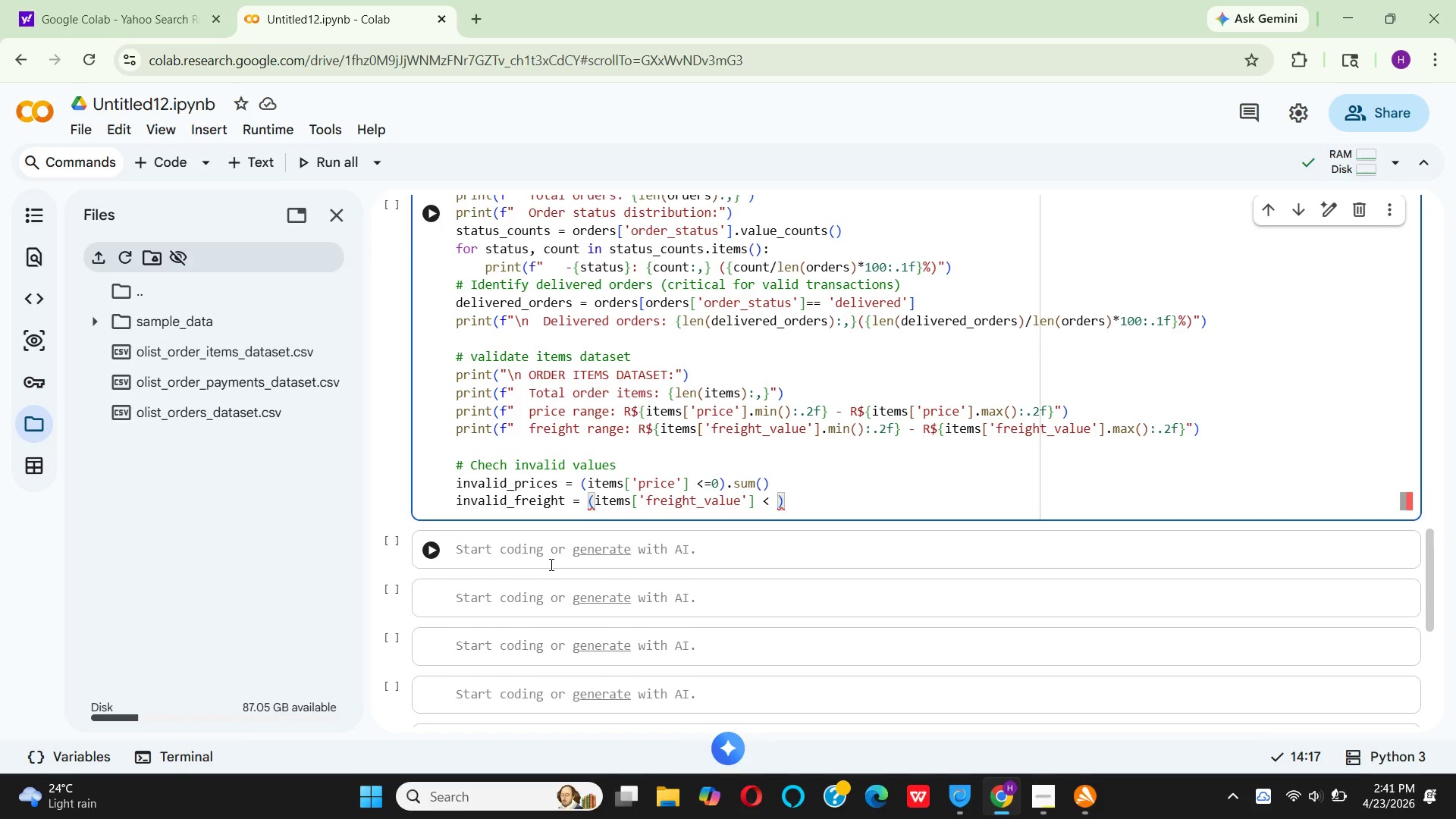 
key(0)
 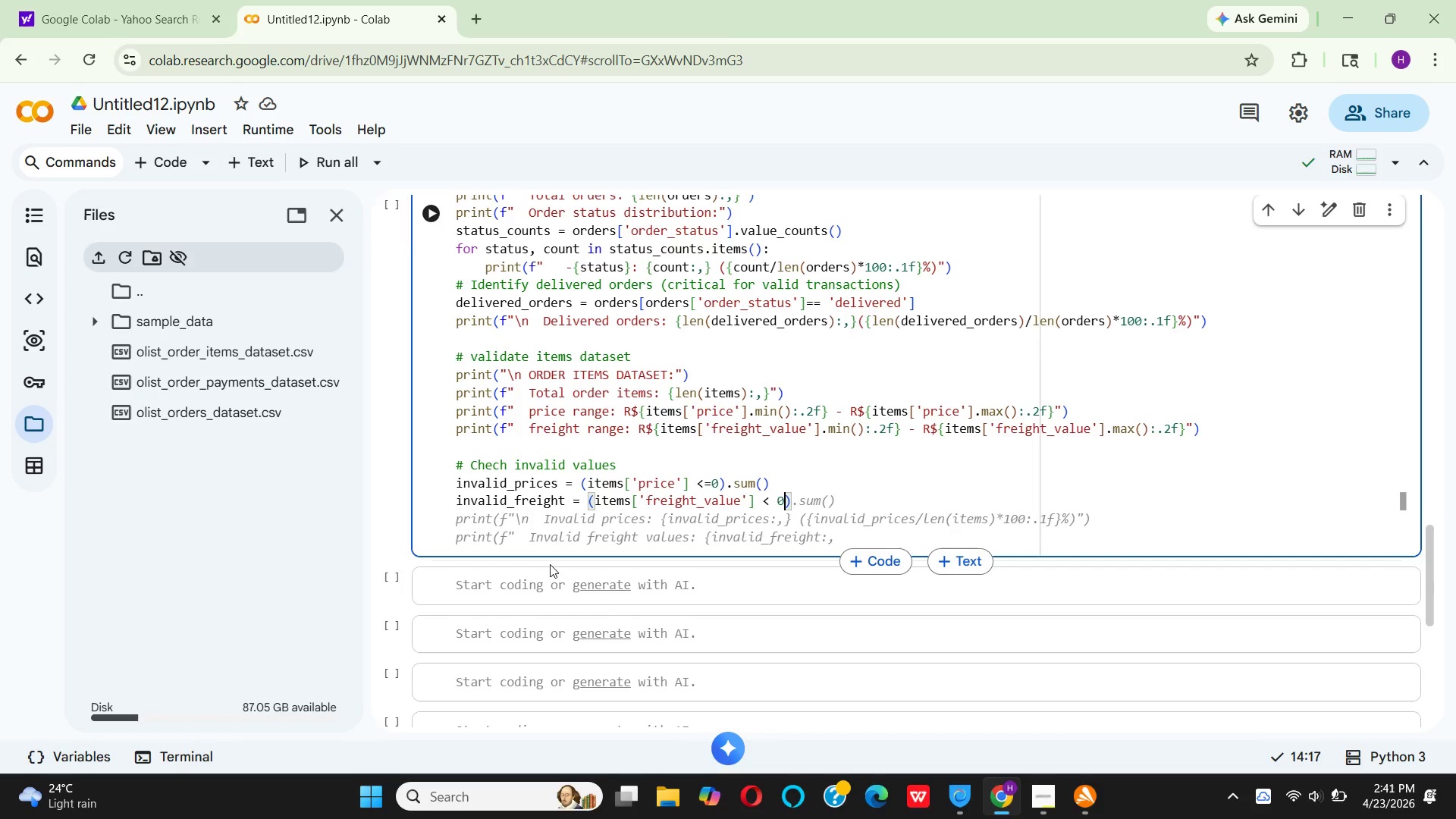 
key(ArrowRight)
 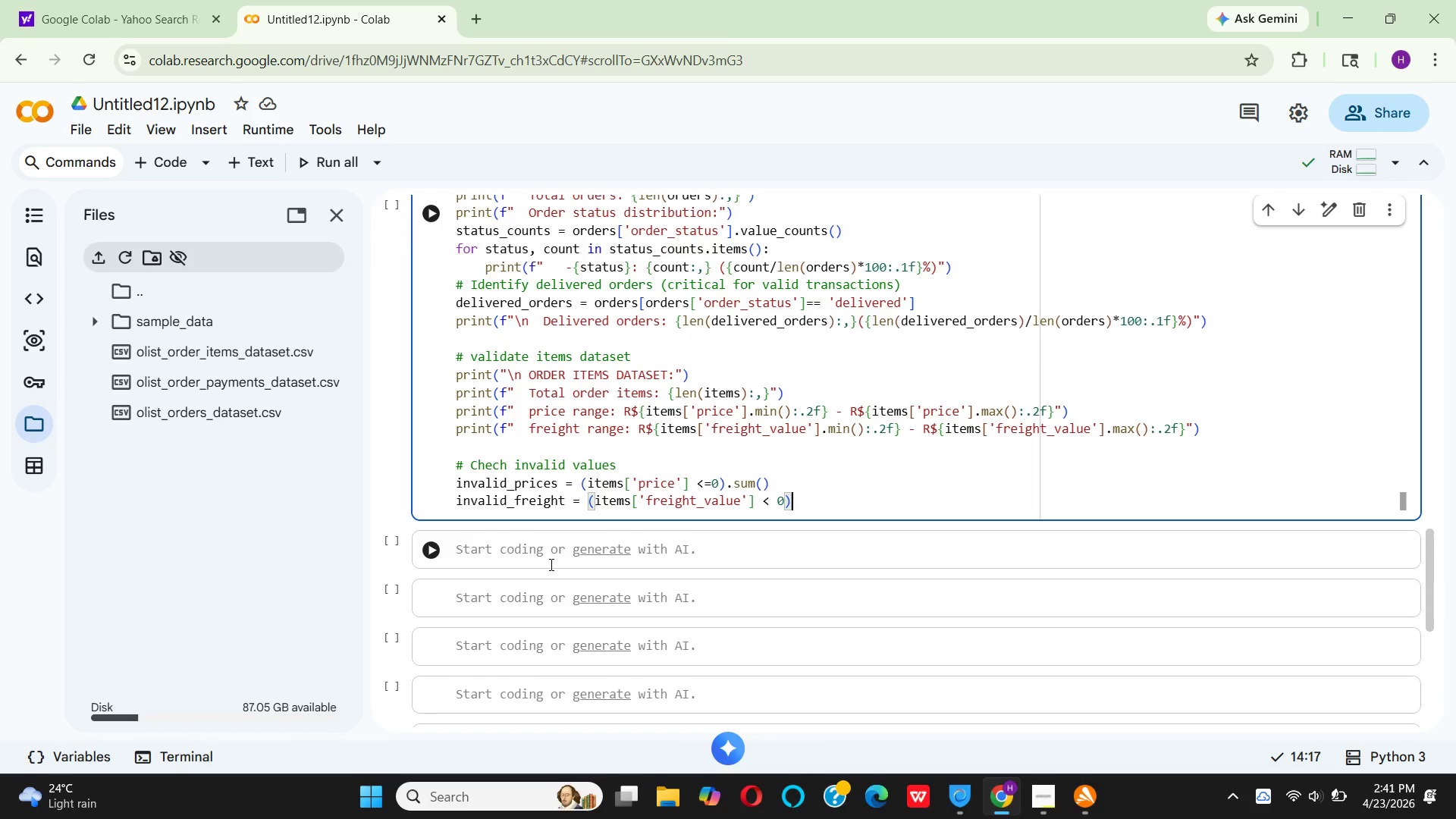 
type(.sum()
 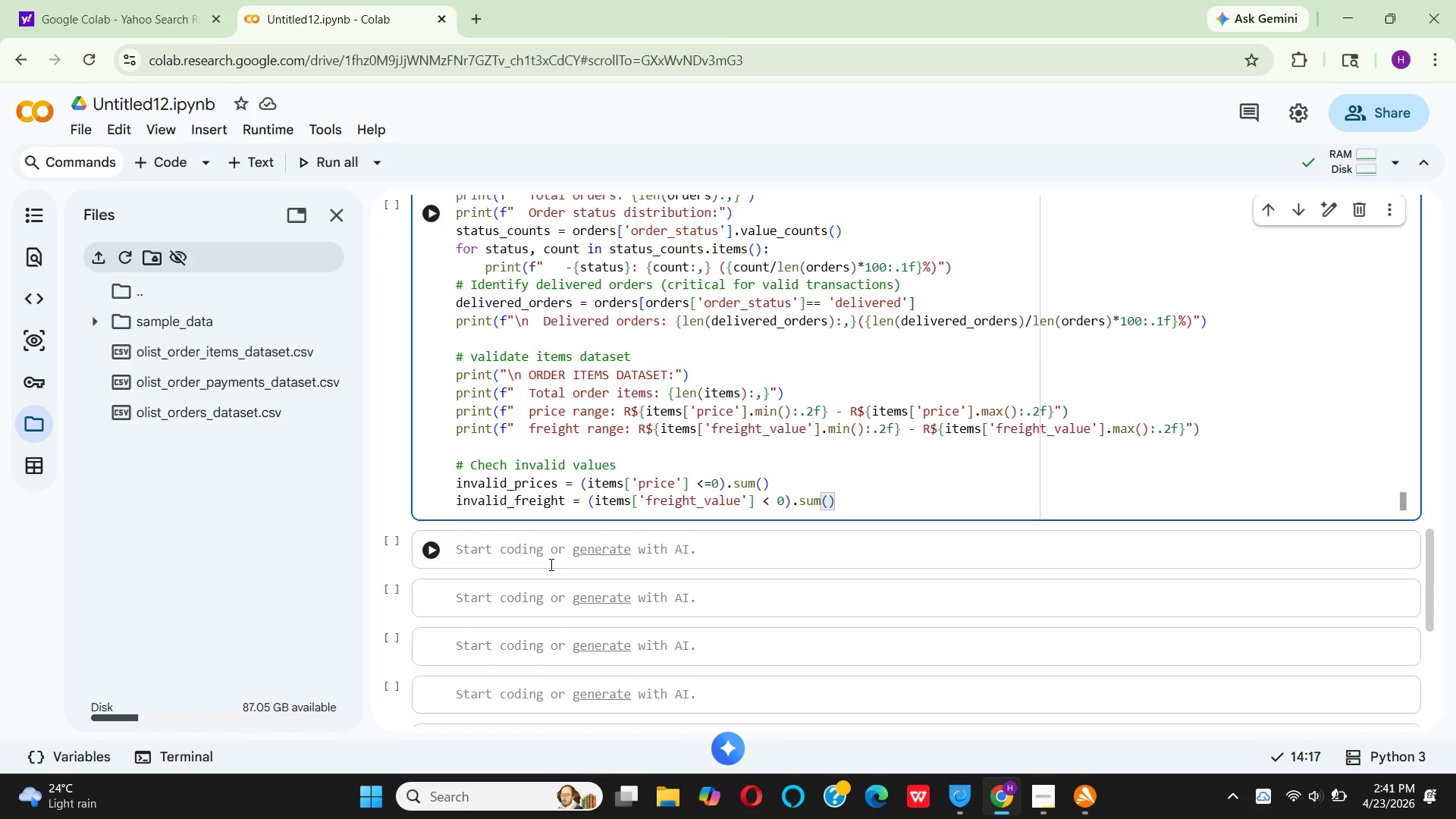 
key(ArrowRight)
 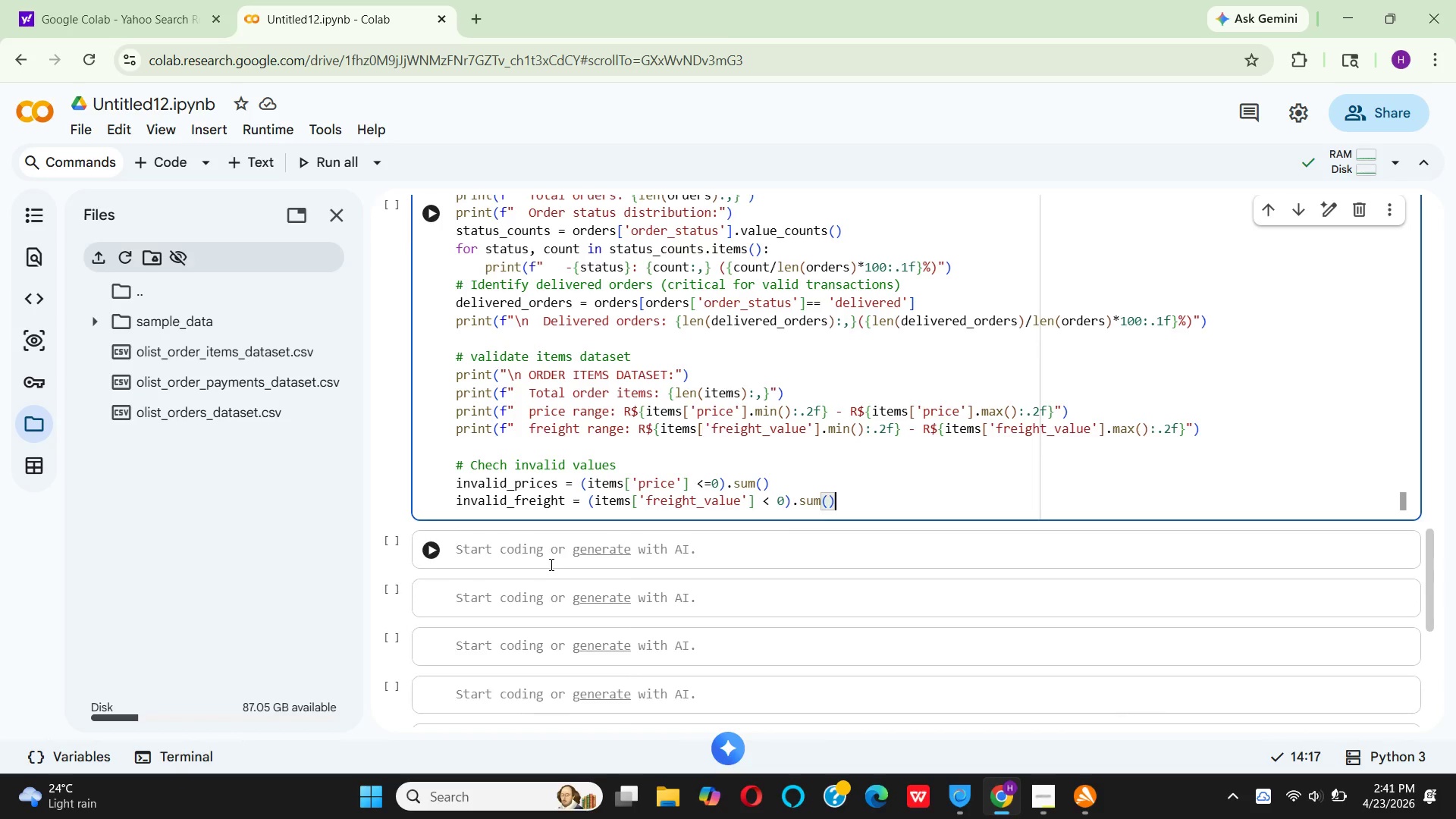 
key(Enter)
 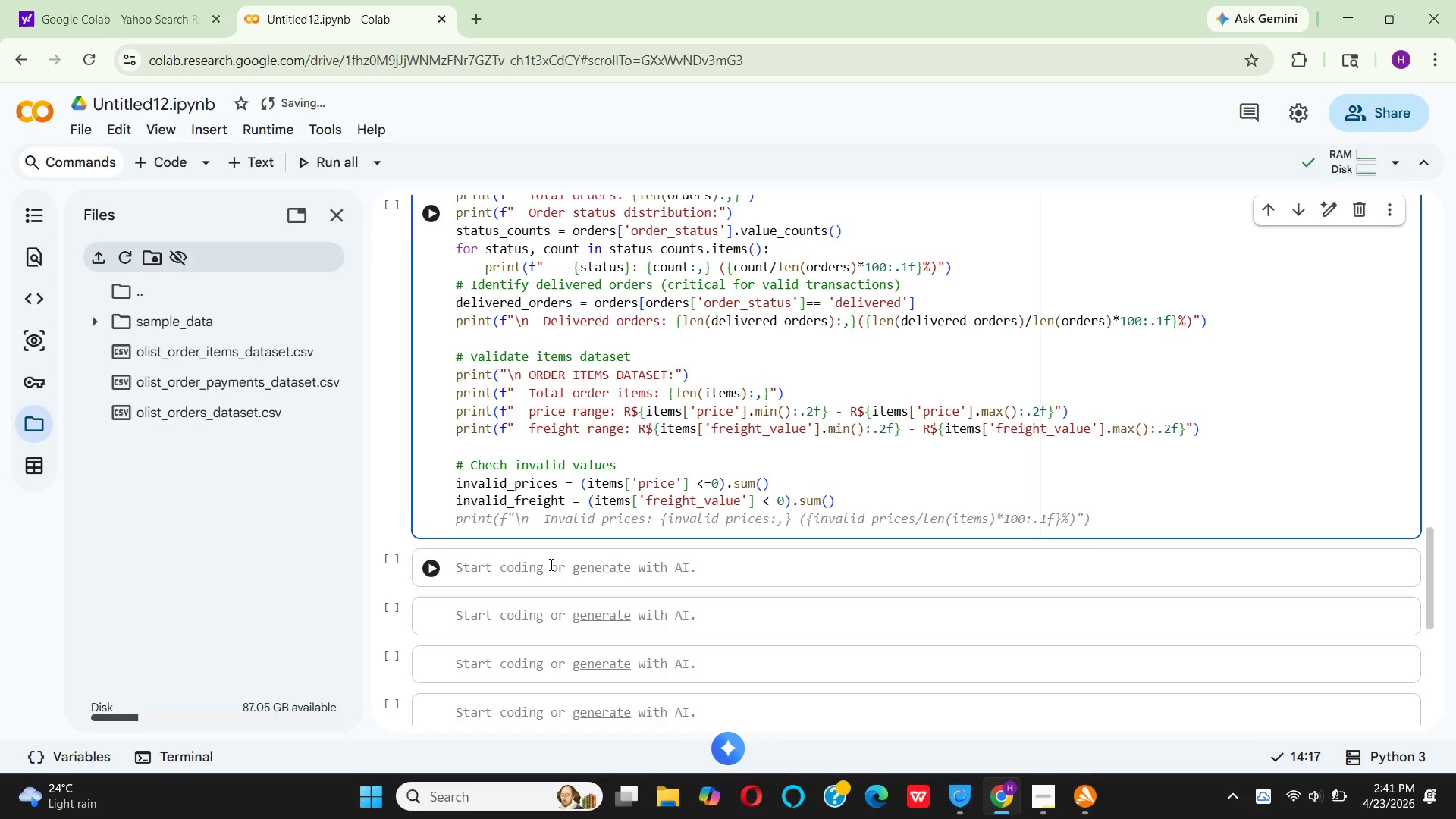 
type(print(f"  Invalid prices: {i)
 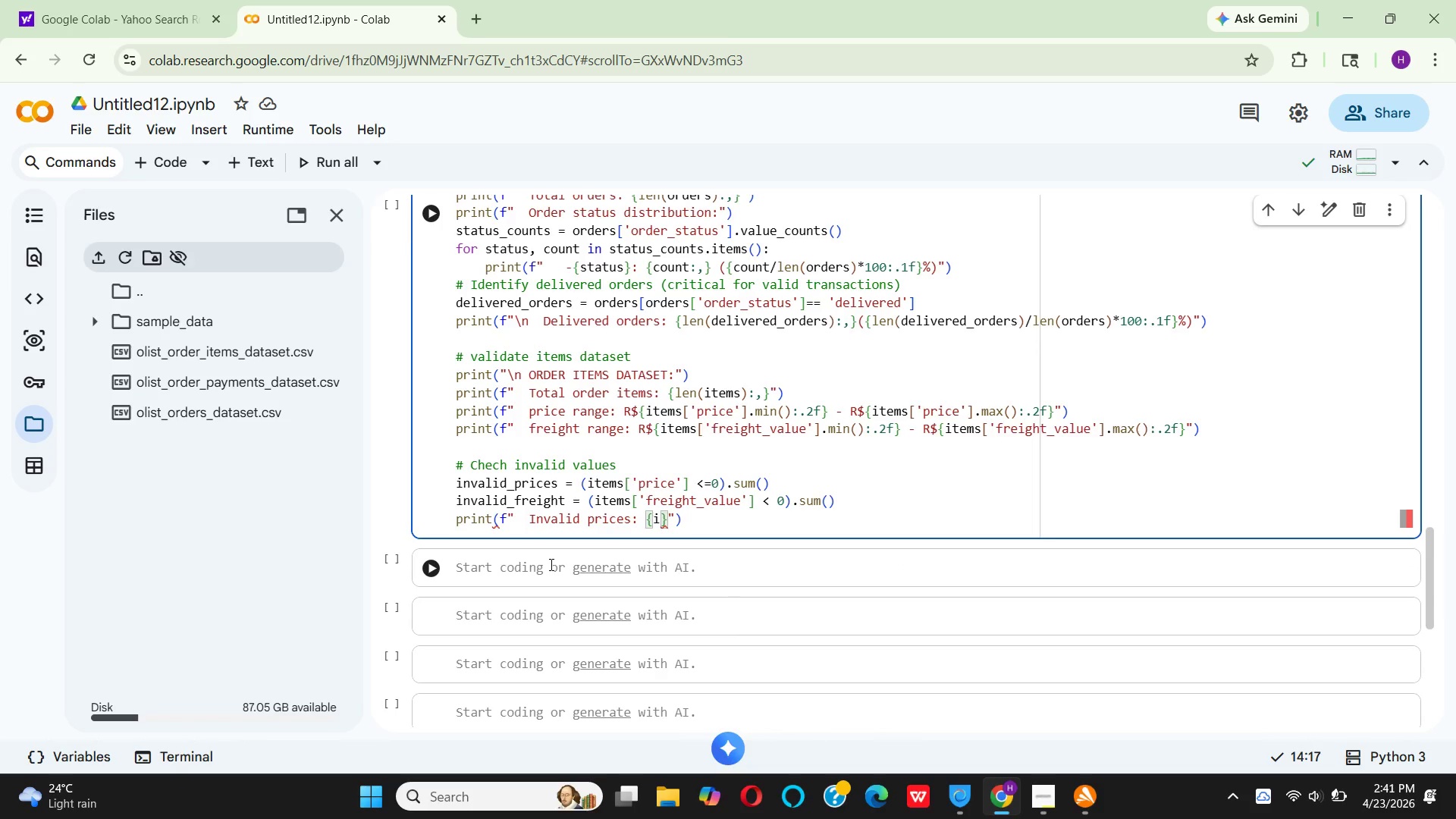 
wait(5.73)
 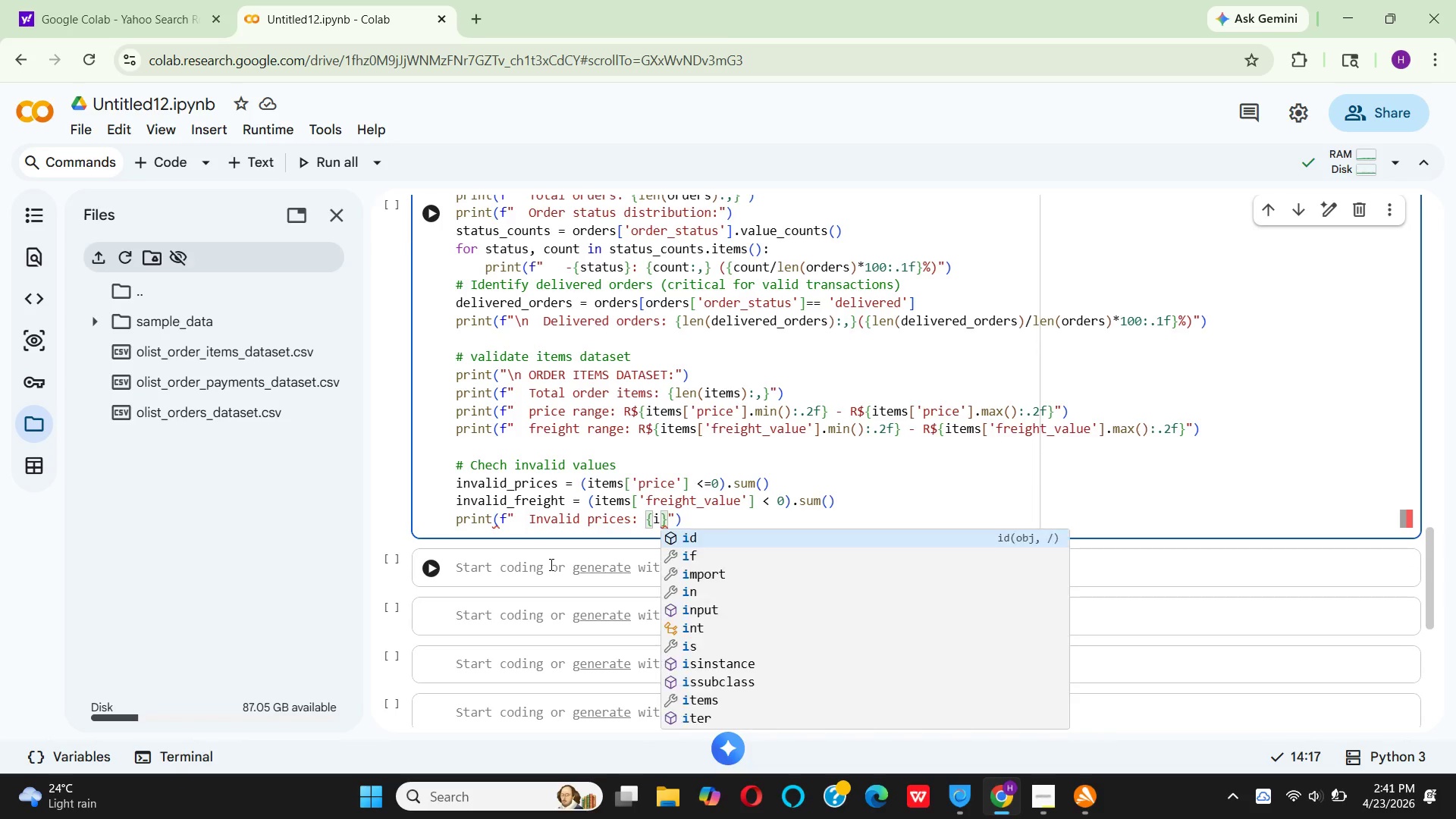 
key(ArrowLeft)
 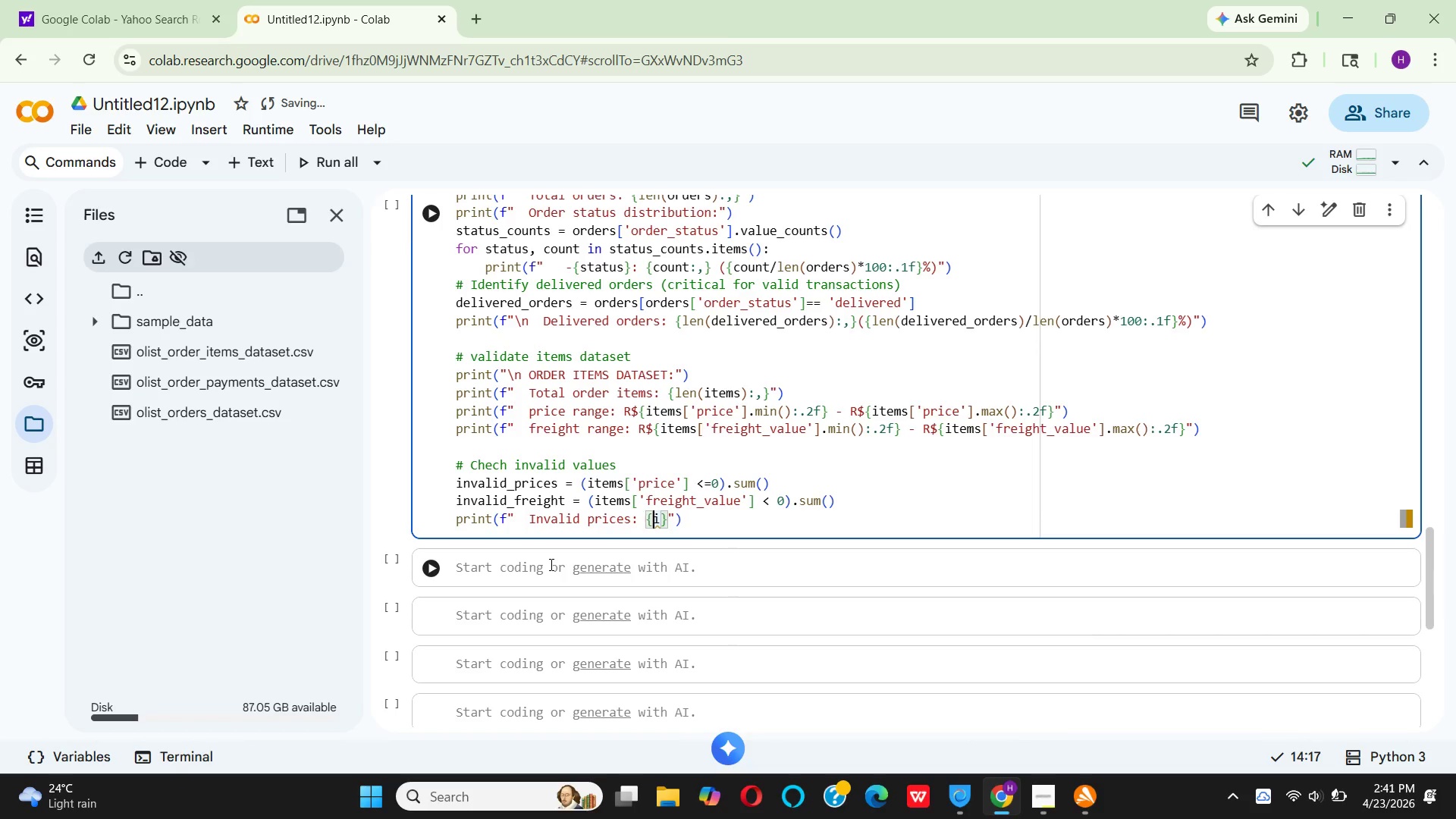 
key(ArrowLeft)
 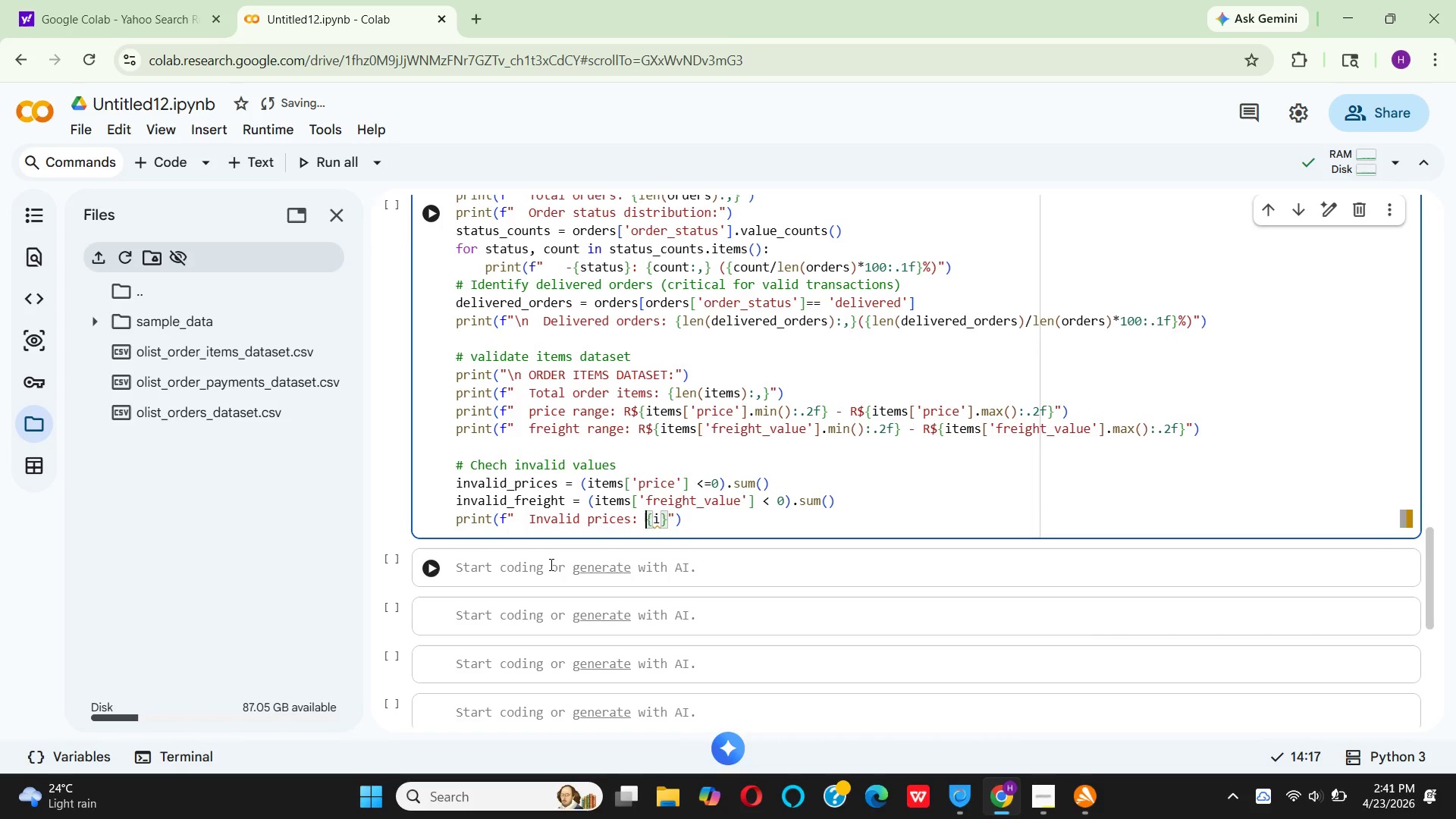 
key(ArrowLeft)
 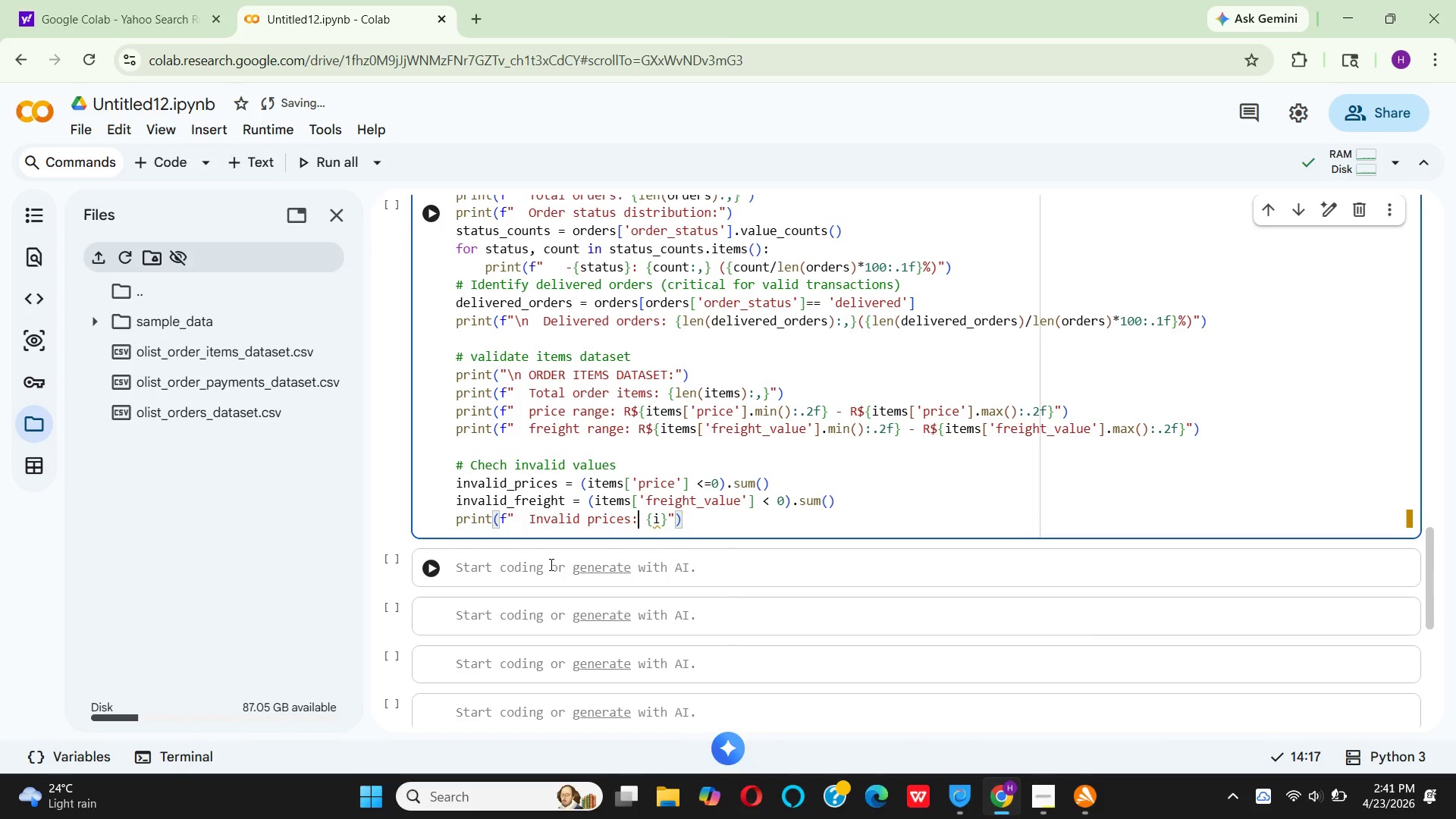 
key(ArrowLeft)
 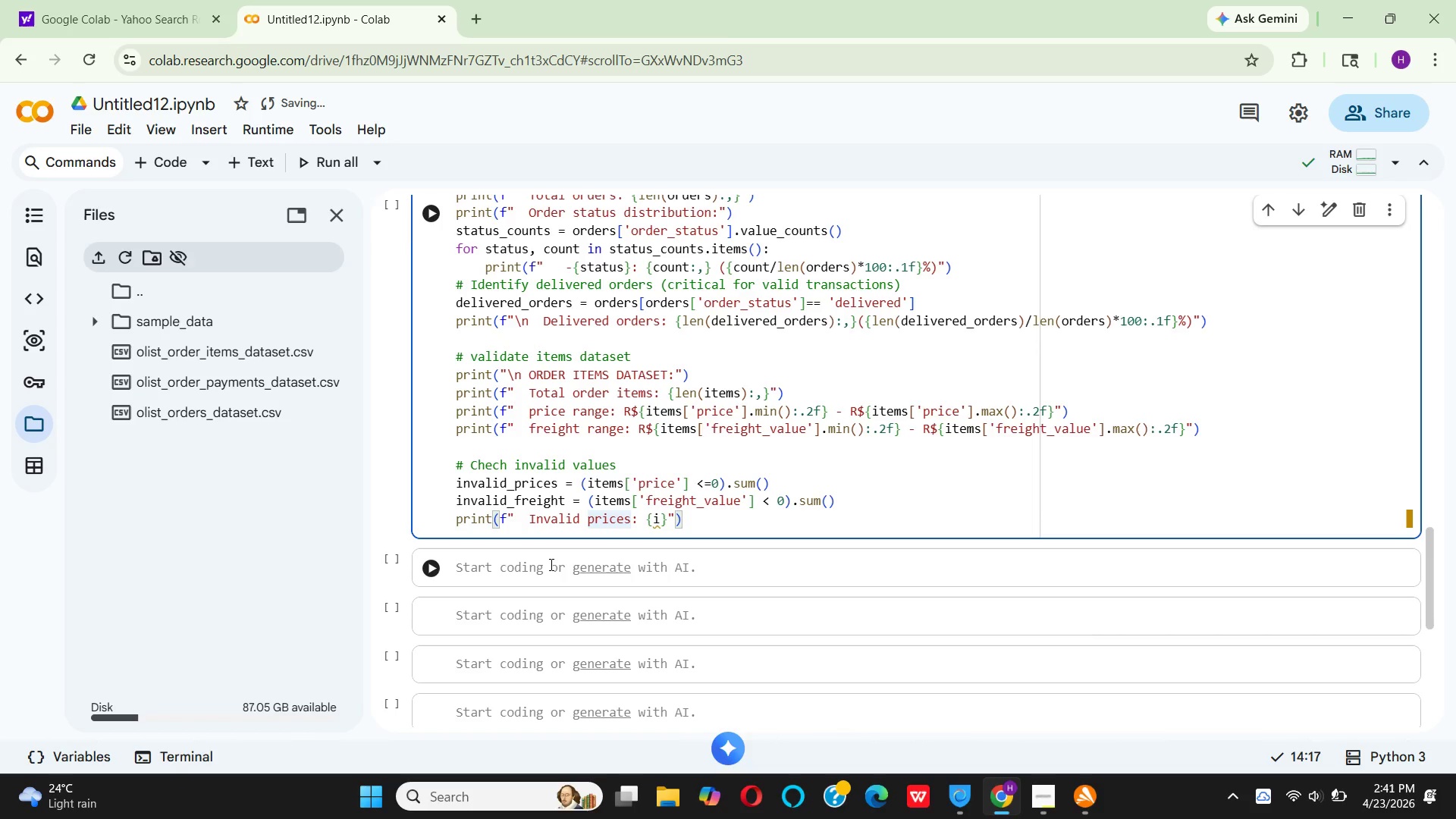 
key(Shift+9)
 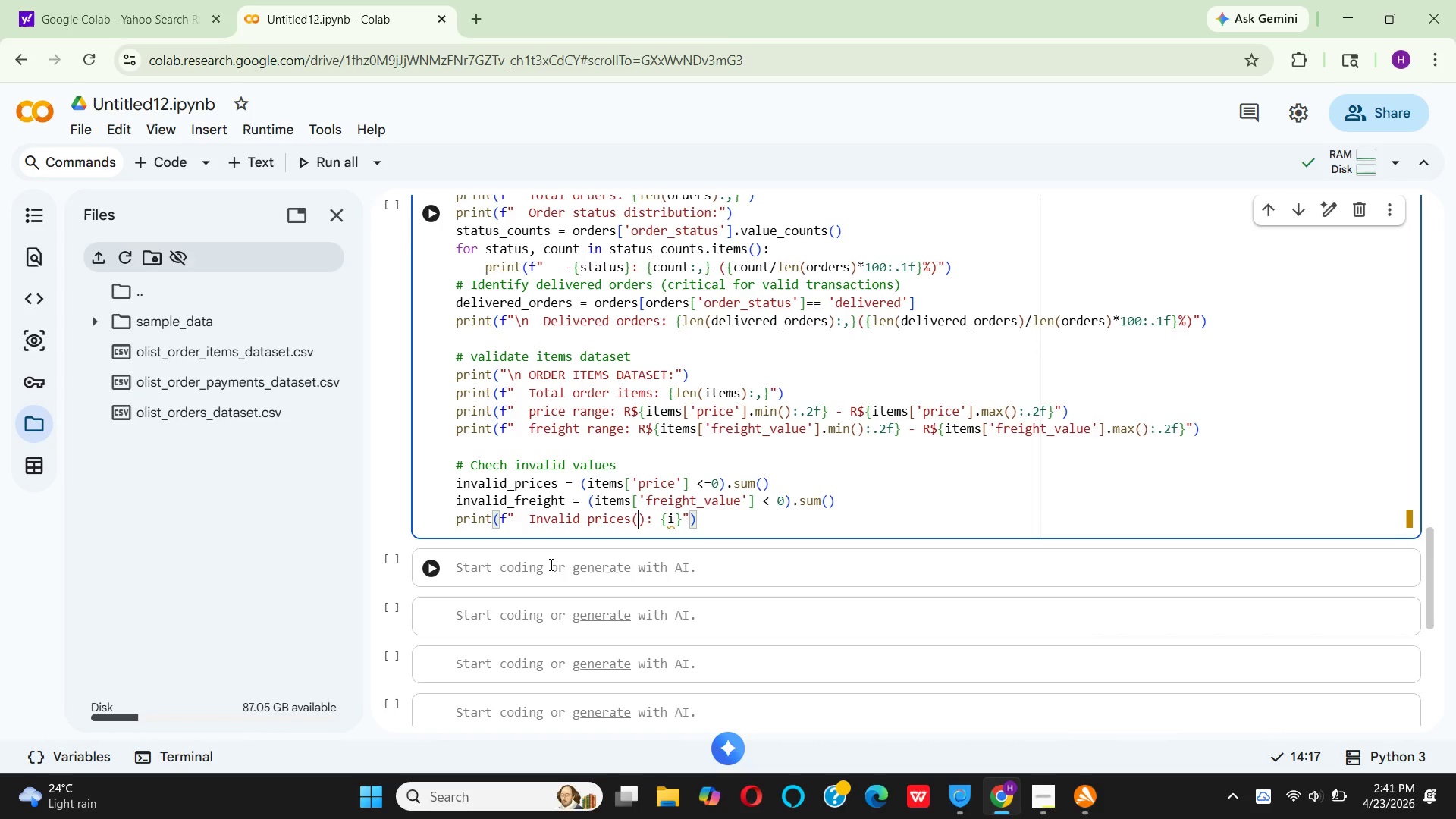 
hold_key(key=ShiftRight, duration=1.03)
 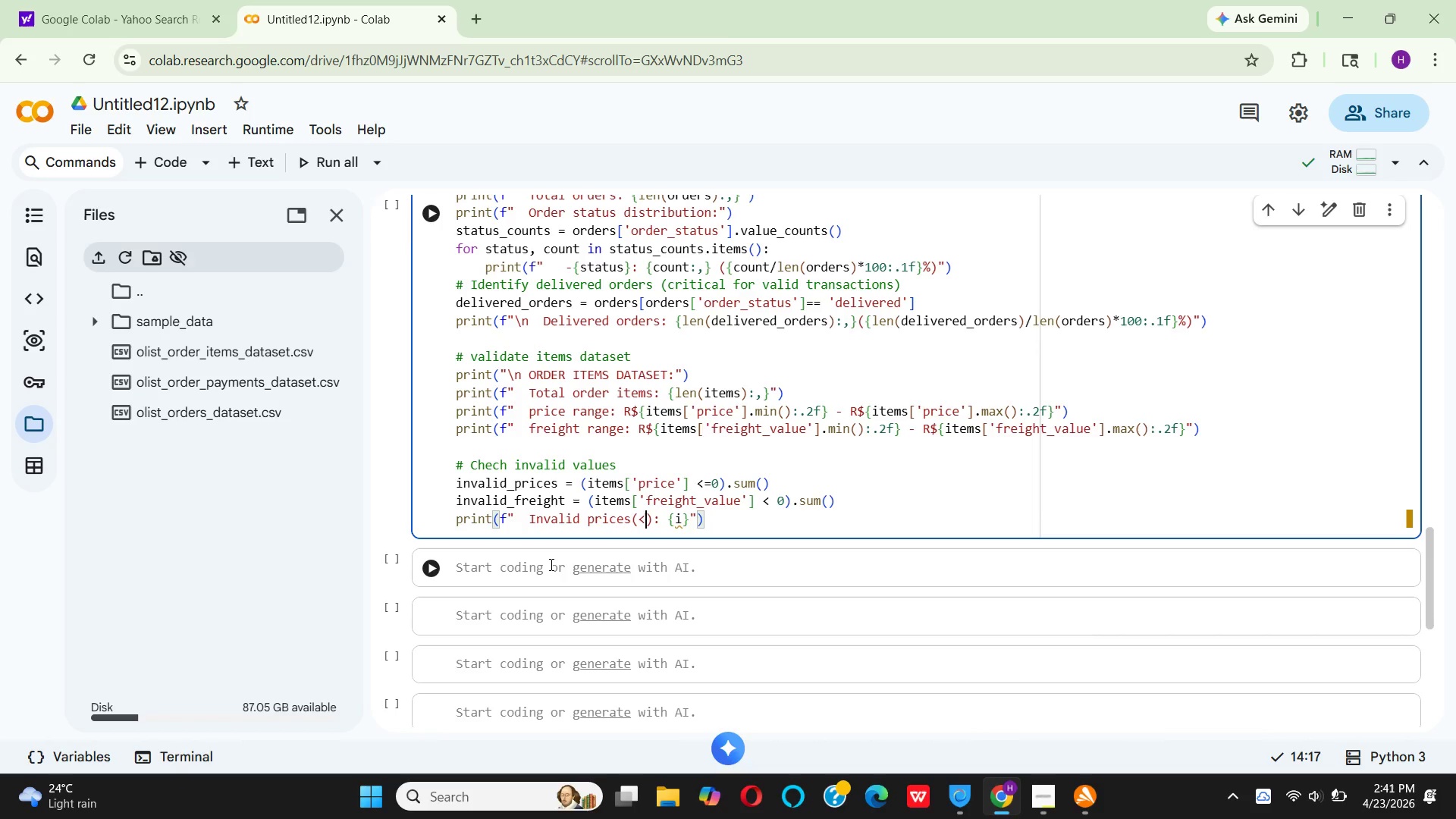 
hold_key(key=Comma, duration=0.56)
 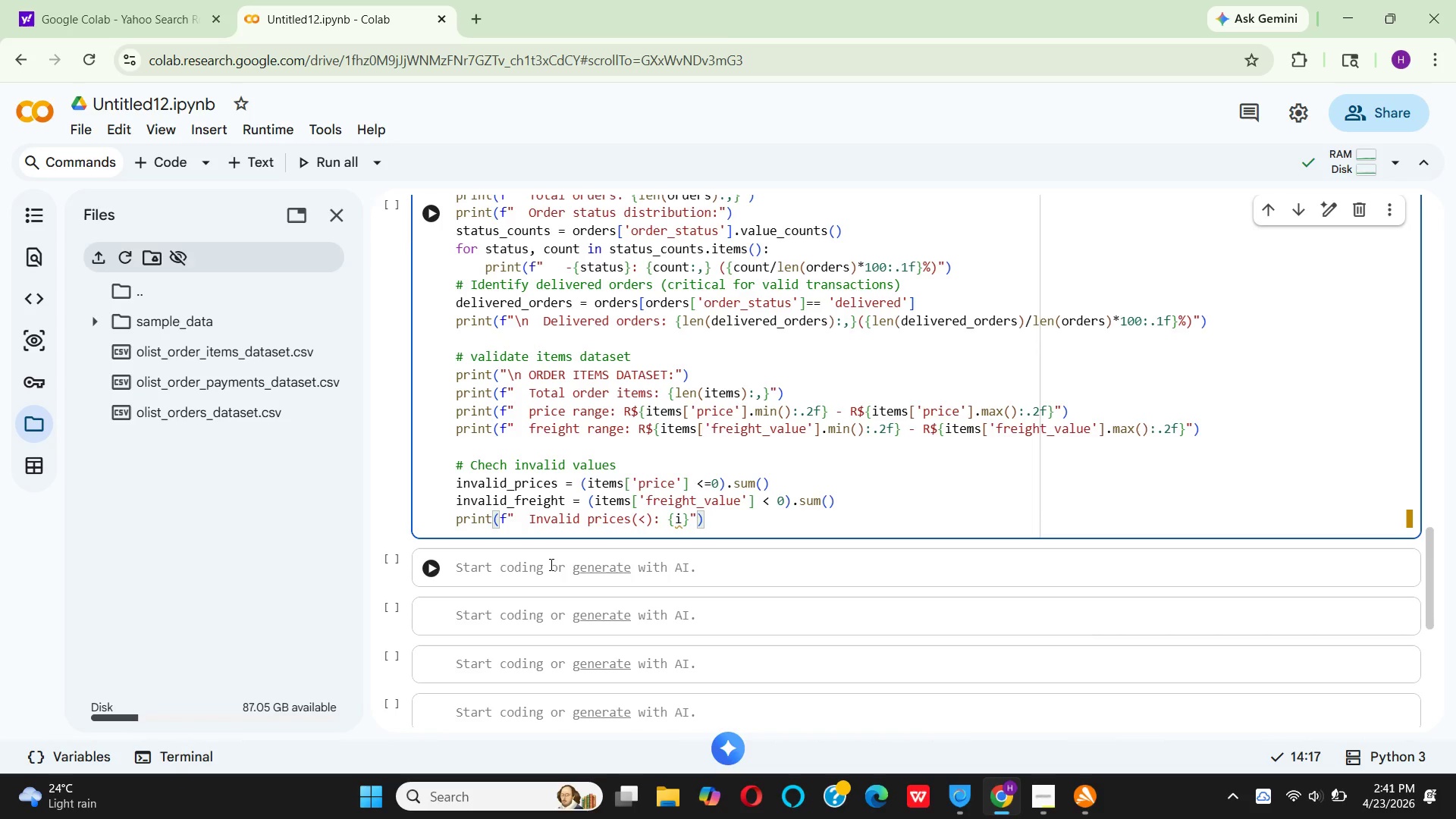 
key(Backspace)
 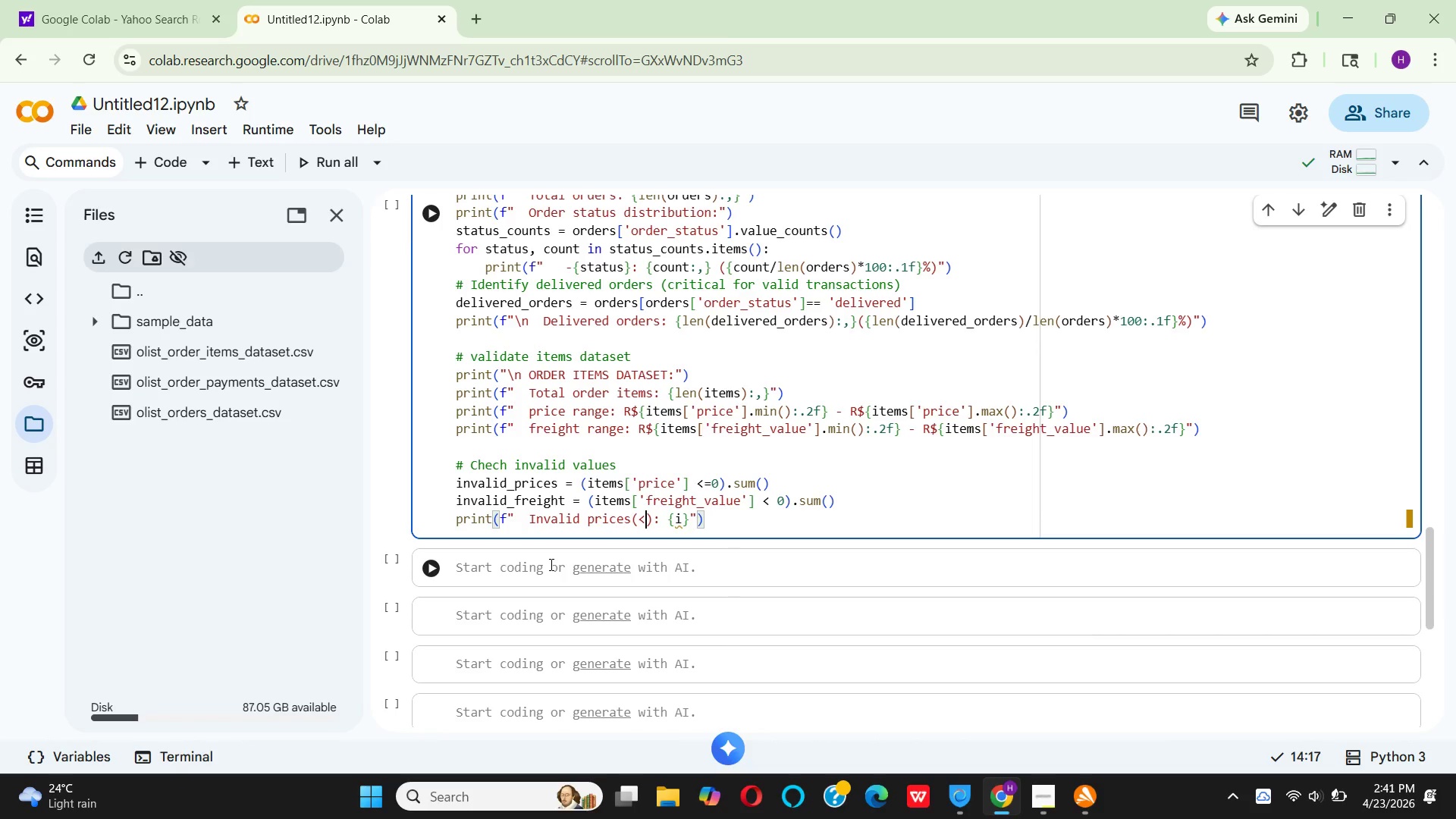 
key(Equal)
 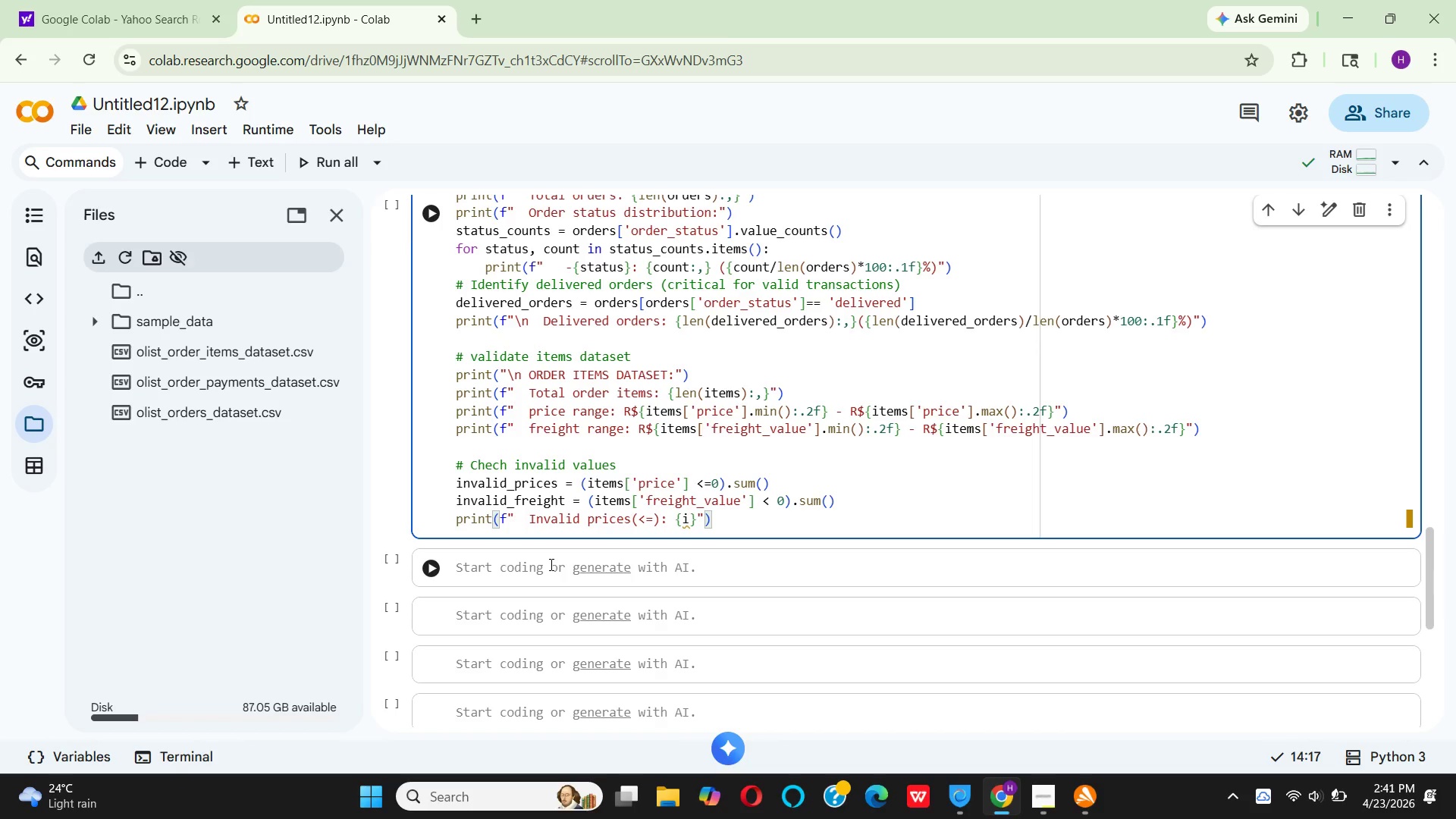 
key(0)
 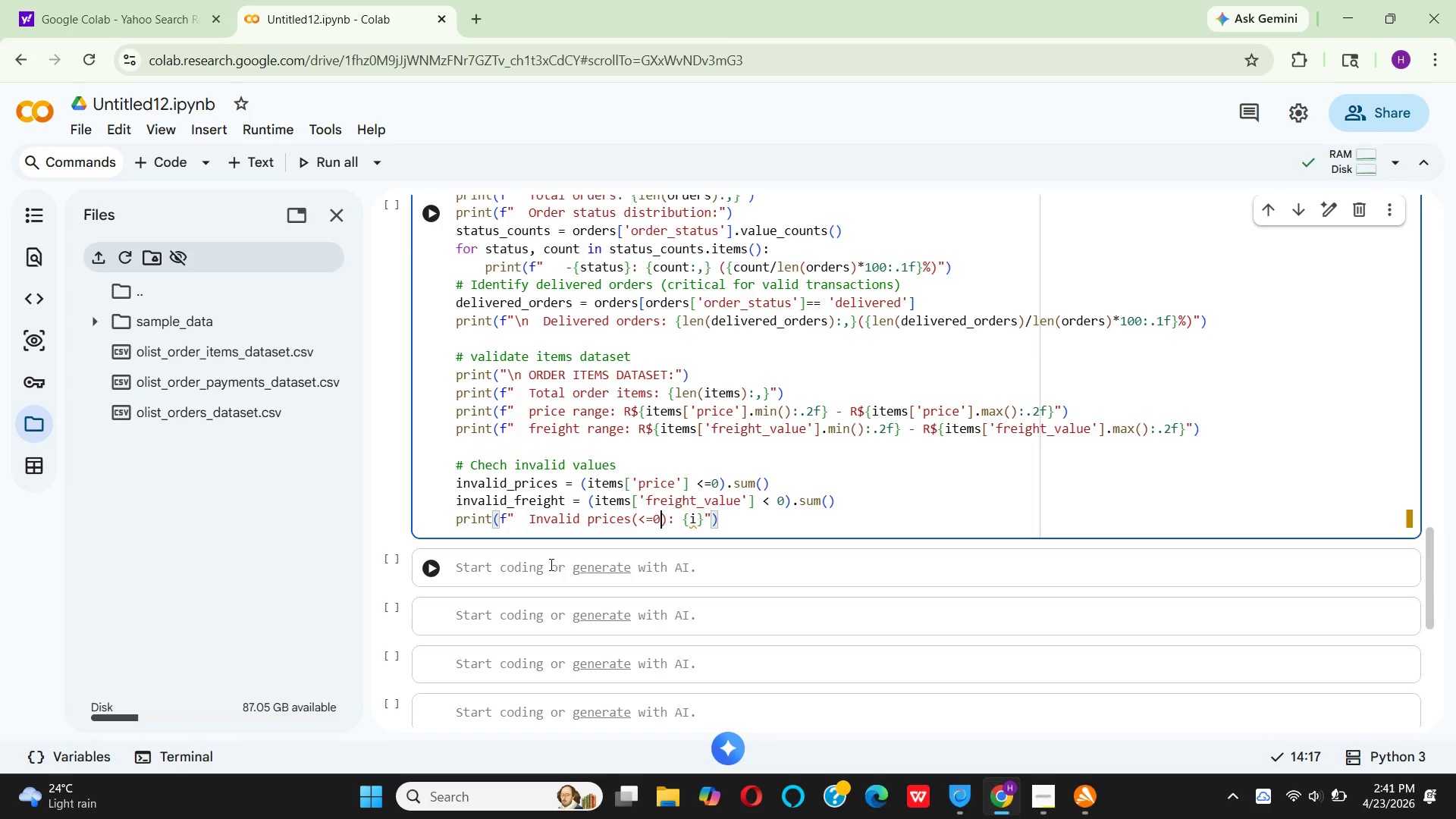 
key(ArrowRight)
 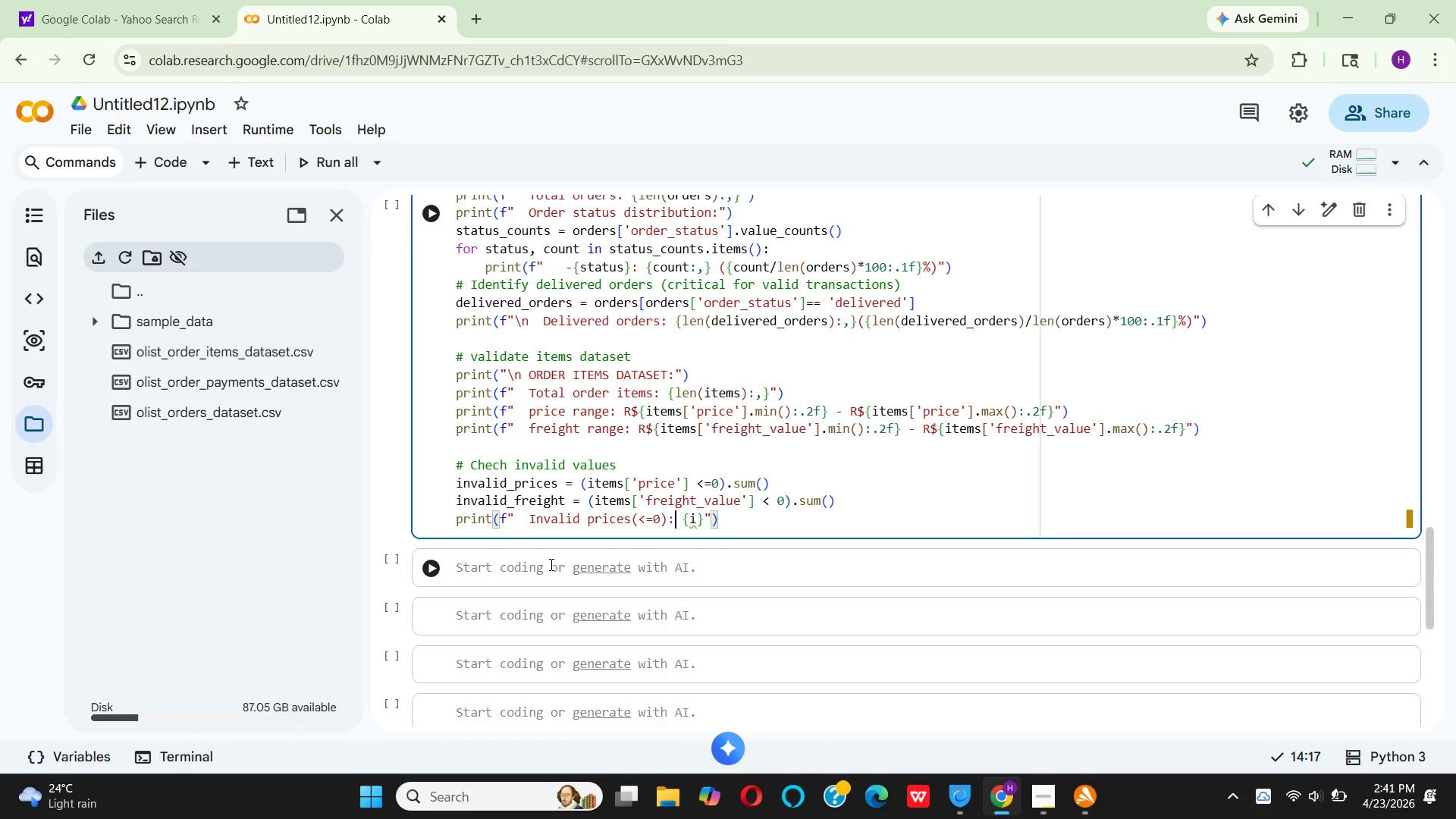 
key(ArrowRight)
 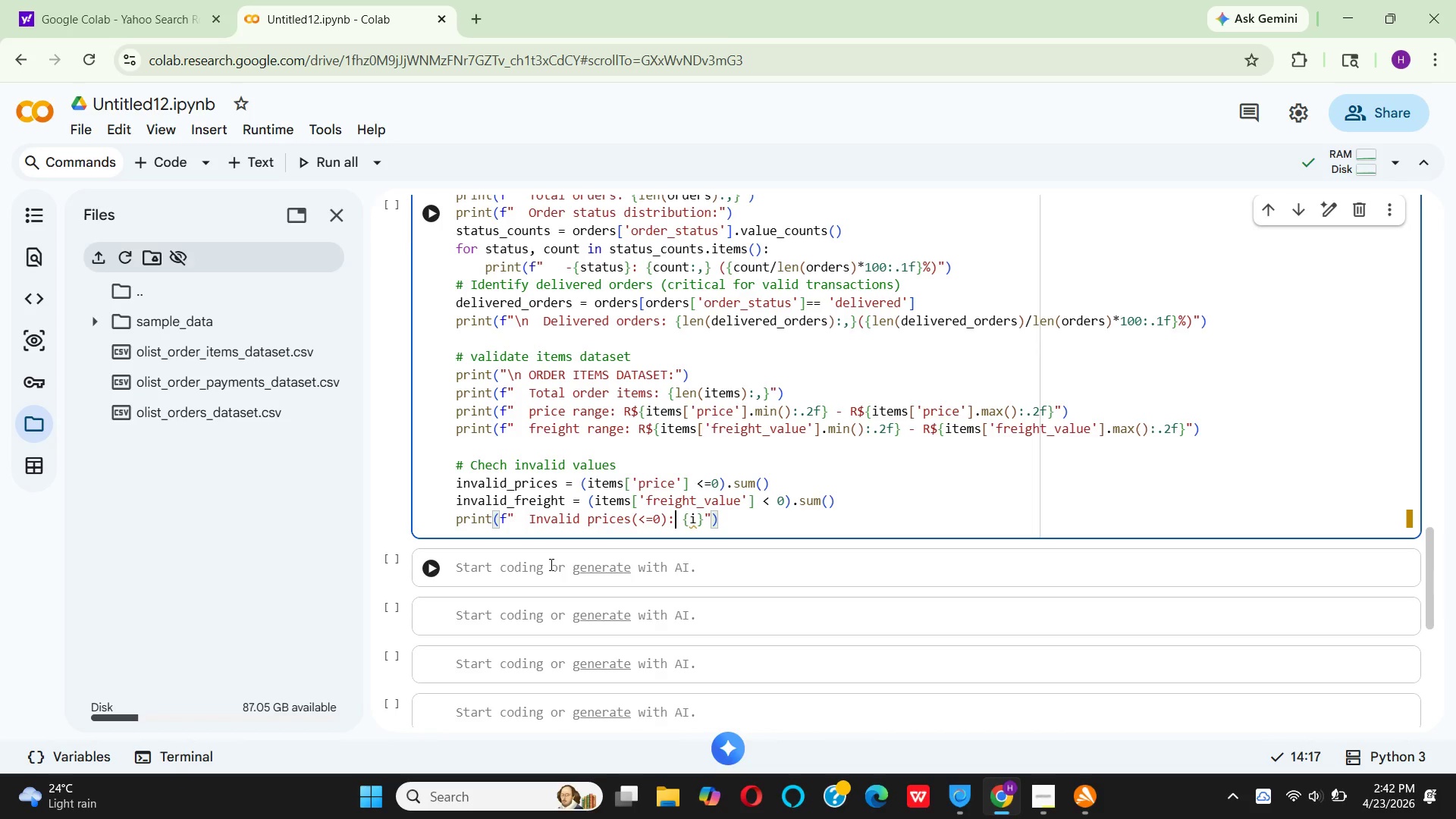 
key(ArrowRight)
 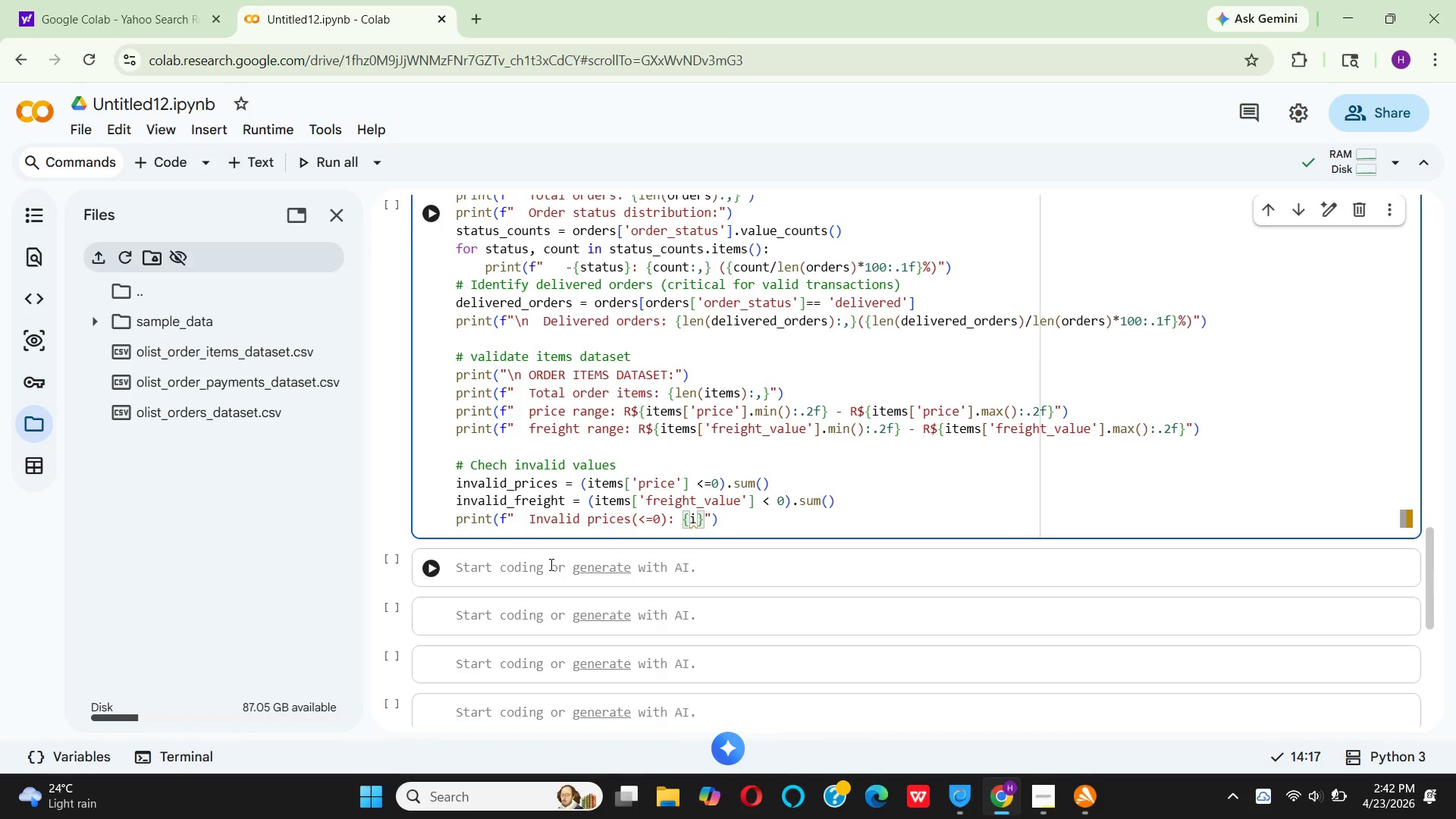 
key(ArrowRight)
 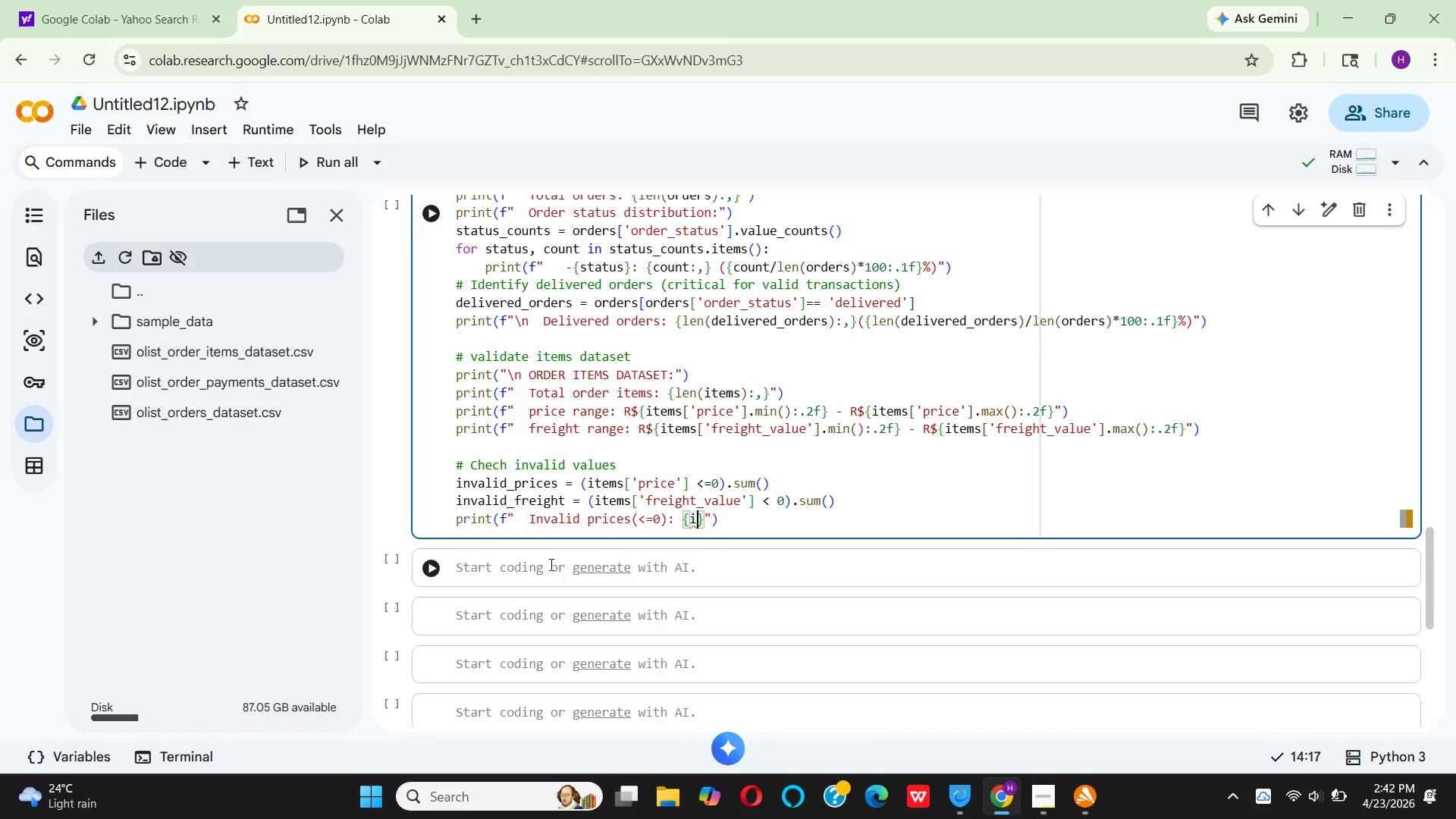 
key(ArrowRight)
 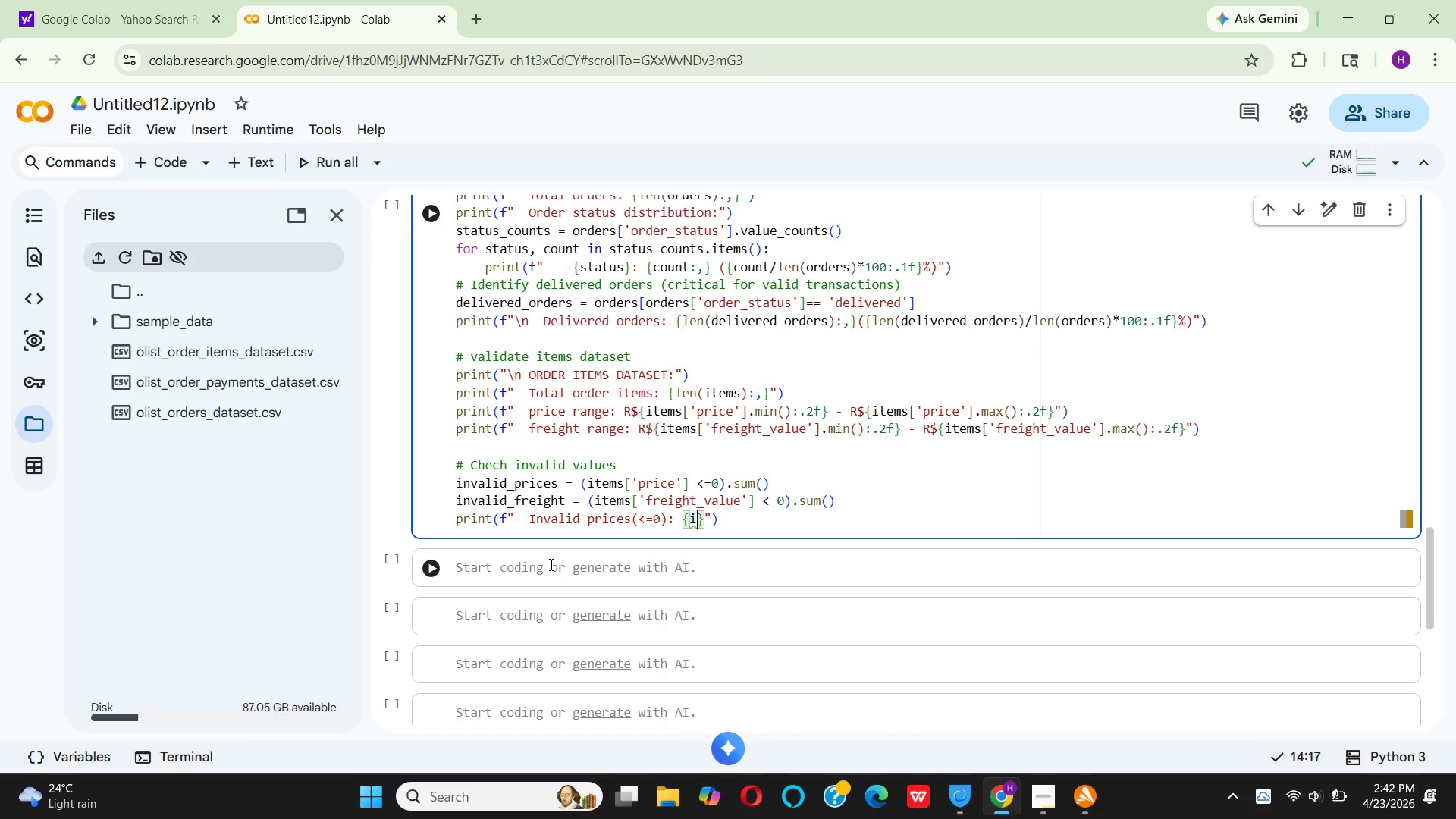 
type(nva)
 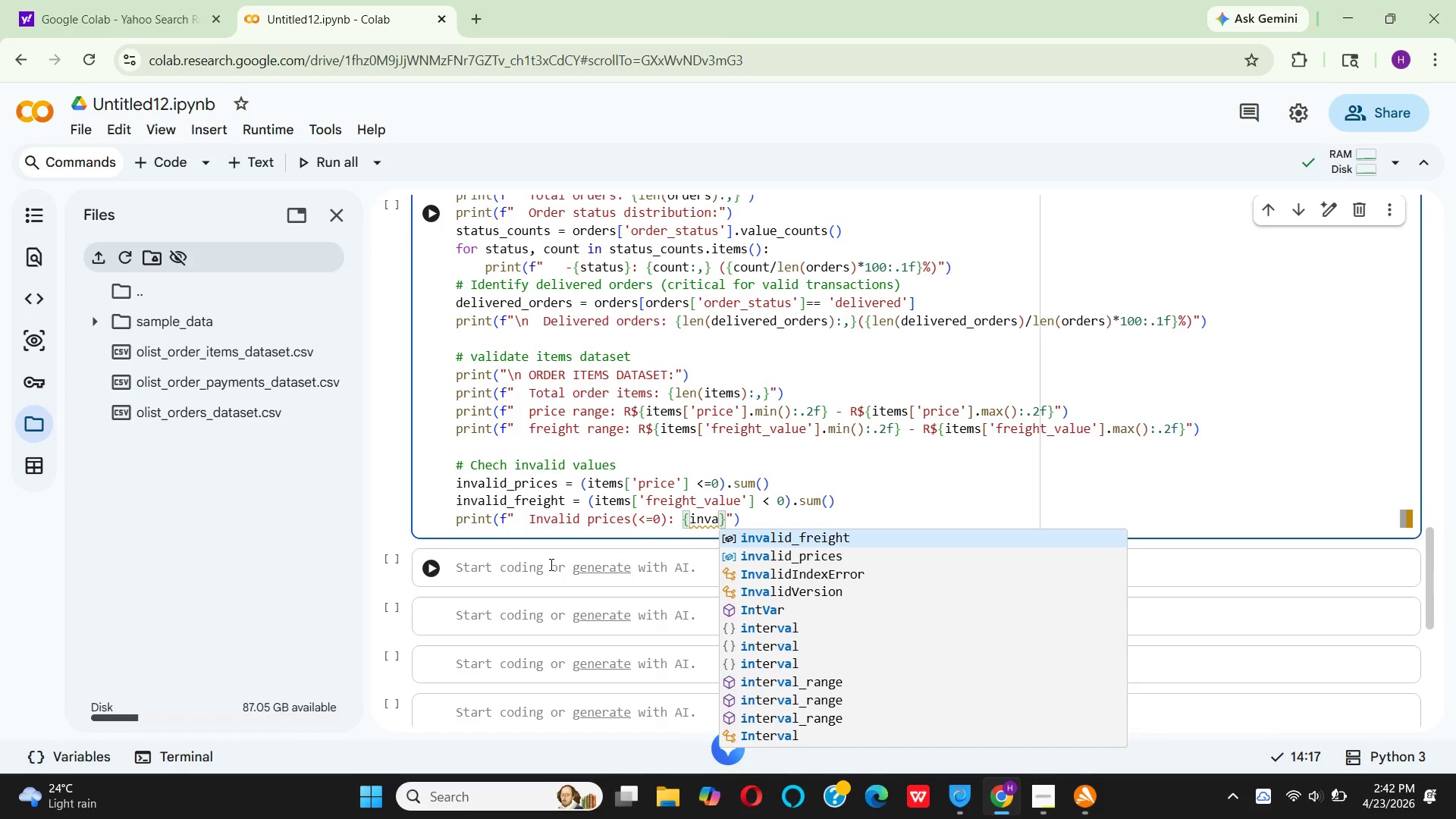 
key(ArrowDown)
 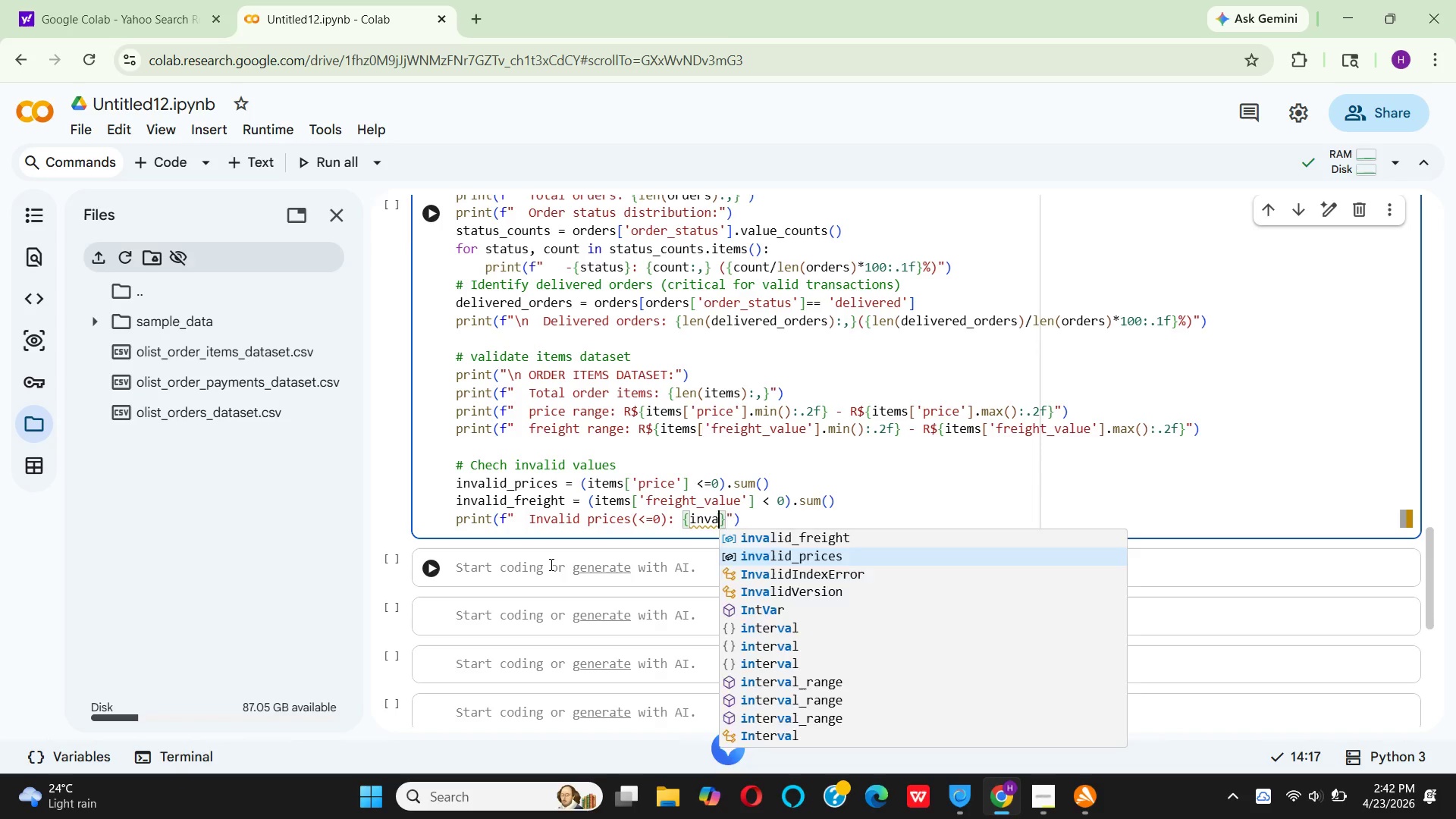 
key(Enter)
 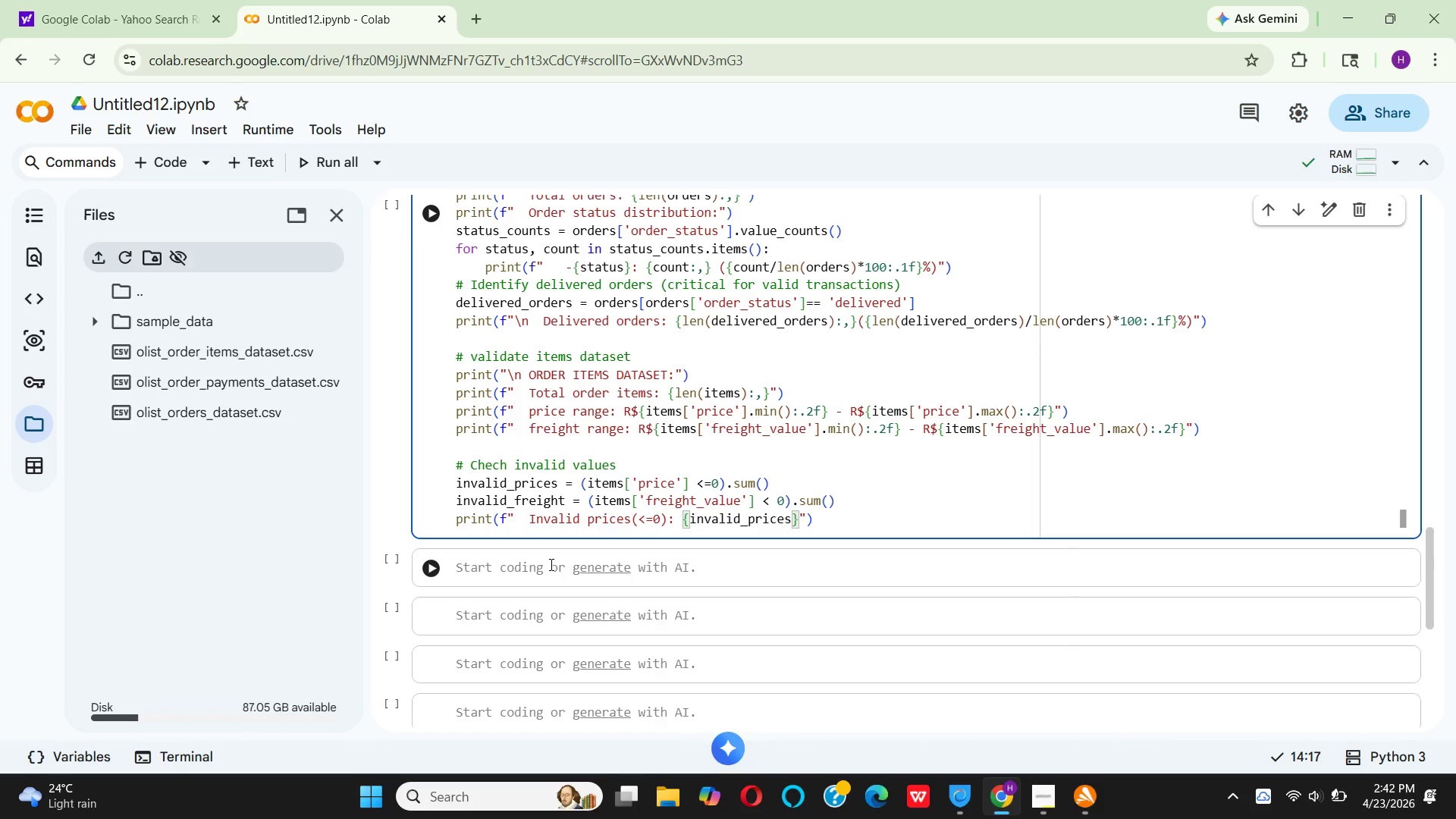 
key(Backspace)
 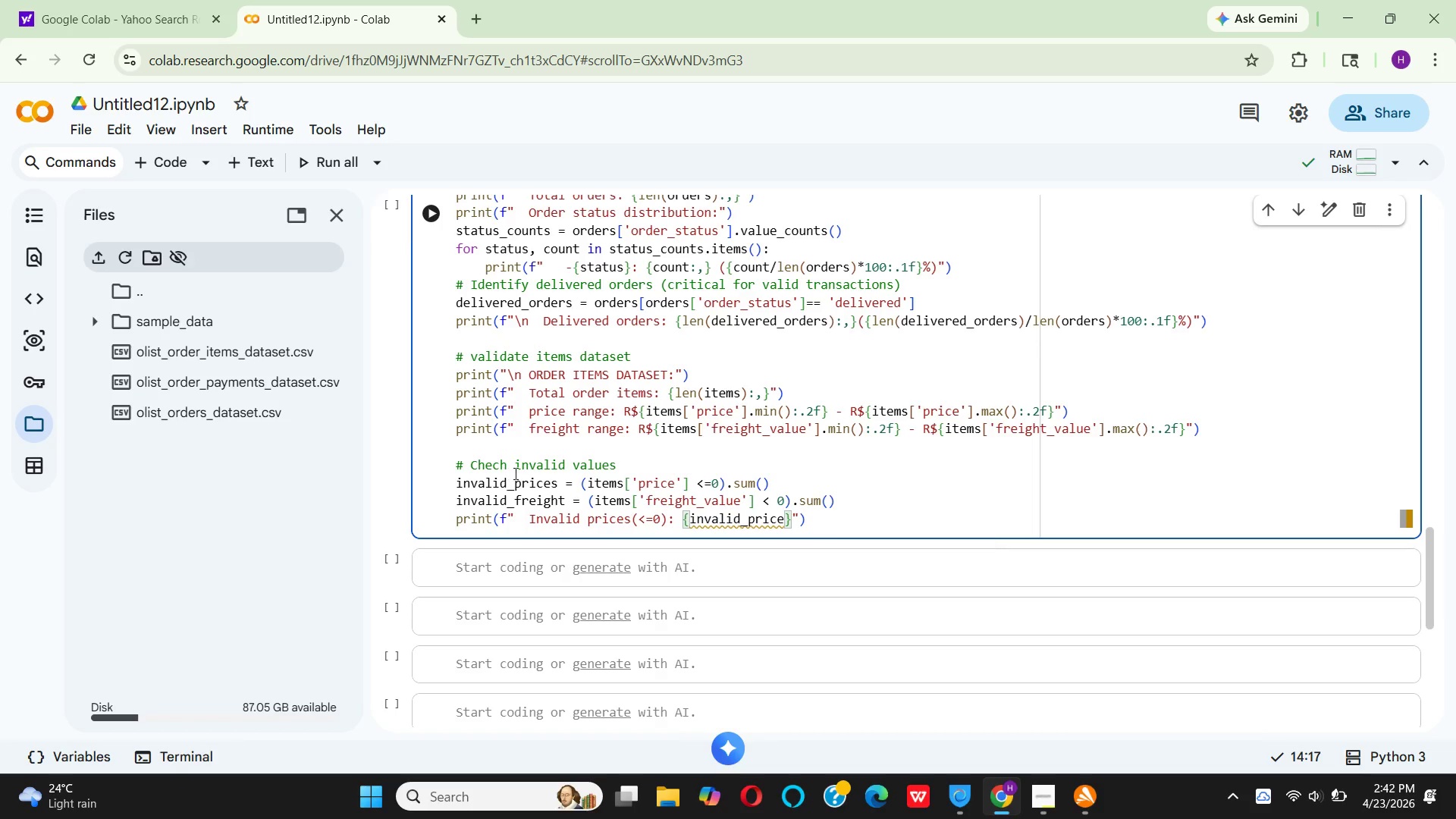 
left_click([557, 479])
 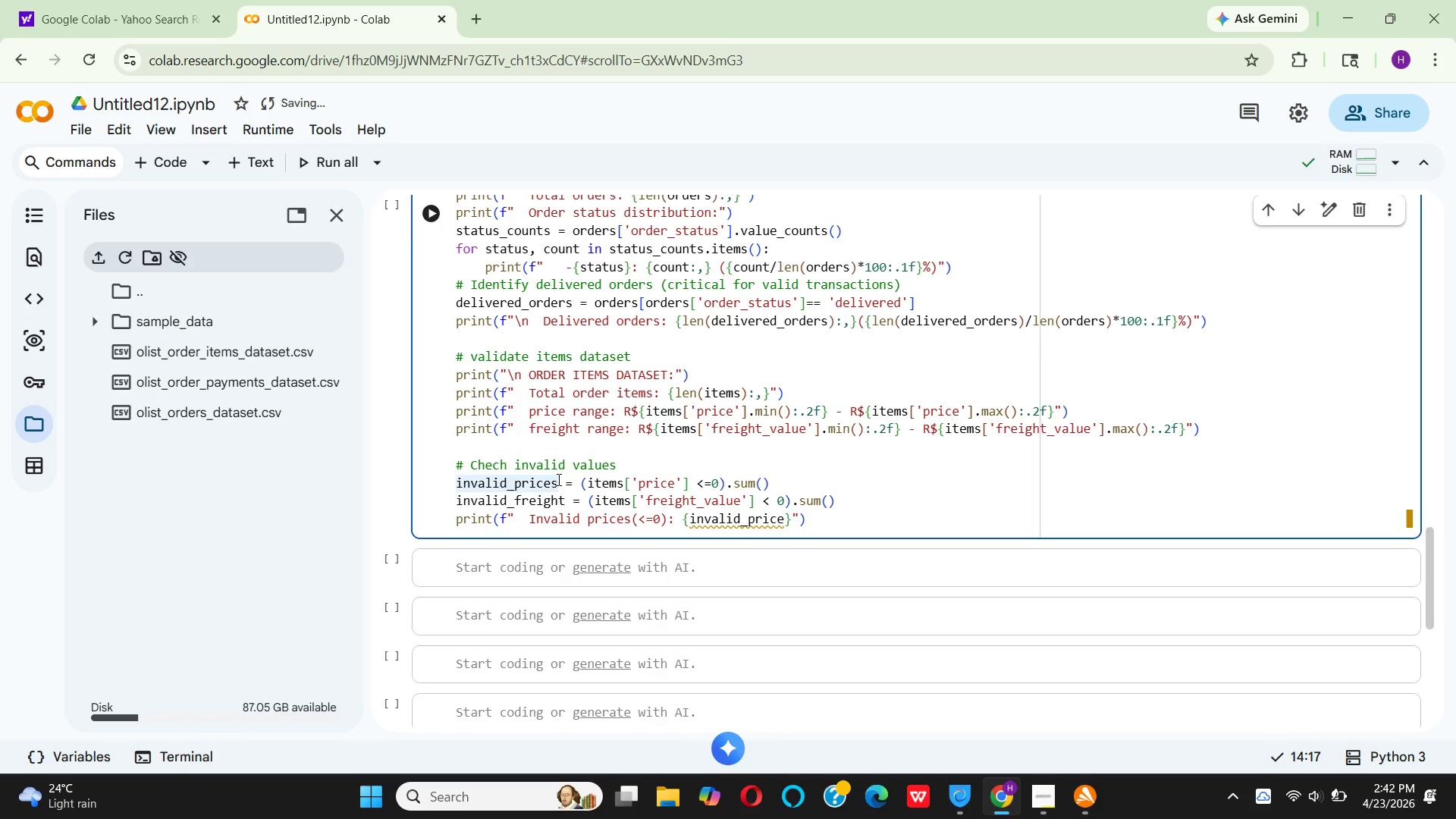 
key(Backspace)
 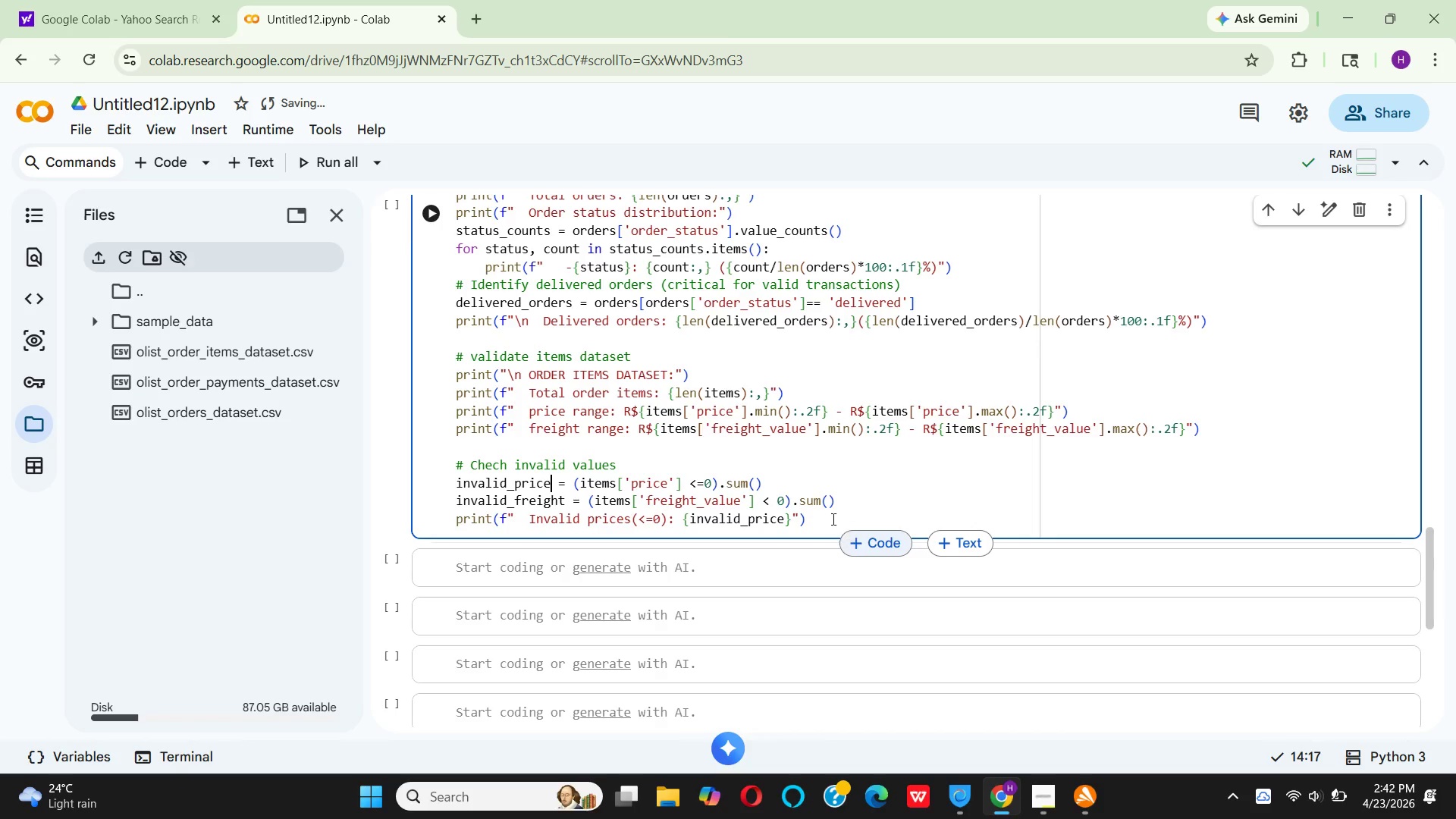 
left_click([826, 517])
 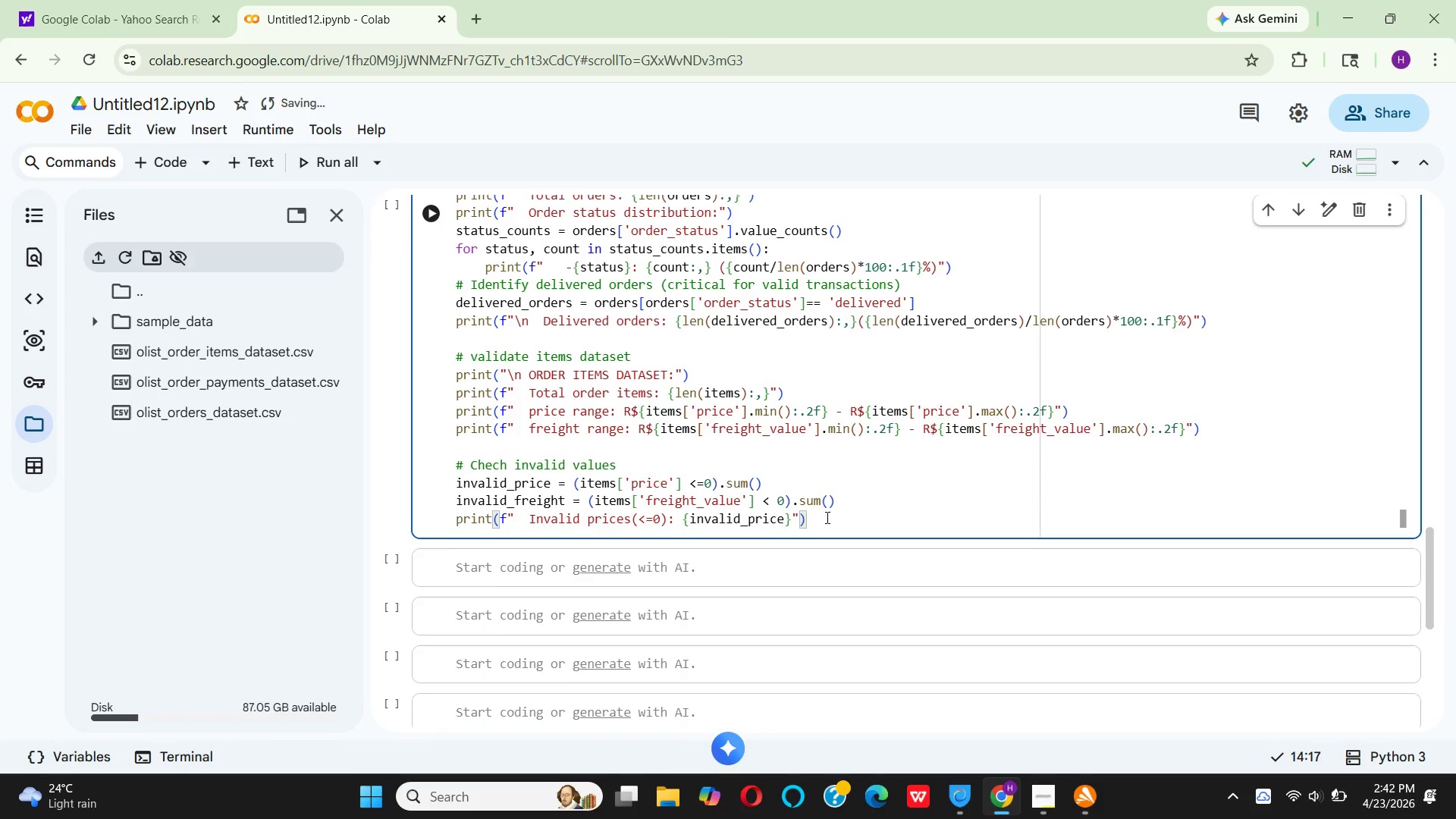 
key(Enter)
 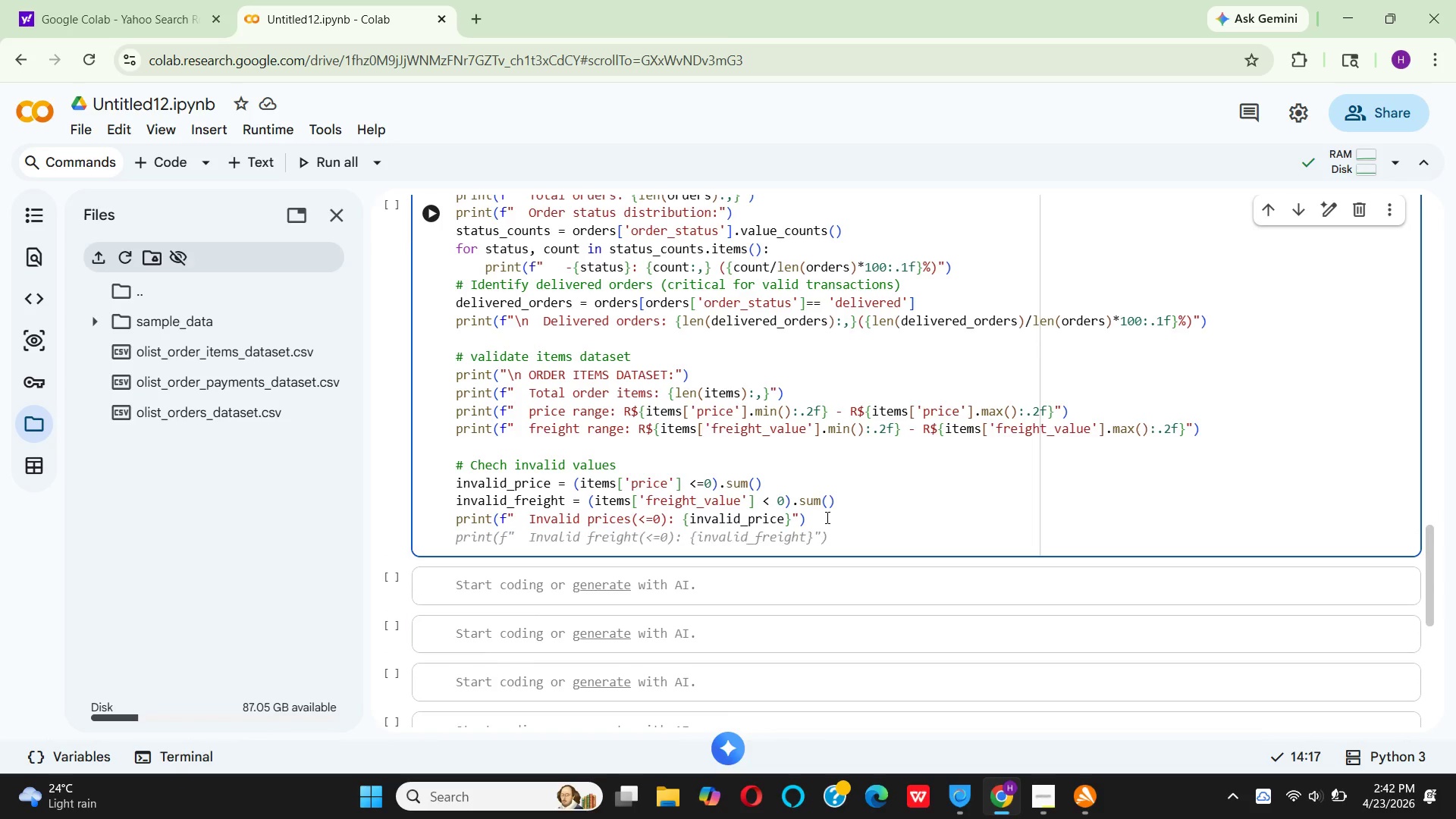 
type(print)
 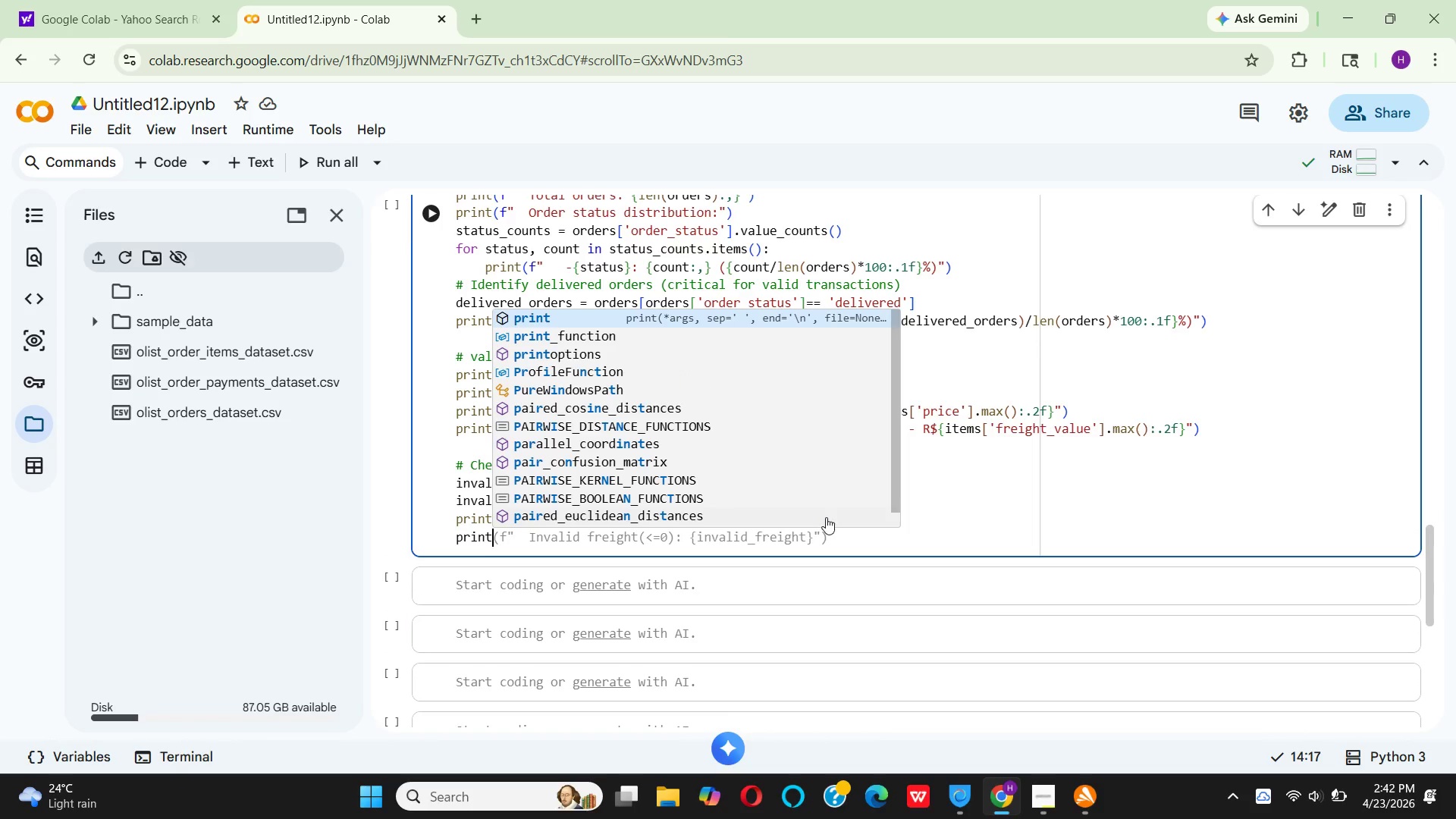 
key(Enter)
 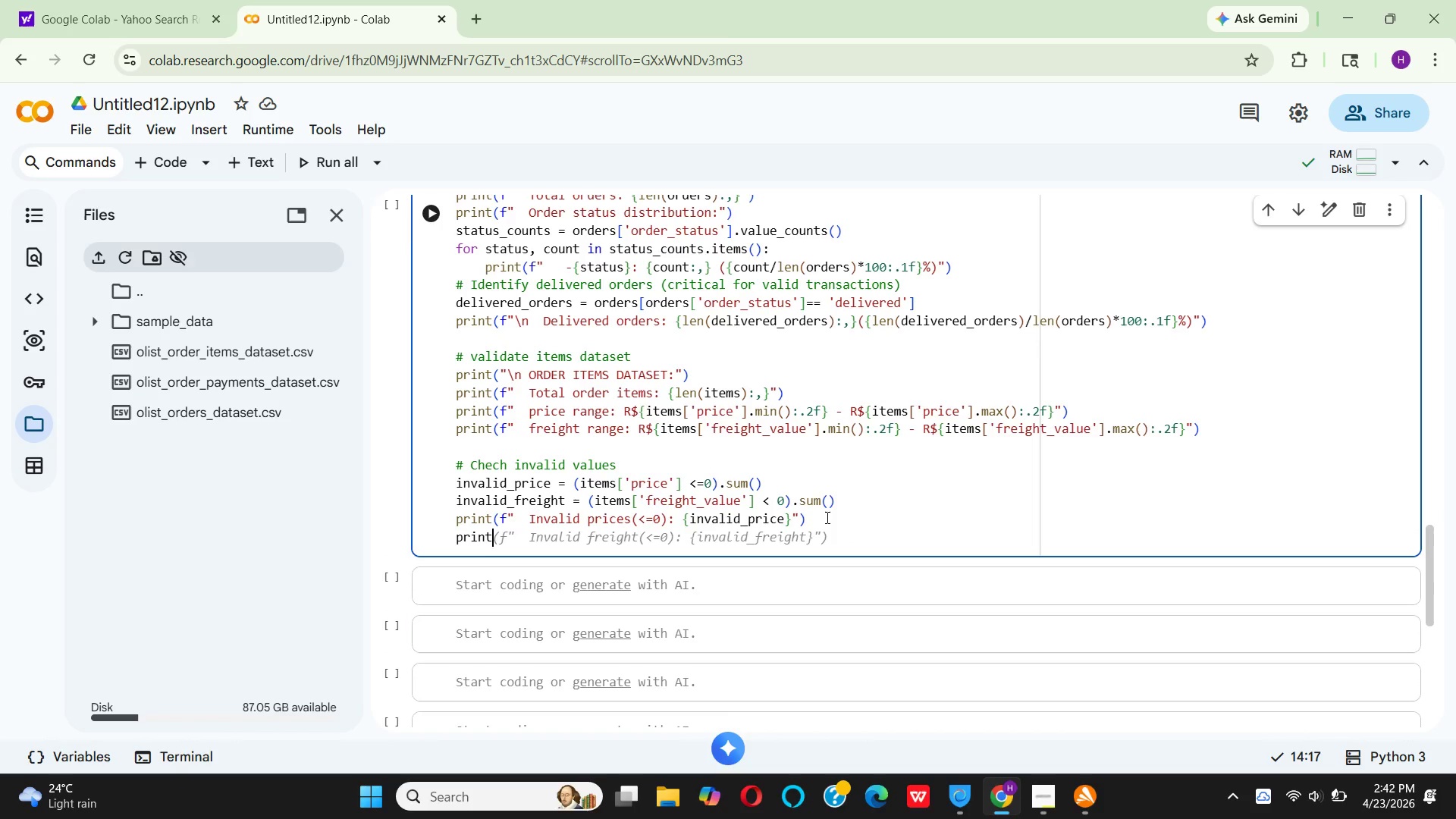 
type((f" Invalid reigt()
 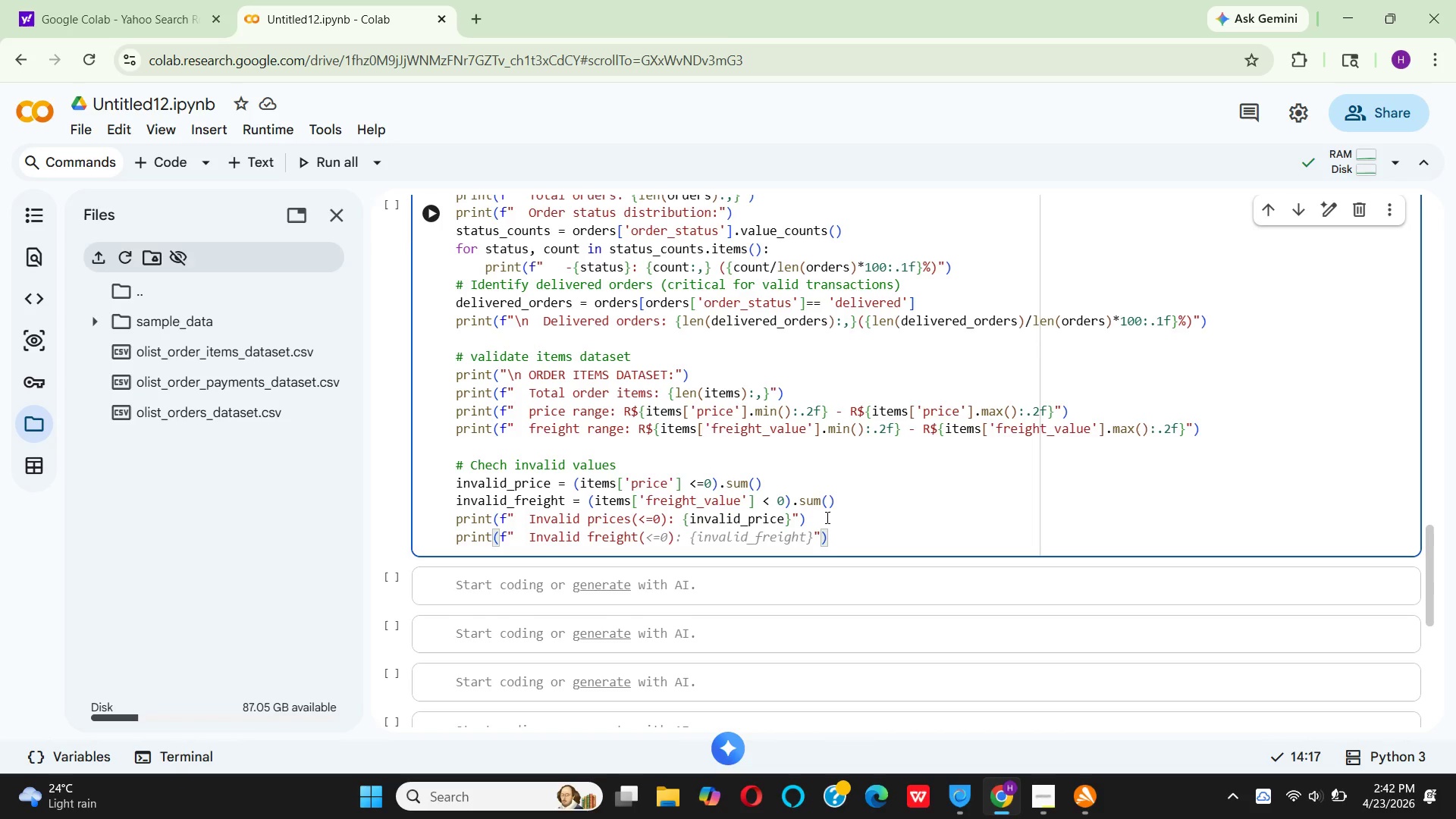 
hold_key(key=H, duration=0.33)
 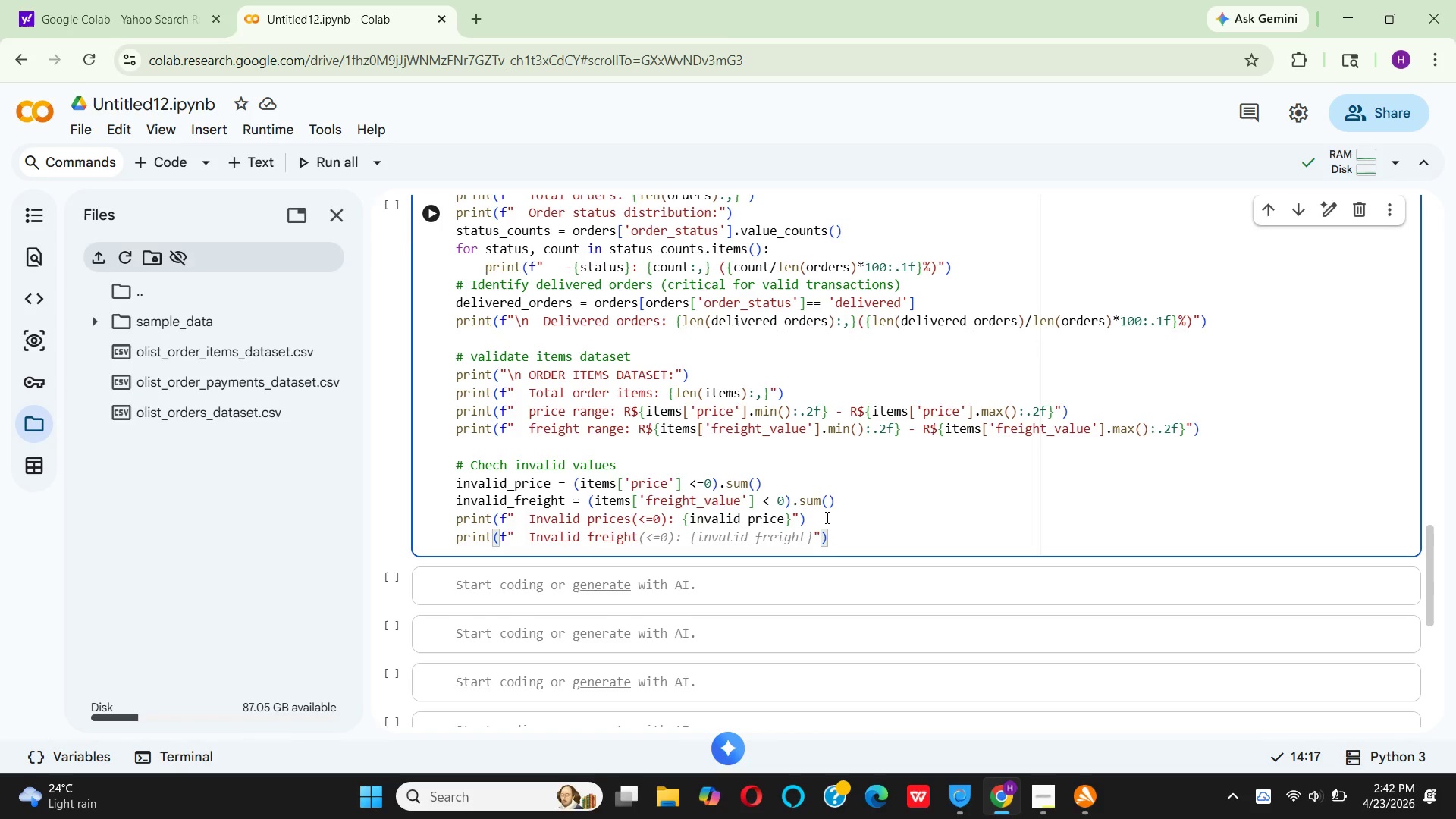 
key(Shift+Comma)
 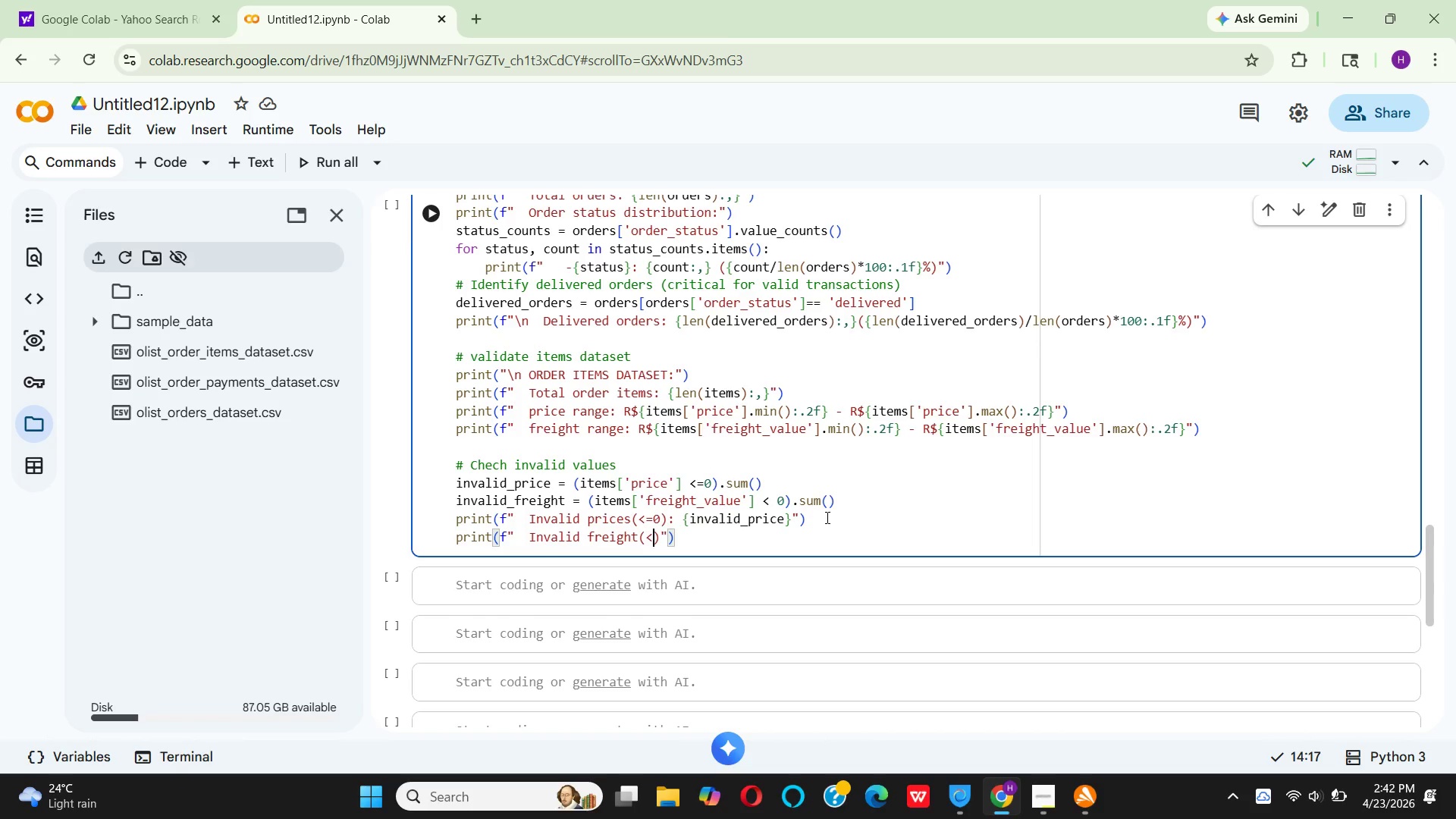 
key(0)
 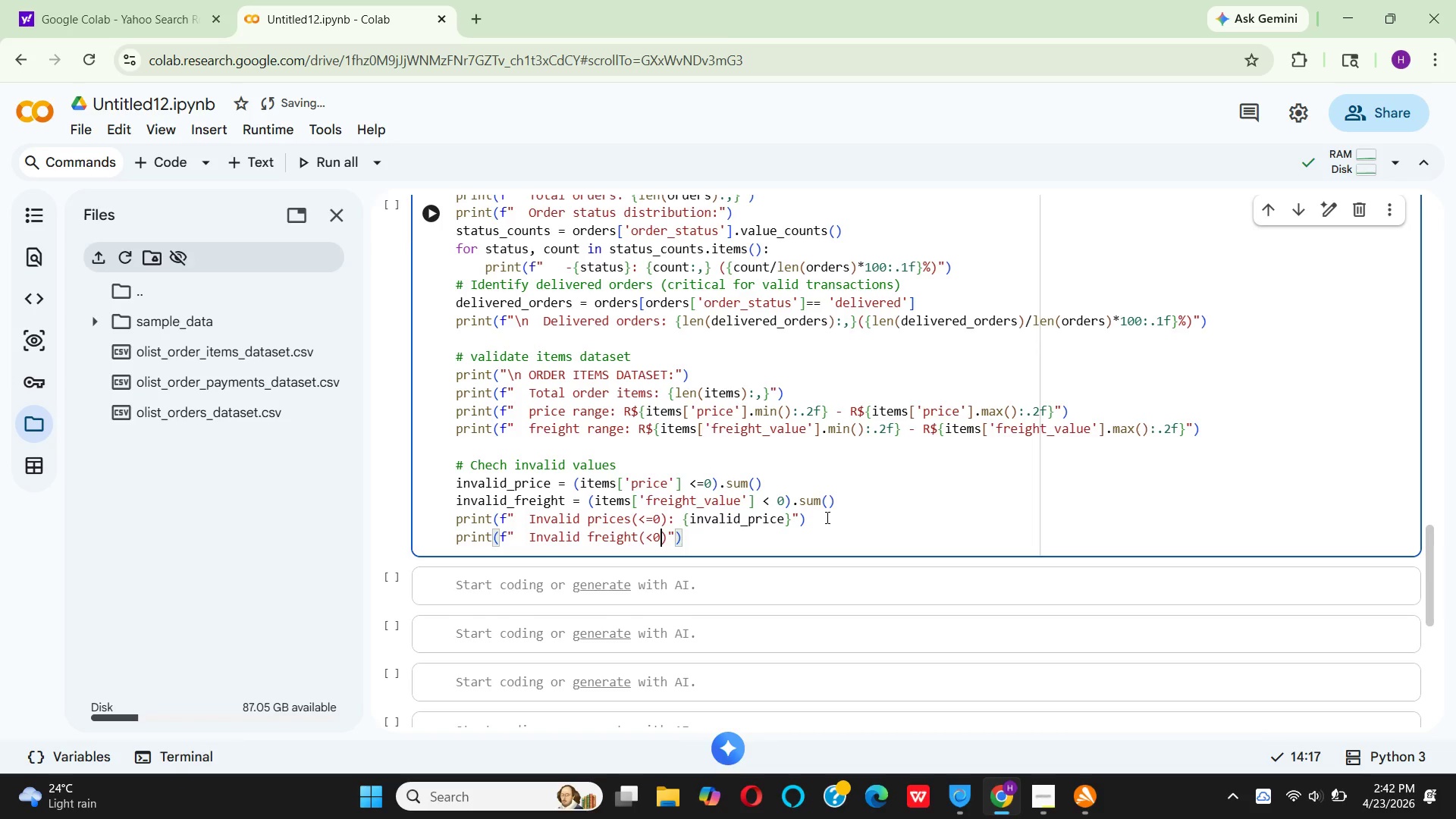 
key(ArrowRight)
 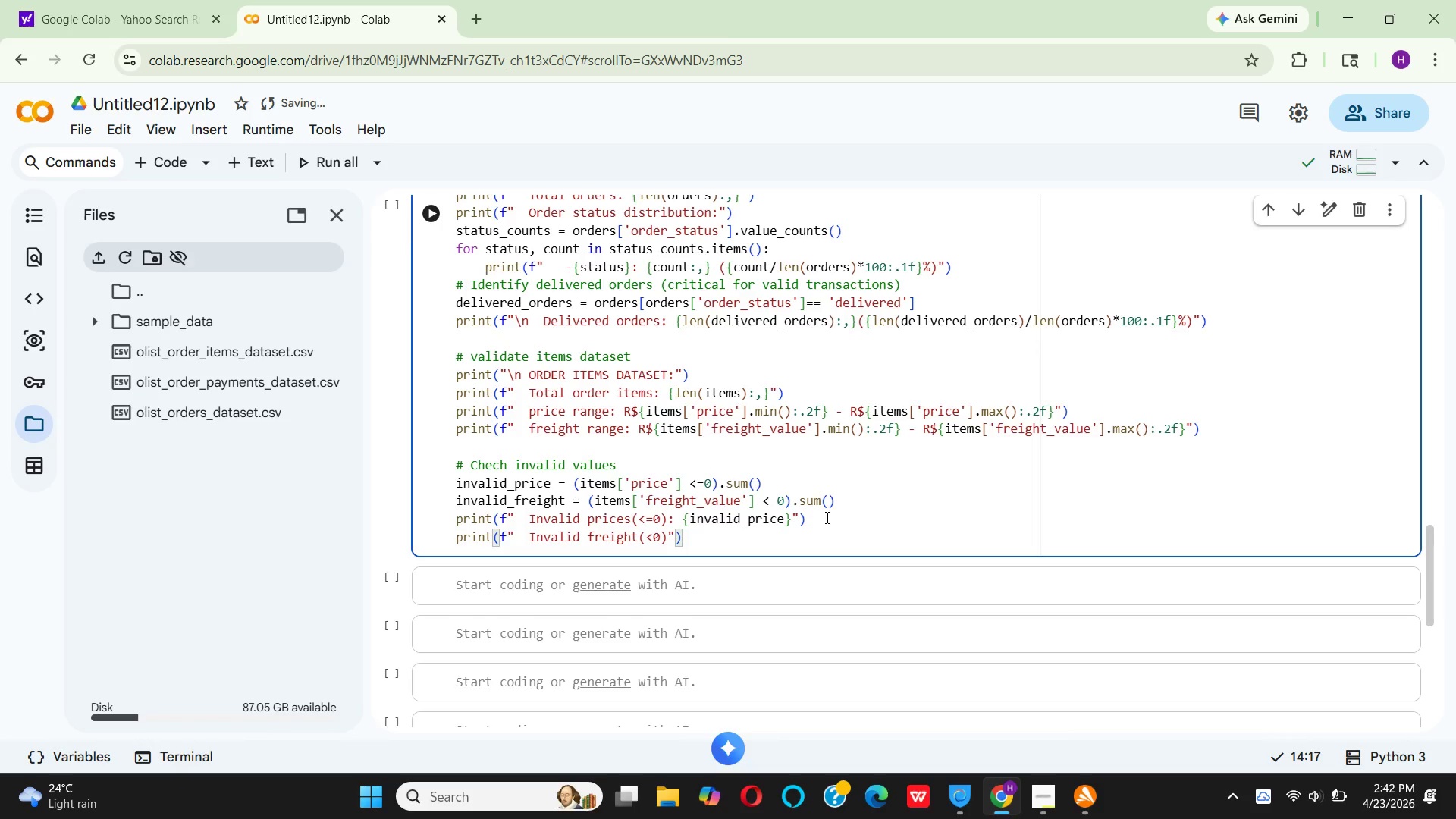 
type(: {inv)
 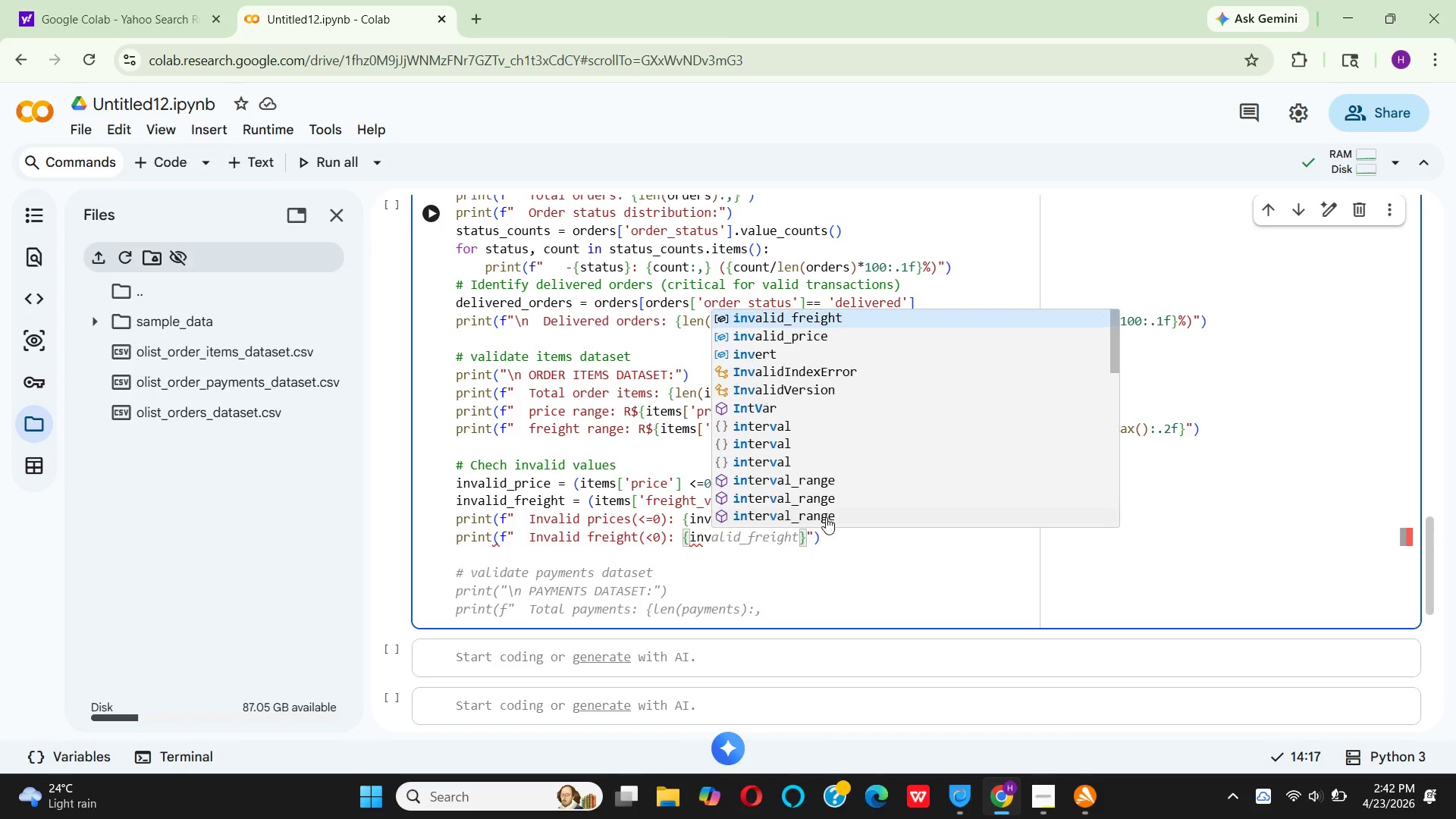 
key(Enter)
 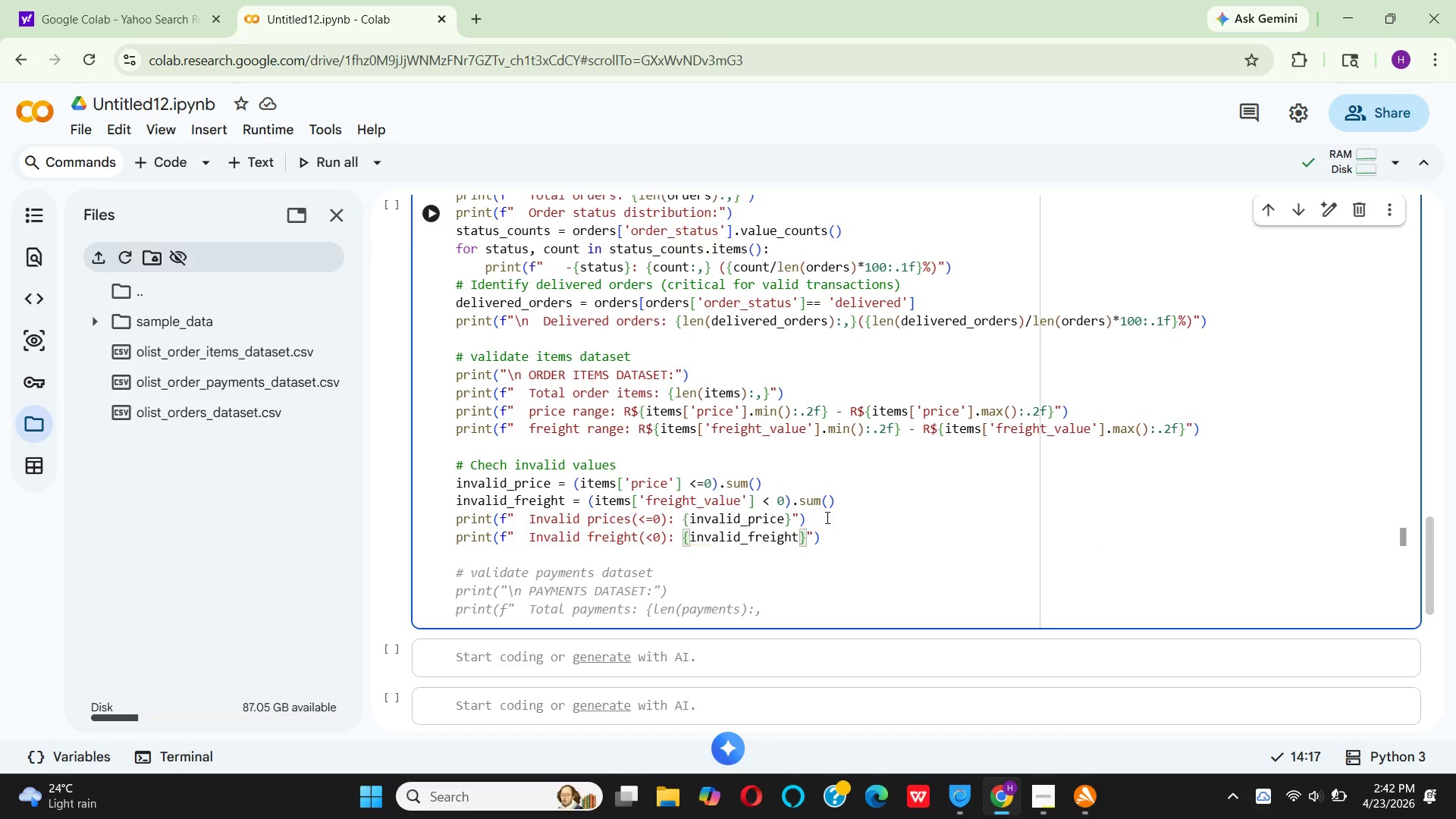 
key(ArrowRight)
 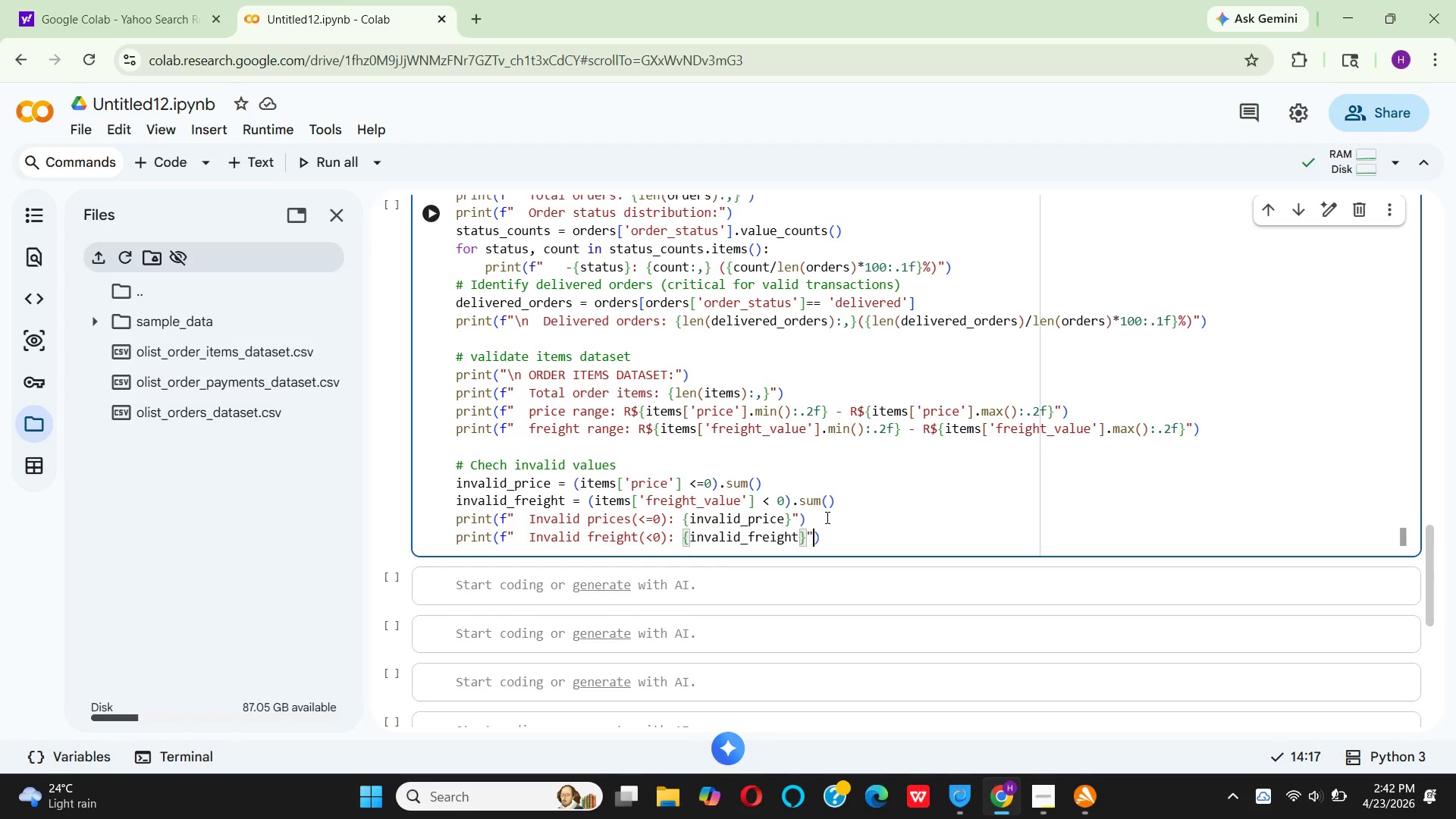 
key(ArrowRight)
 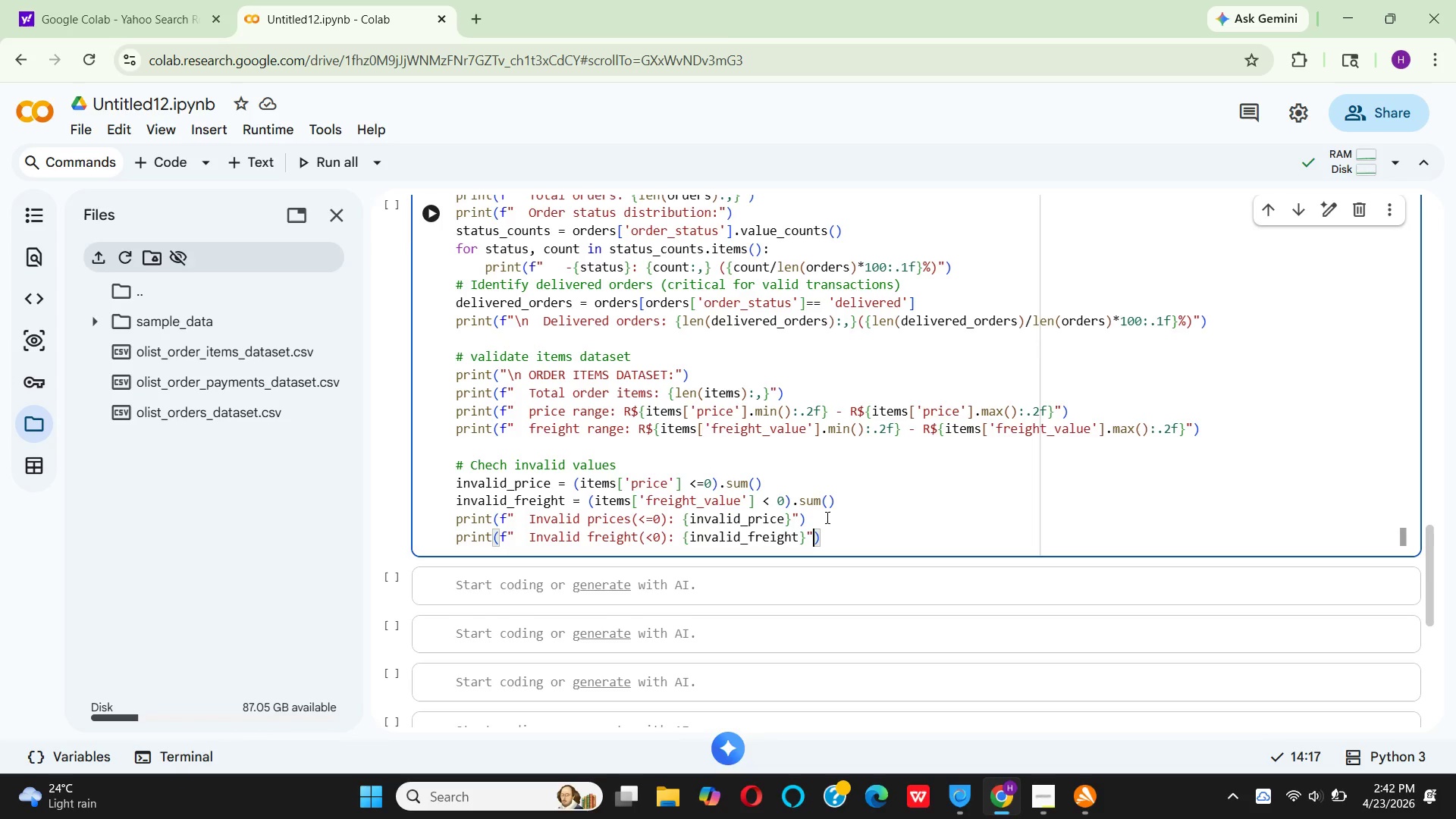 
key(ArrowRight)
 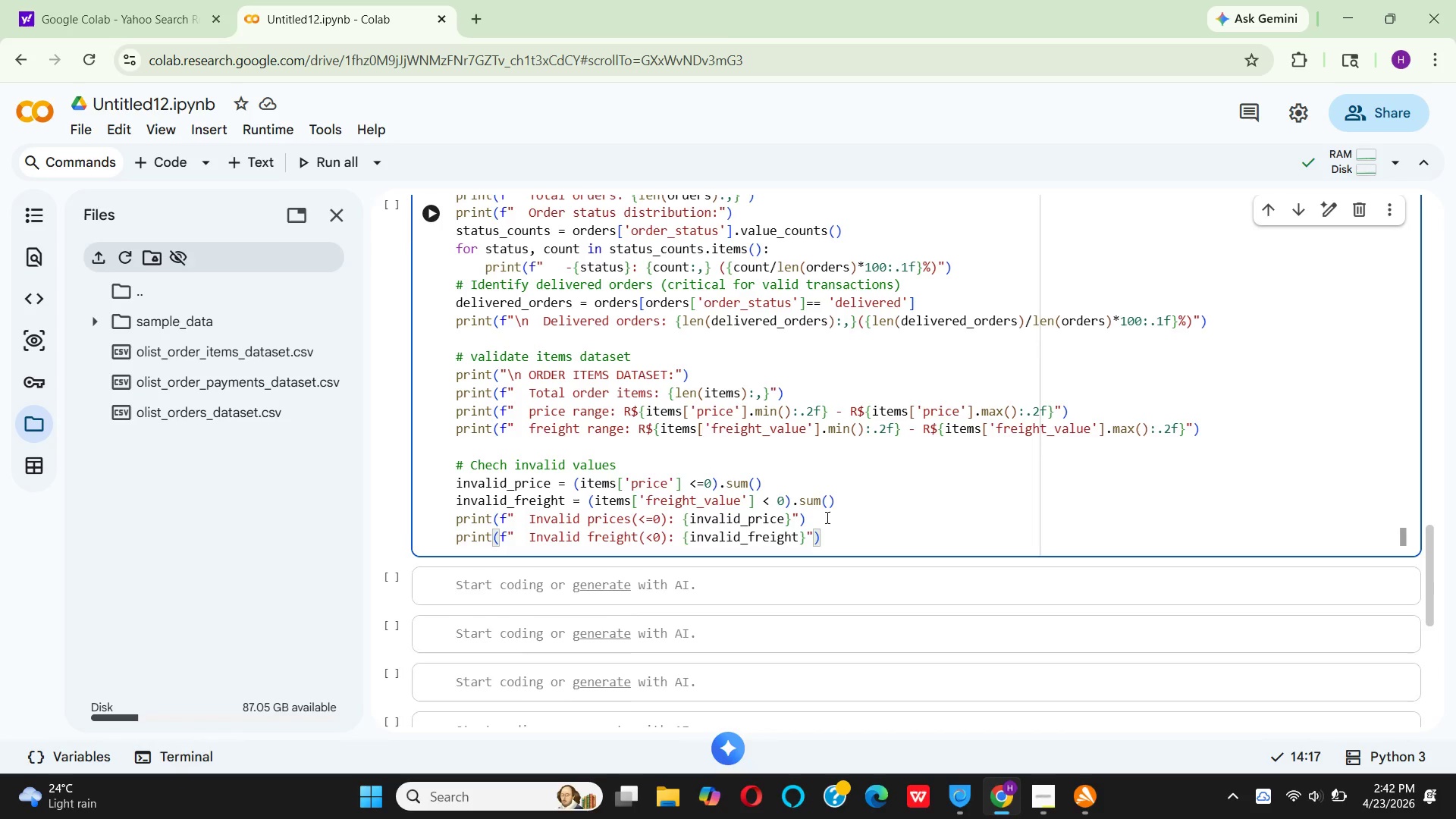 
key(Enter)
 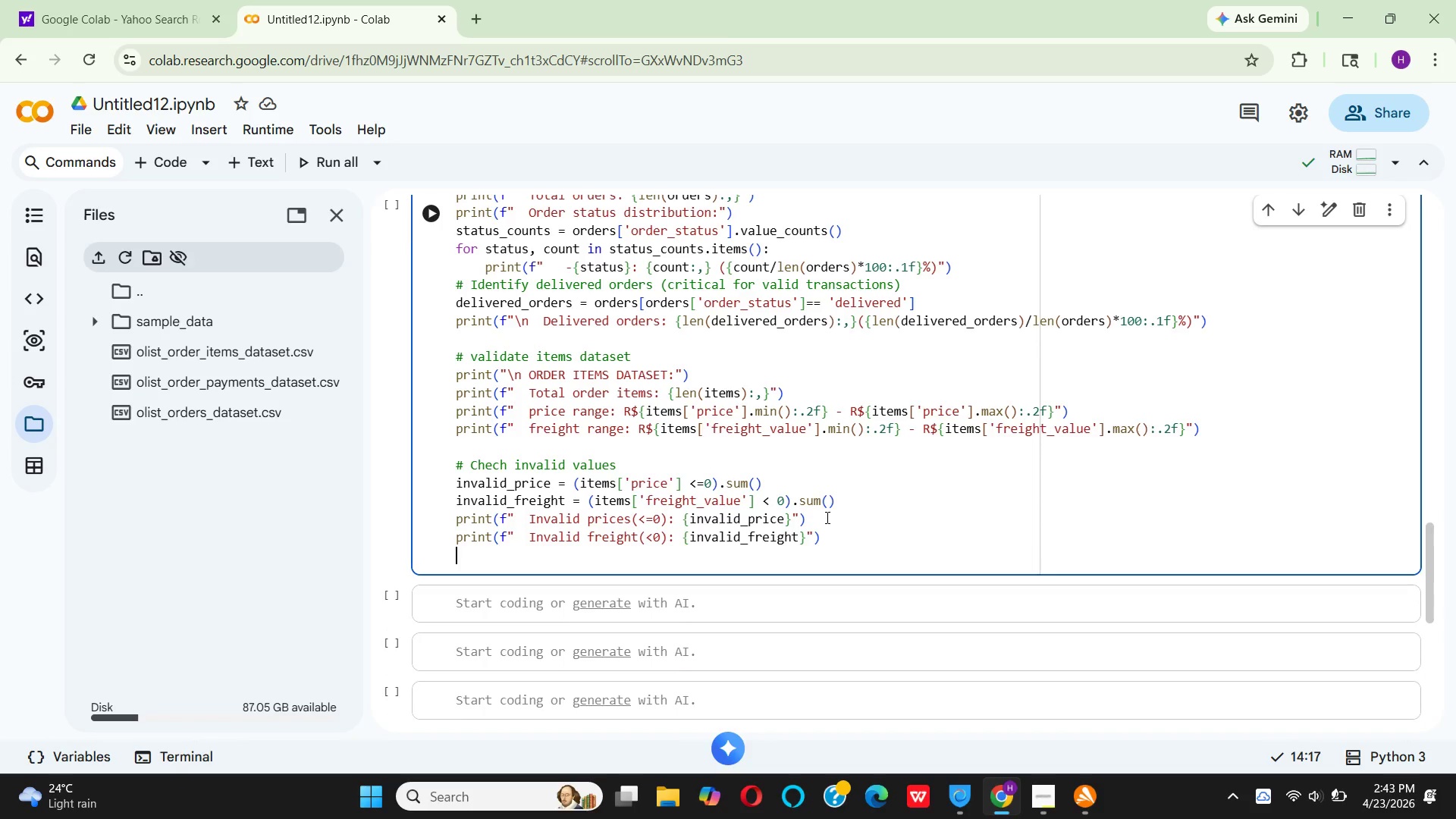 
key(Enter)
 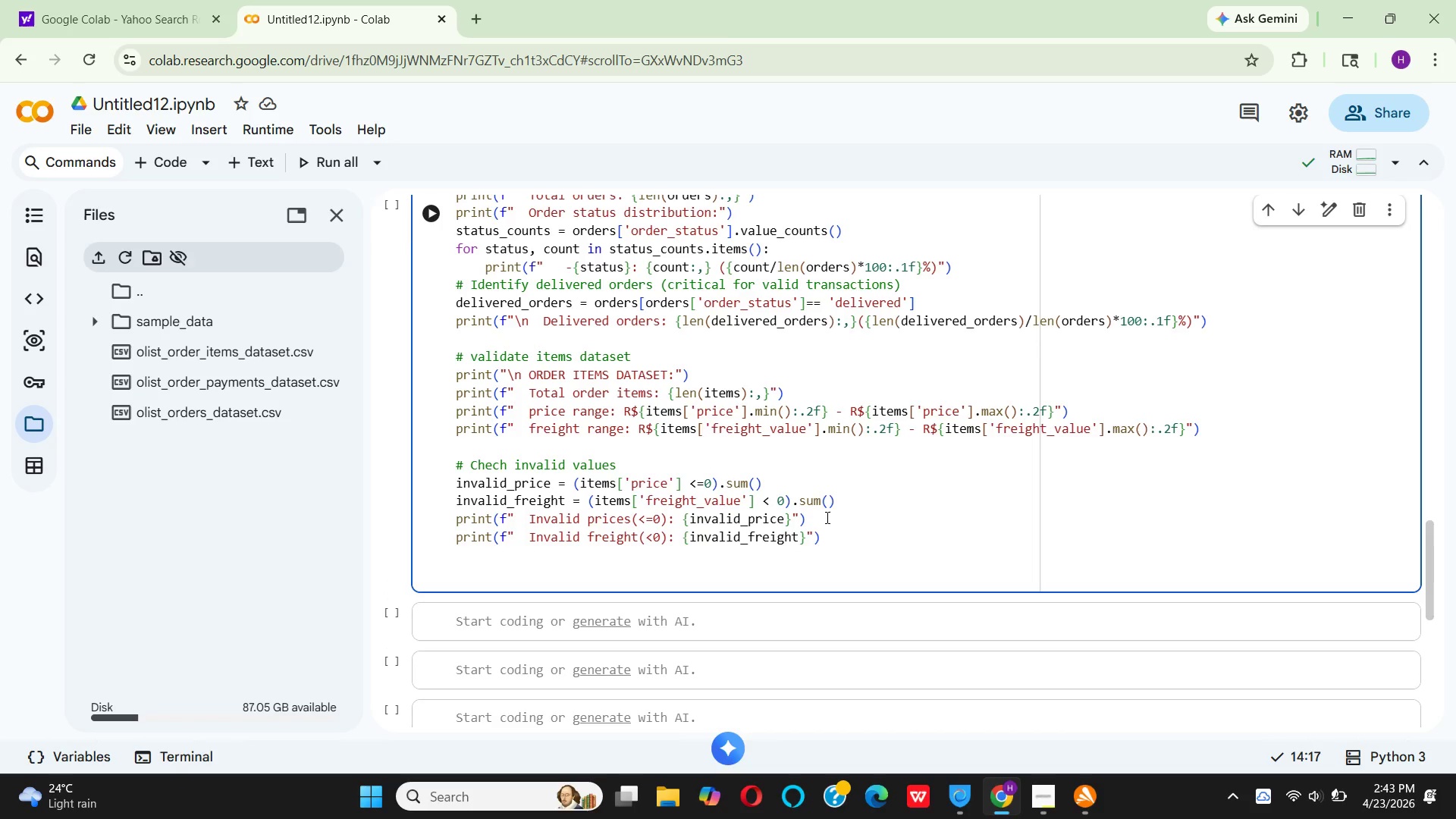 
type(# validate payments dataset)
 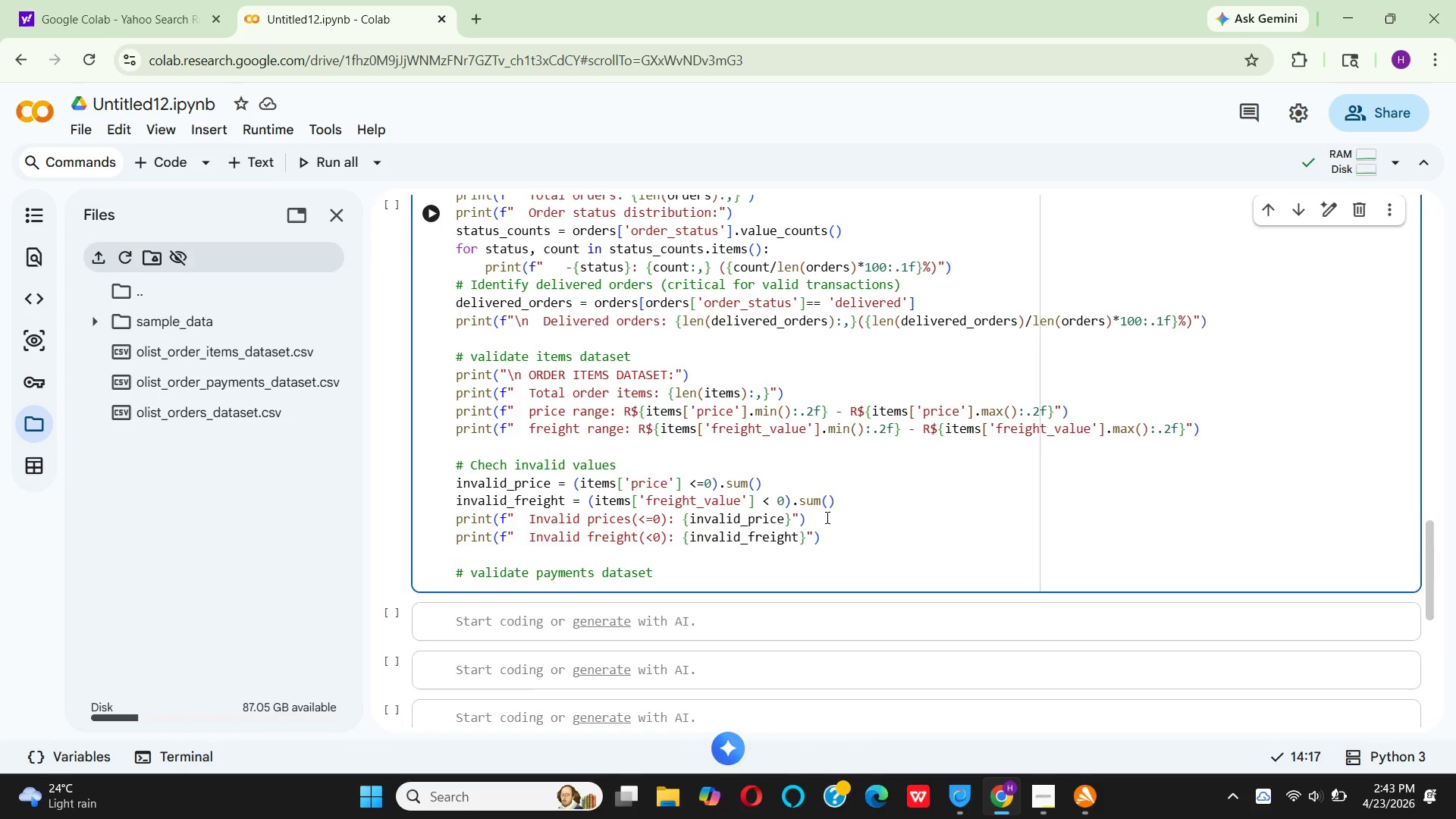 
key(Enter)
 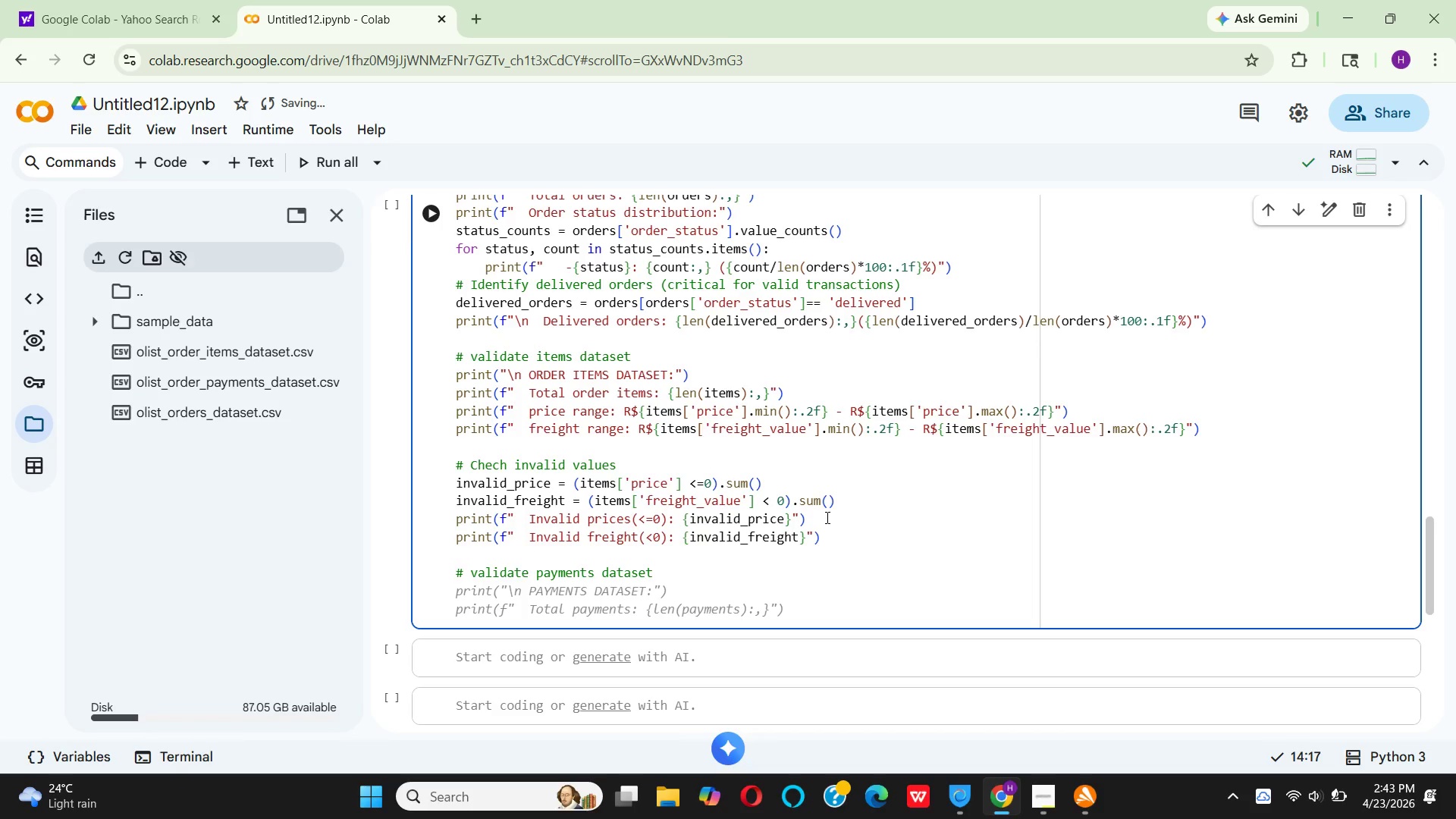 
type(print("\n PAYMENTS DATASEY)
key(Backspace)
type(T:)
 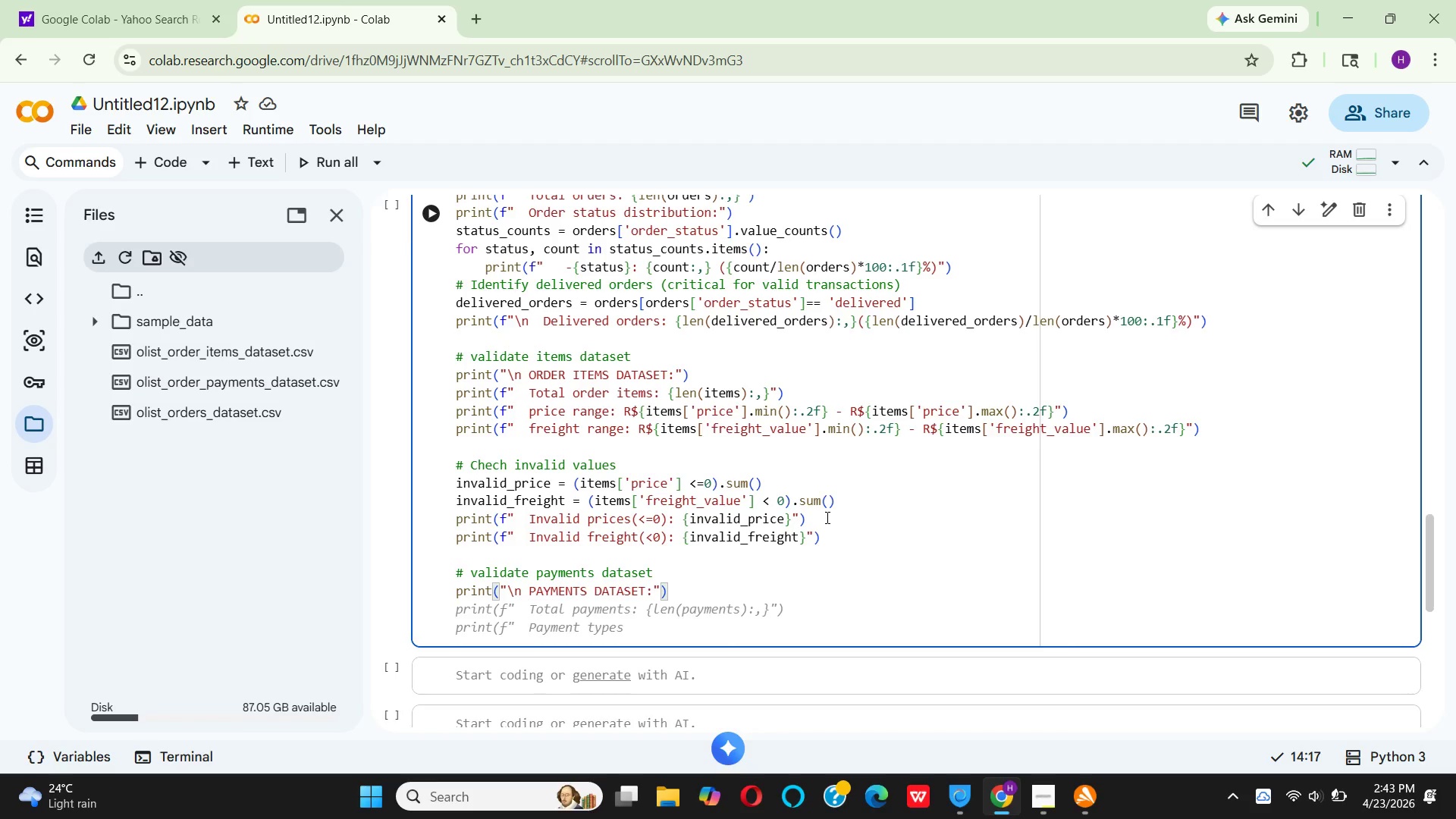 
key(ArrowRight)
 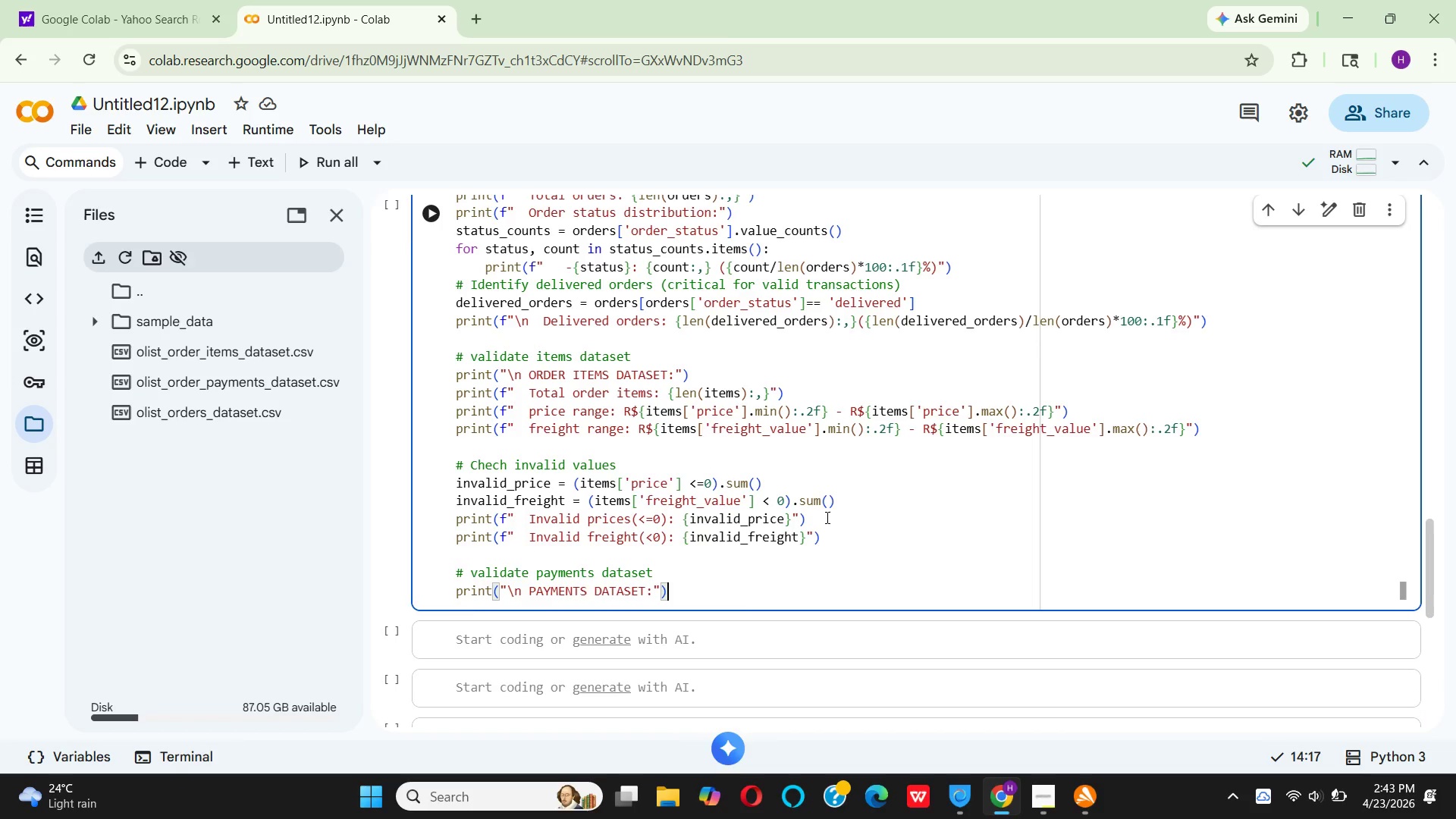 
key(ArrowRight)
 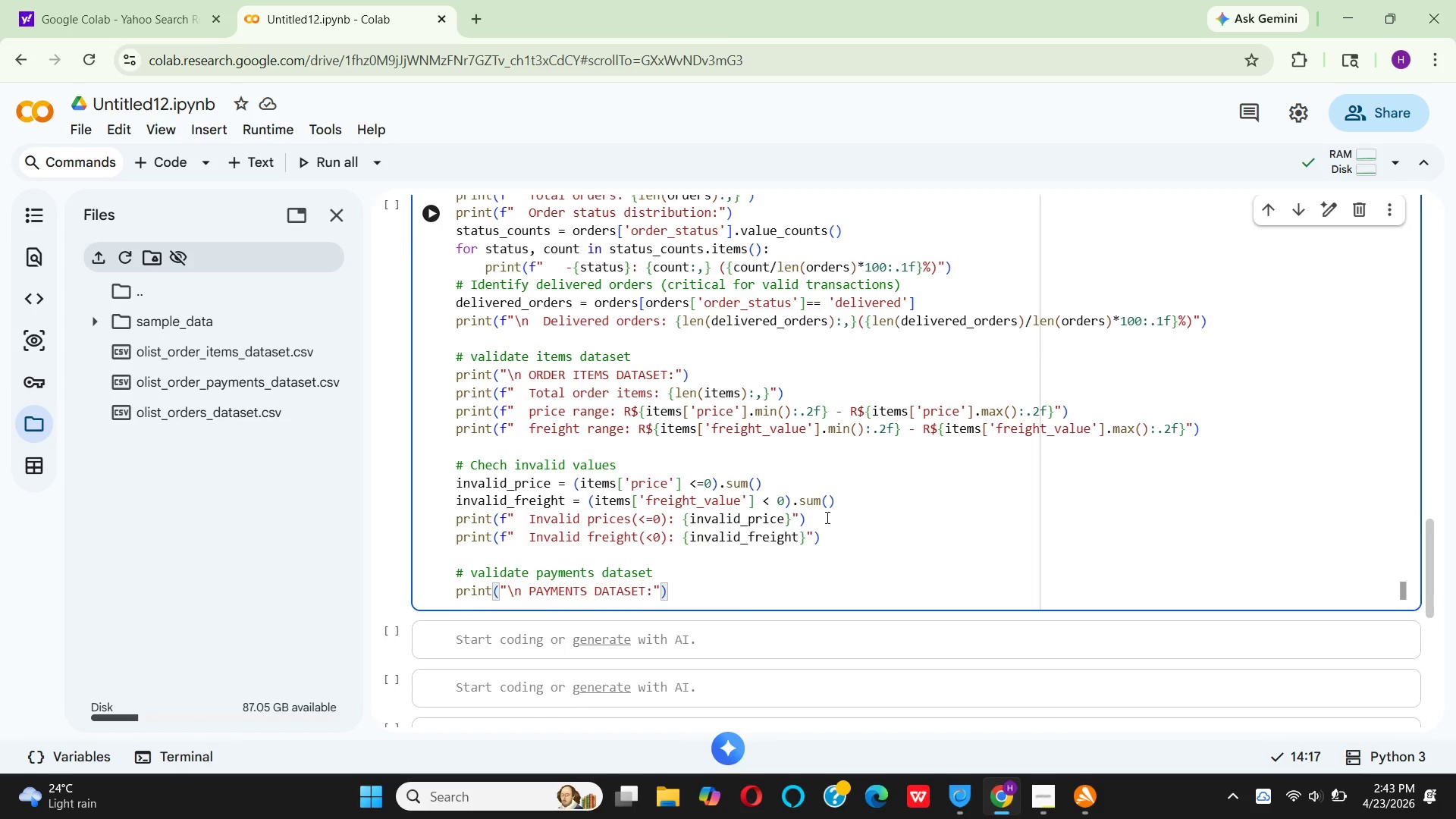 
key(Enter)
 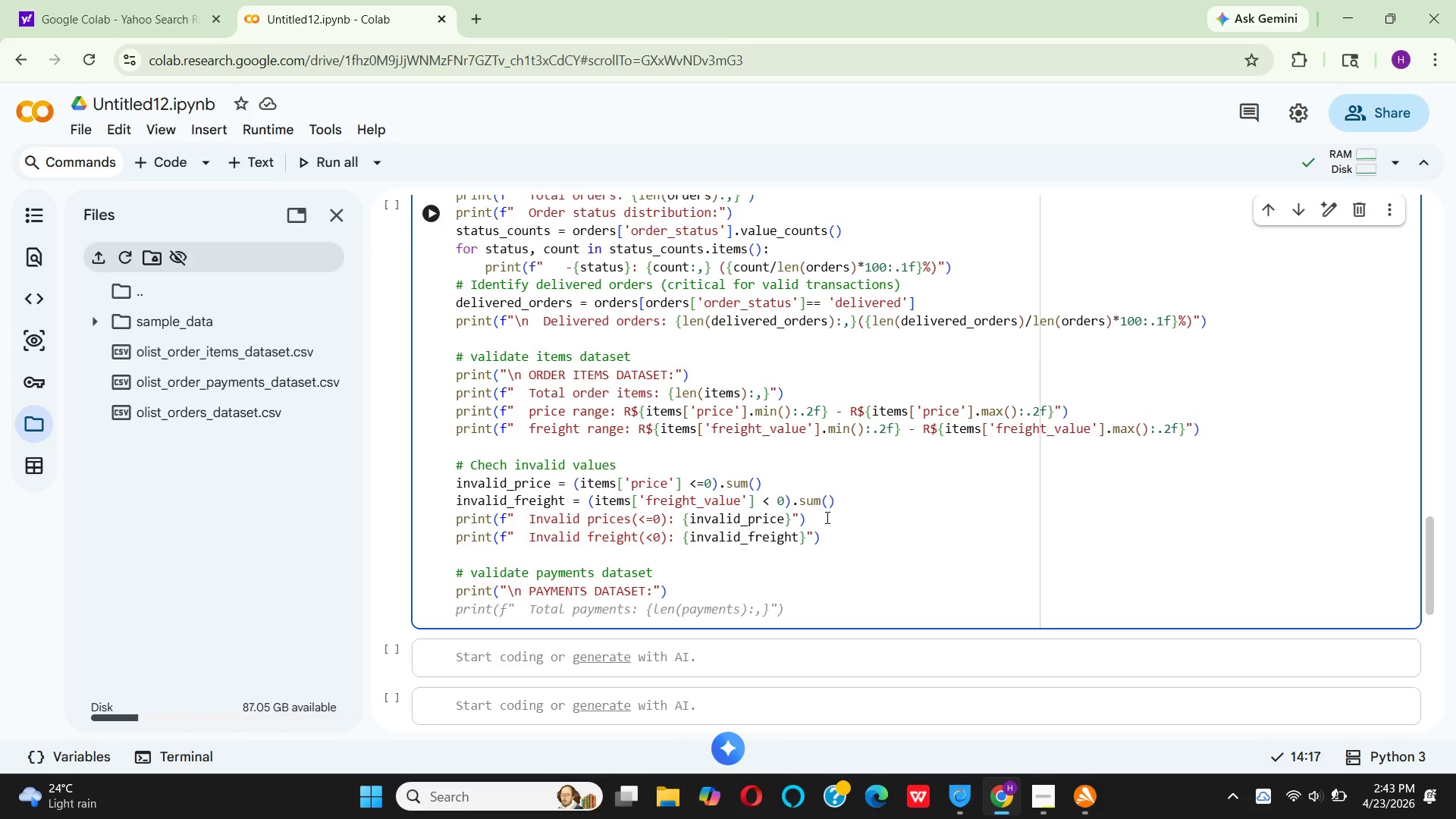 
type(print(f"  t)
 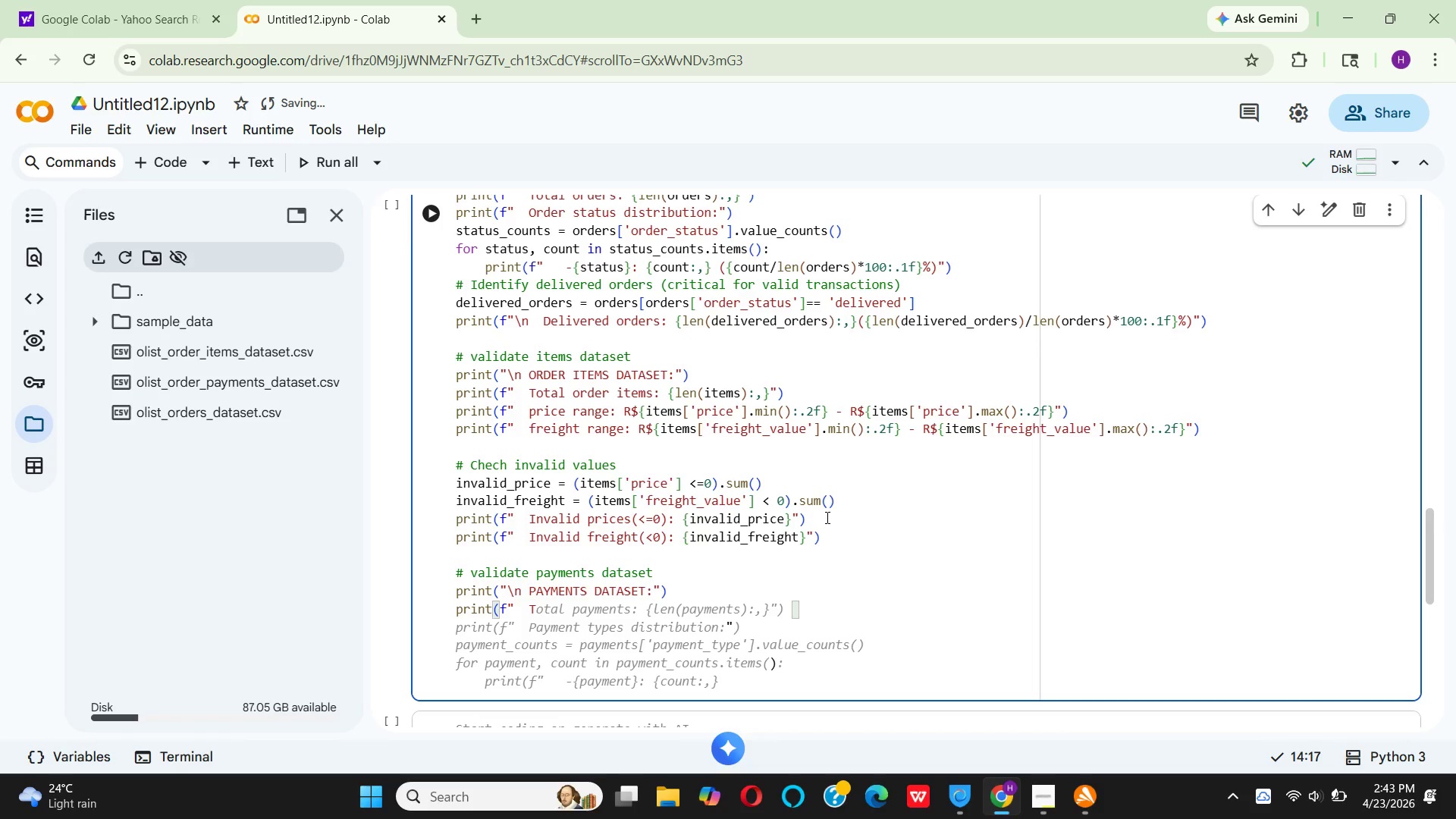 
 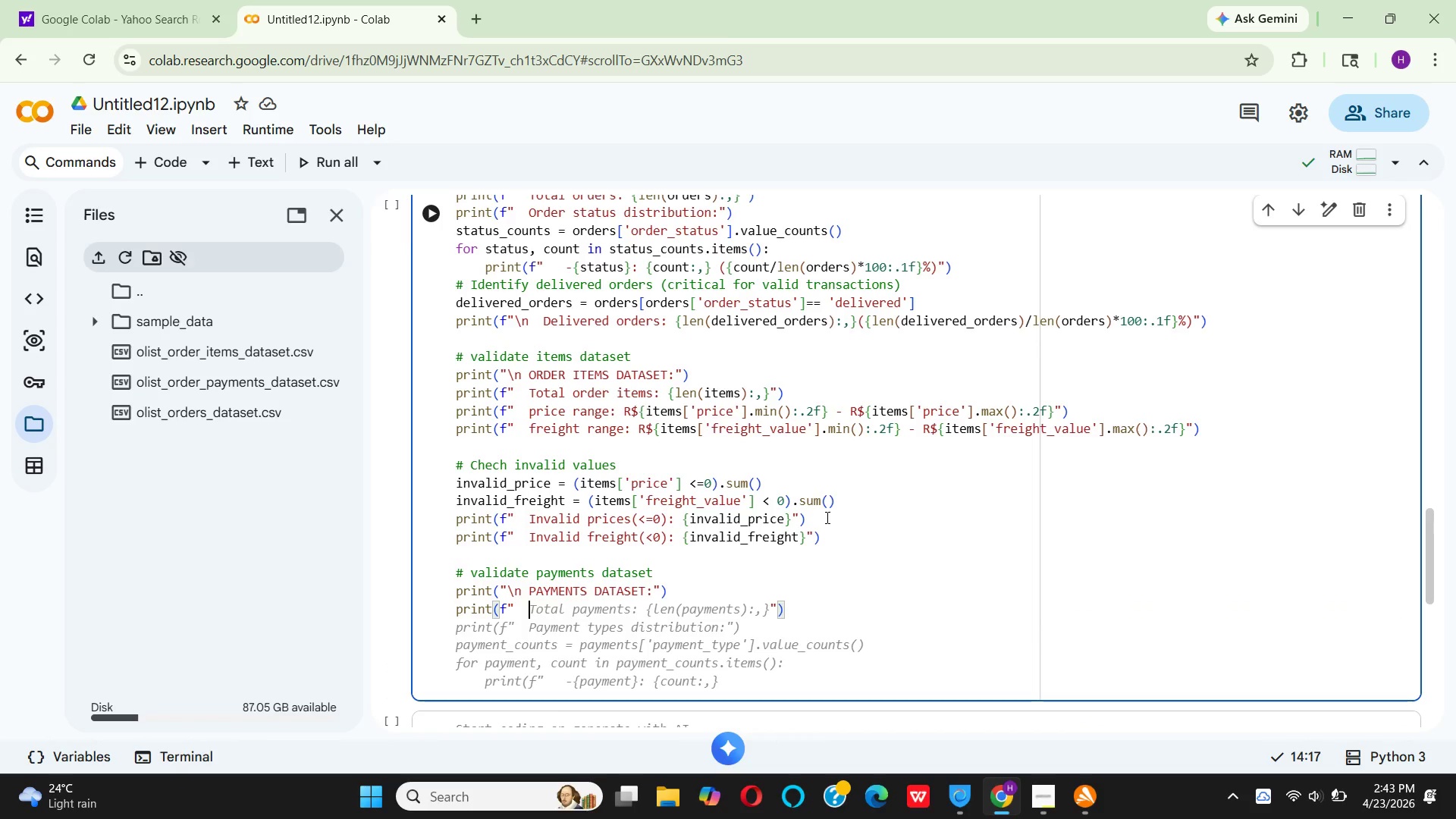 
hold_key(key=CapsLock, duration=0.33)
 